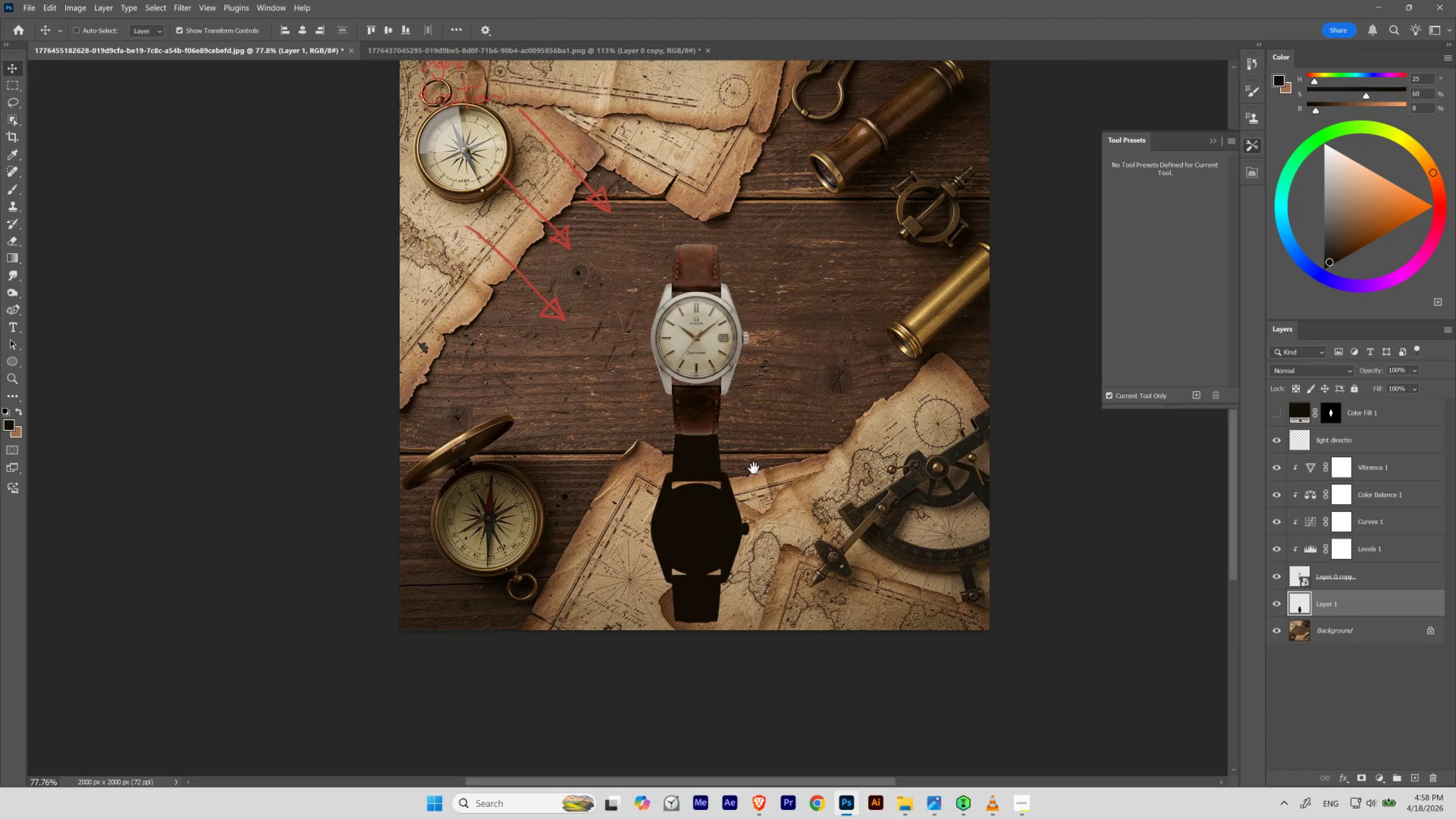 
left_click_drag(start_coordinate=[754, 468], to_coordinate=[731, 503])
 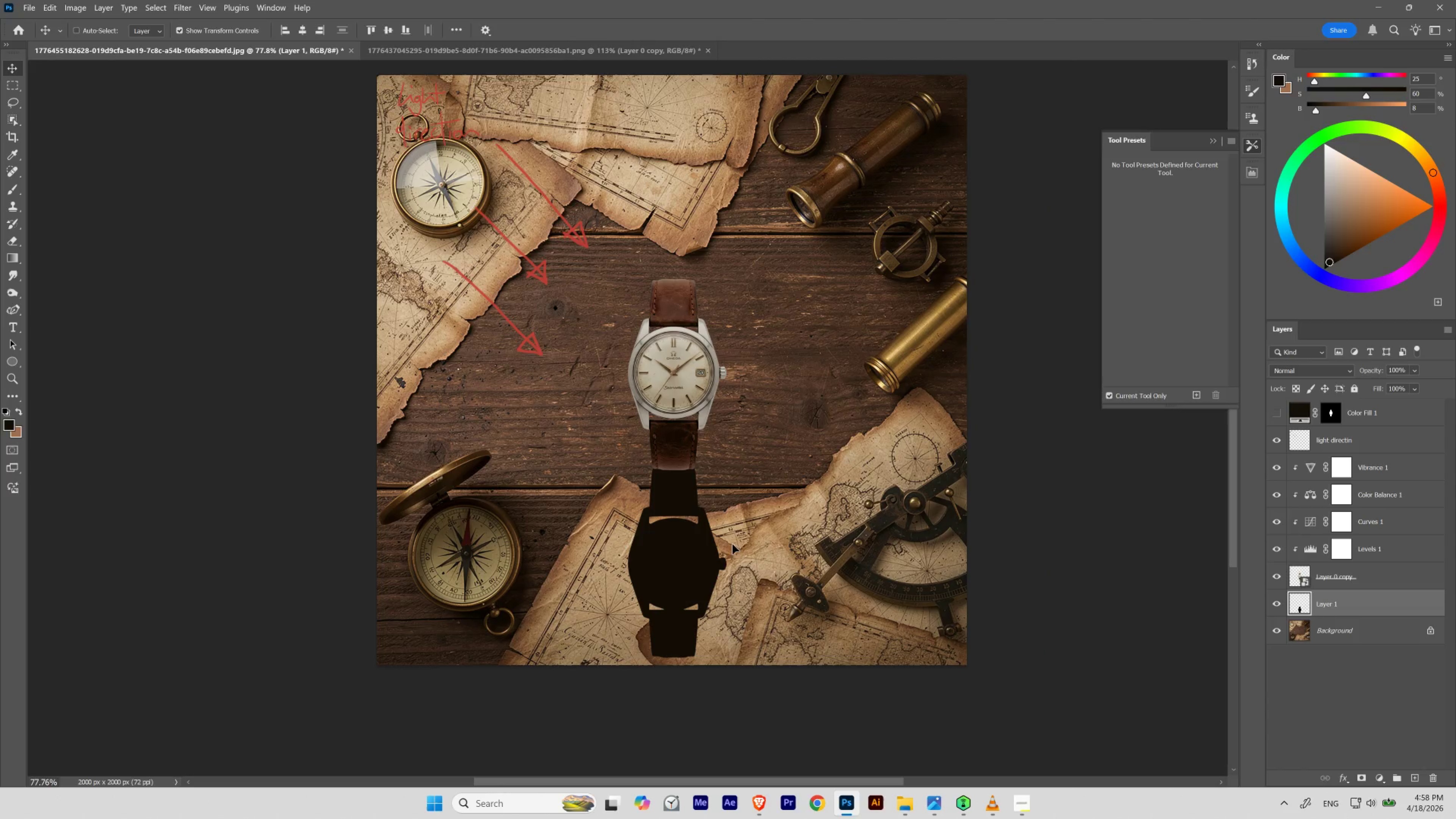 
key(Space)
 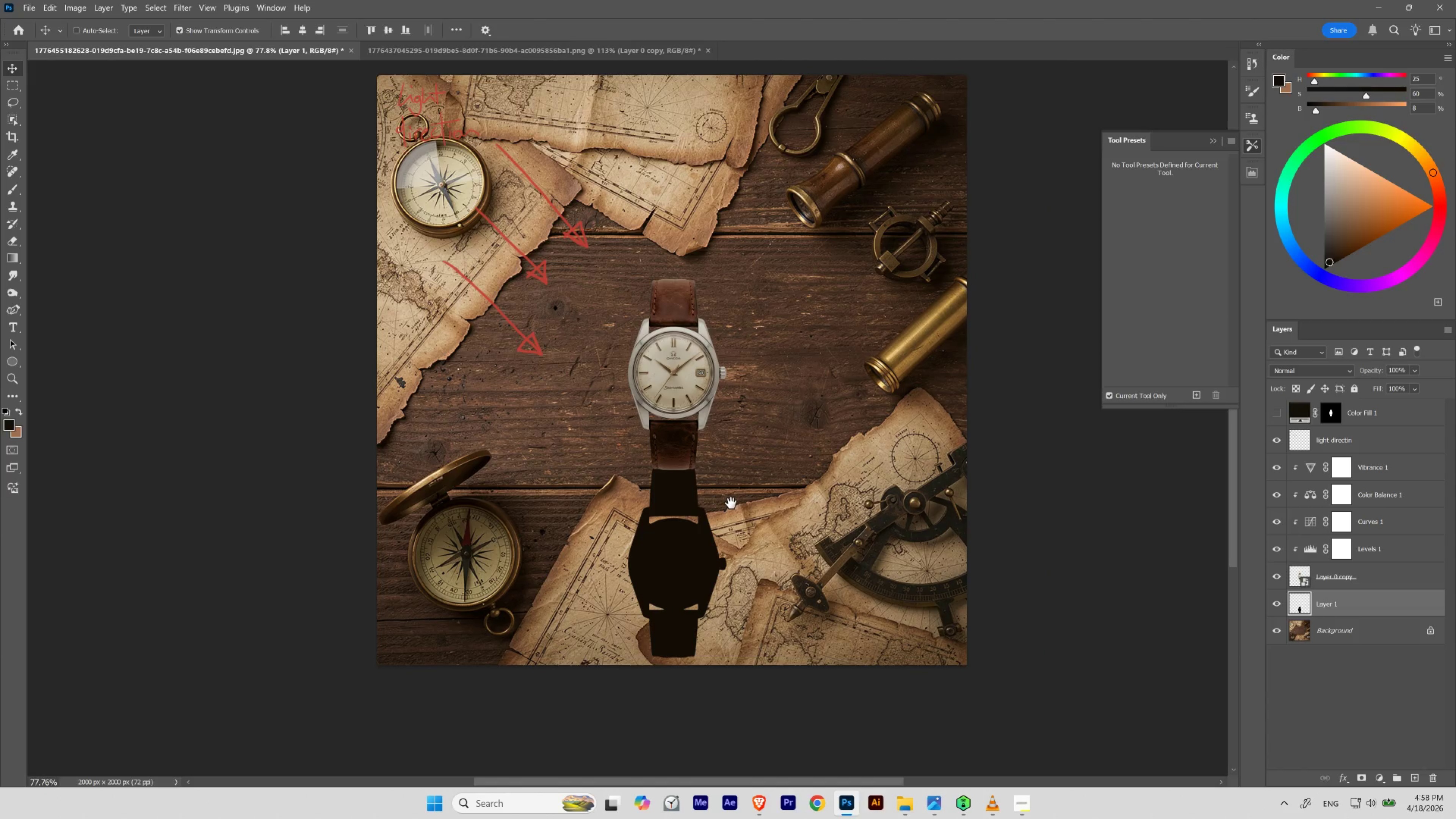 
key(Space)
 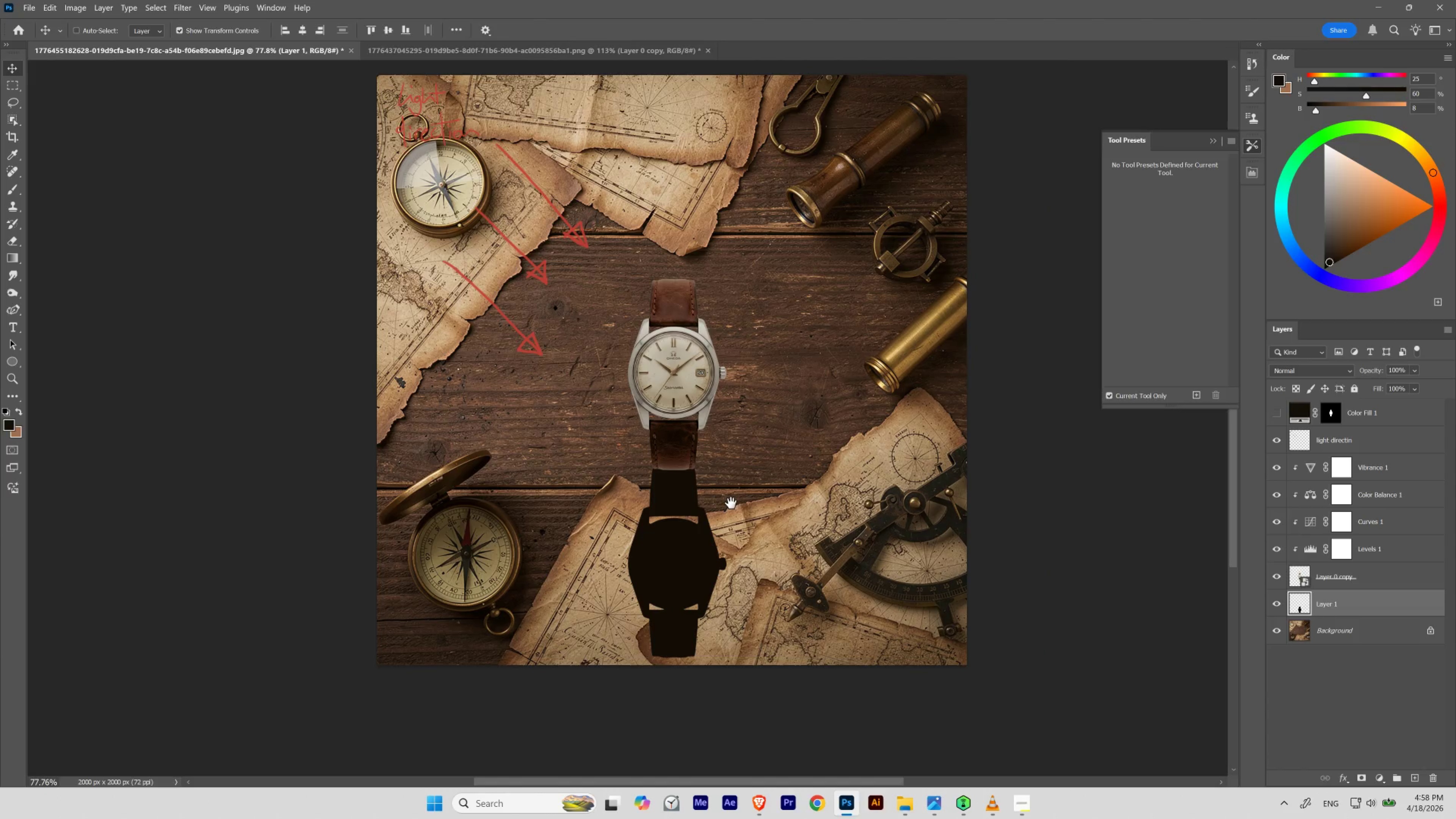 
key(Space)
 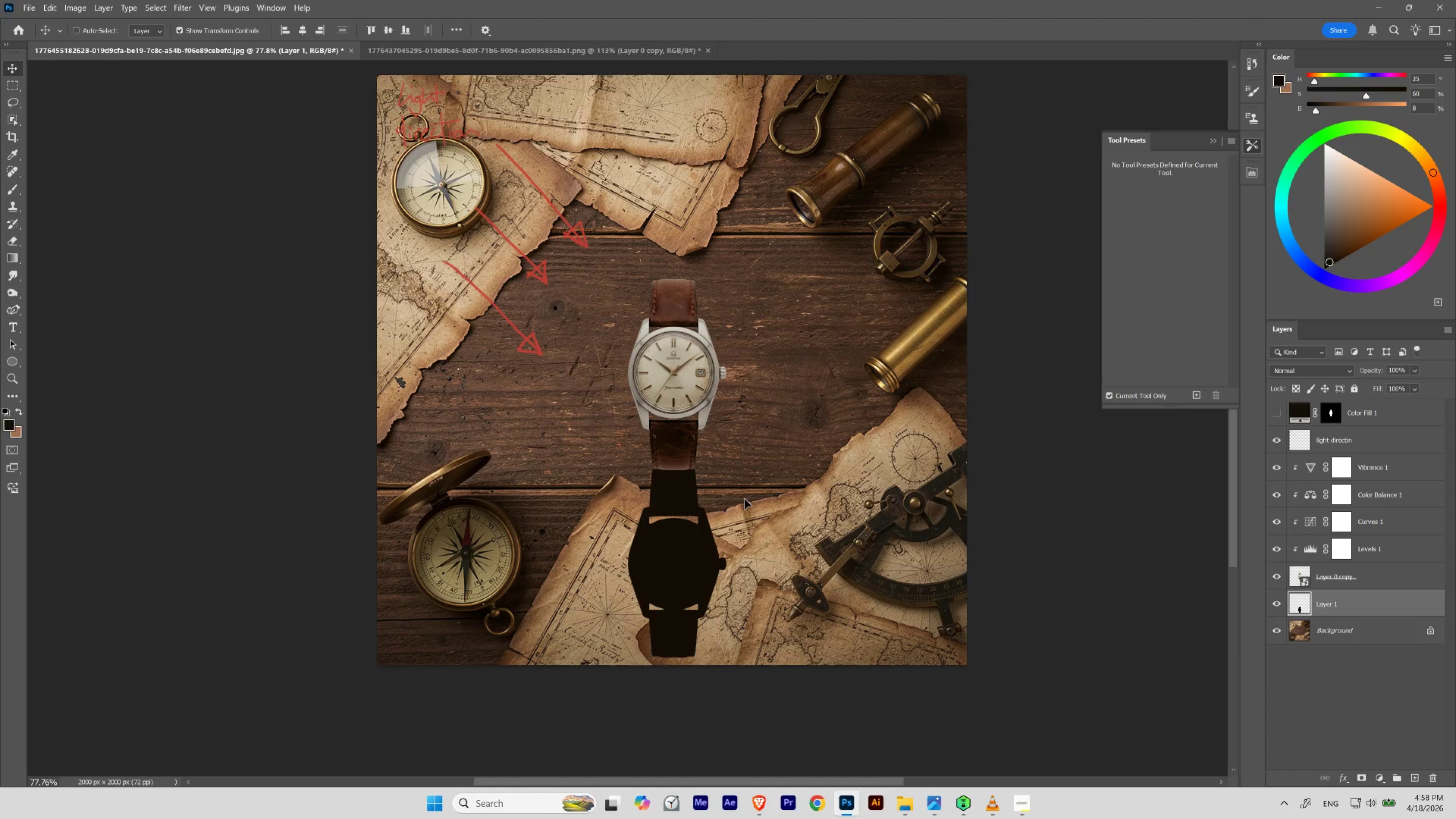 
key(Space)
 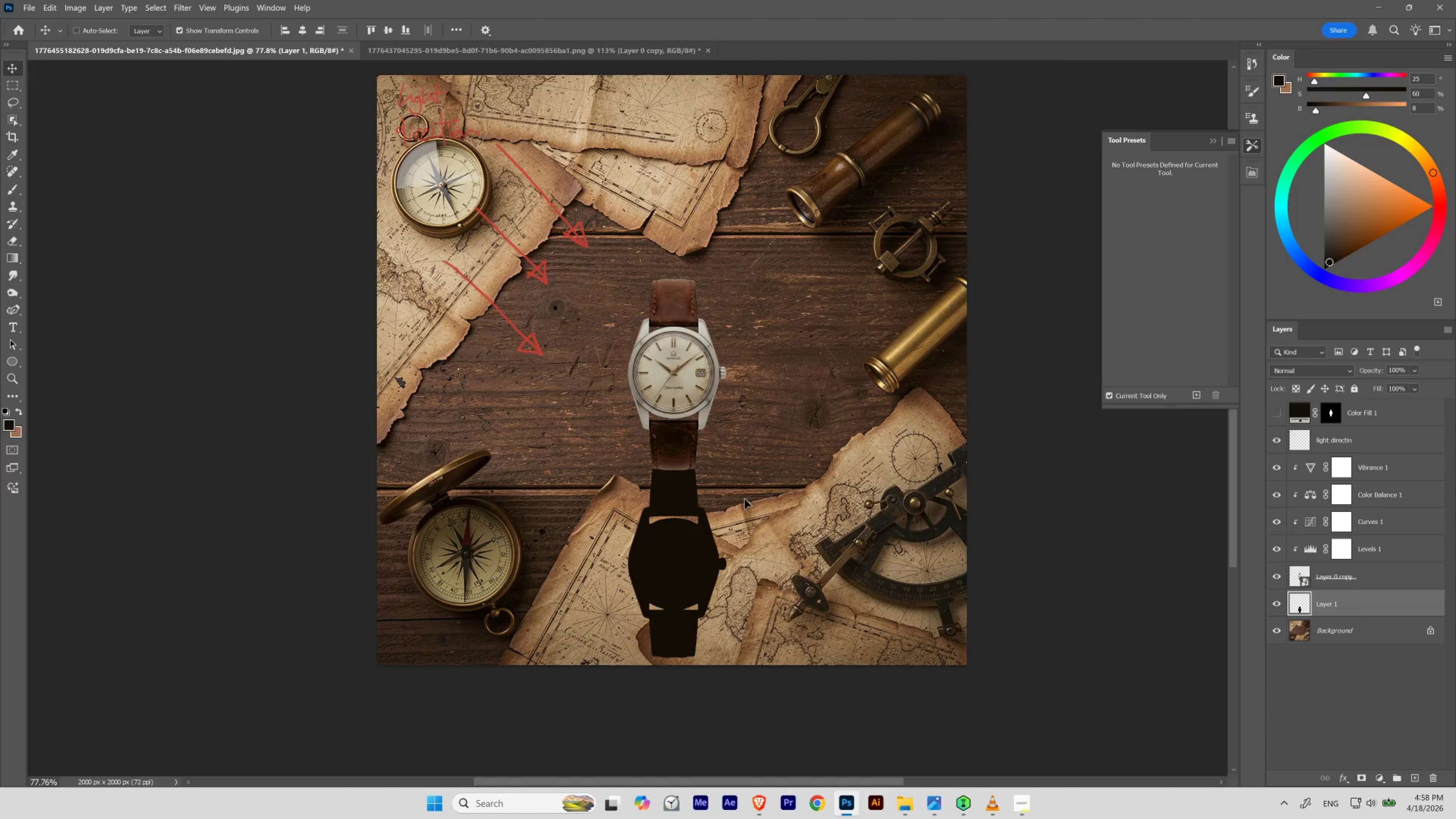 
key(Space)
 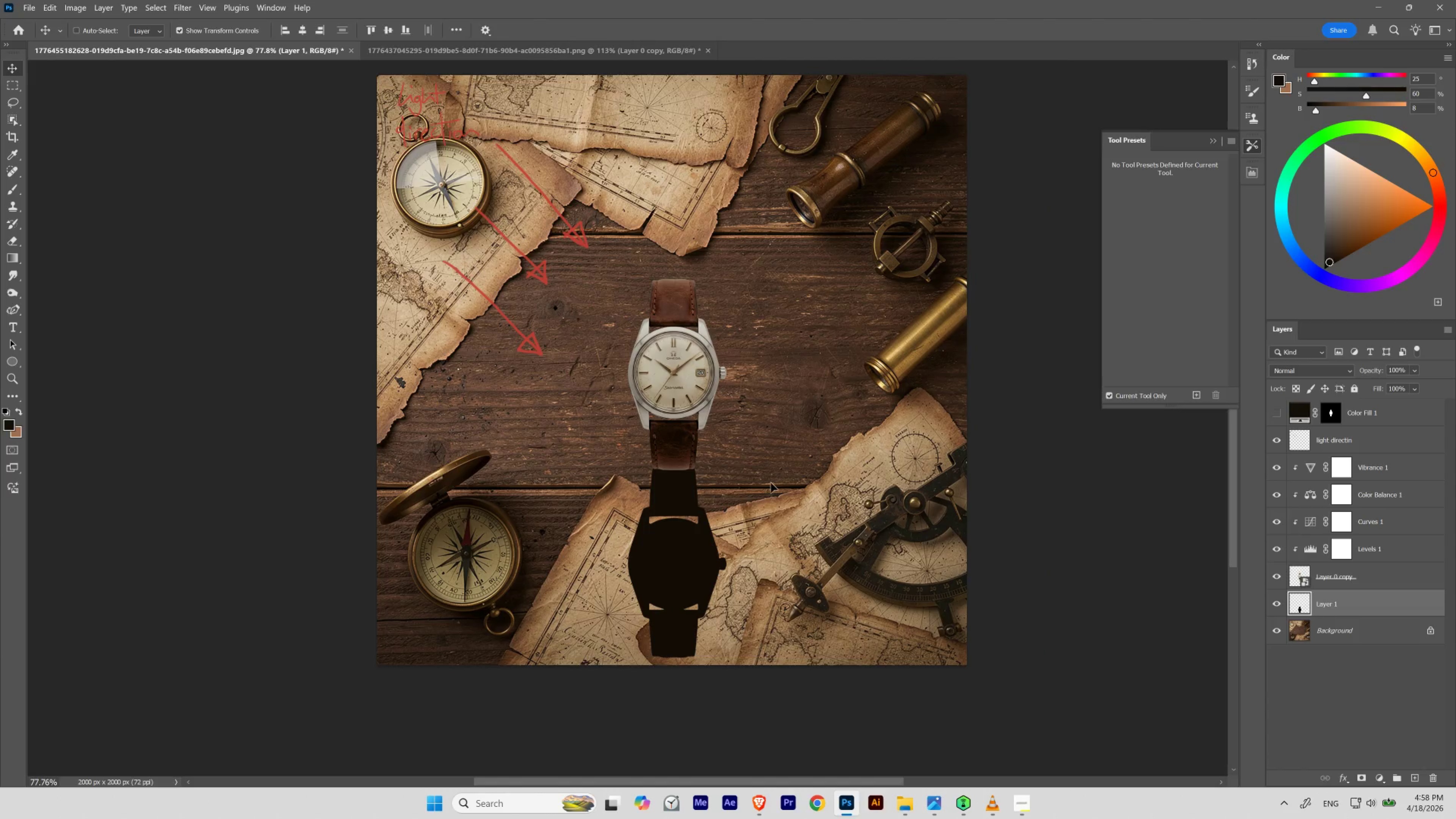 
key(Space)
 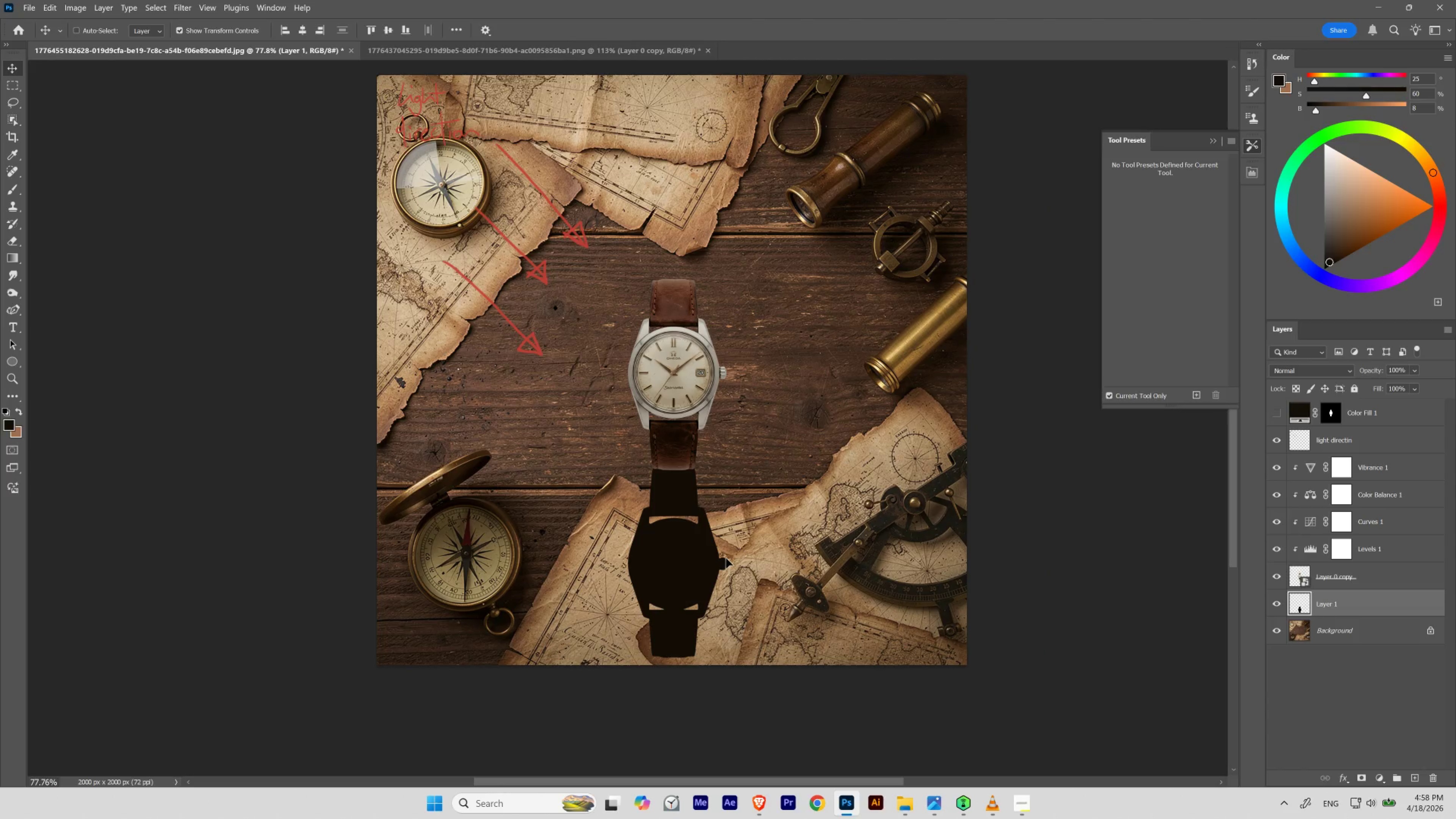 
key(Control+T)
 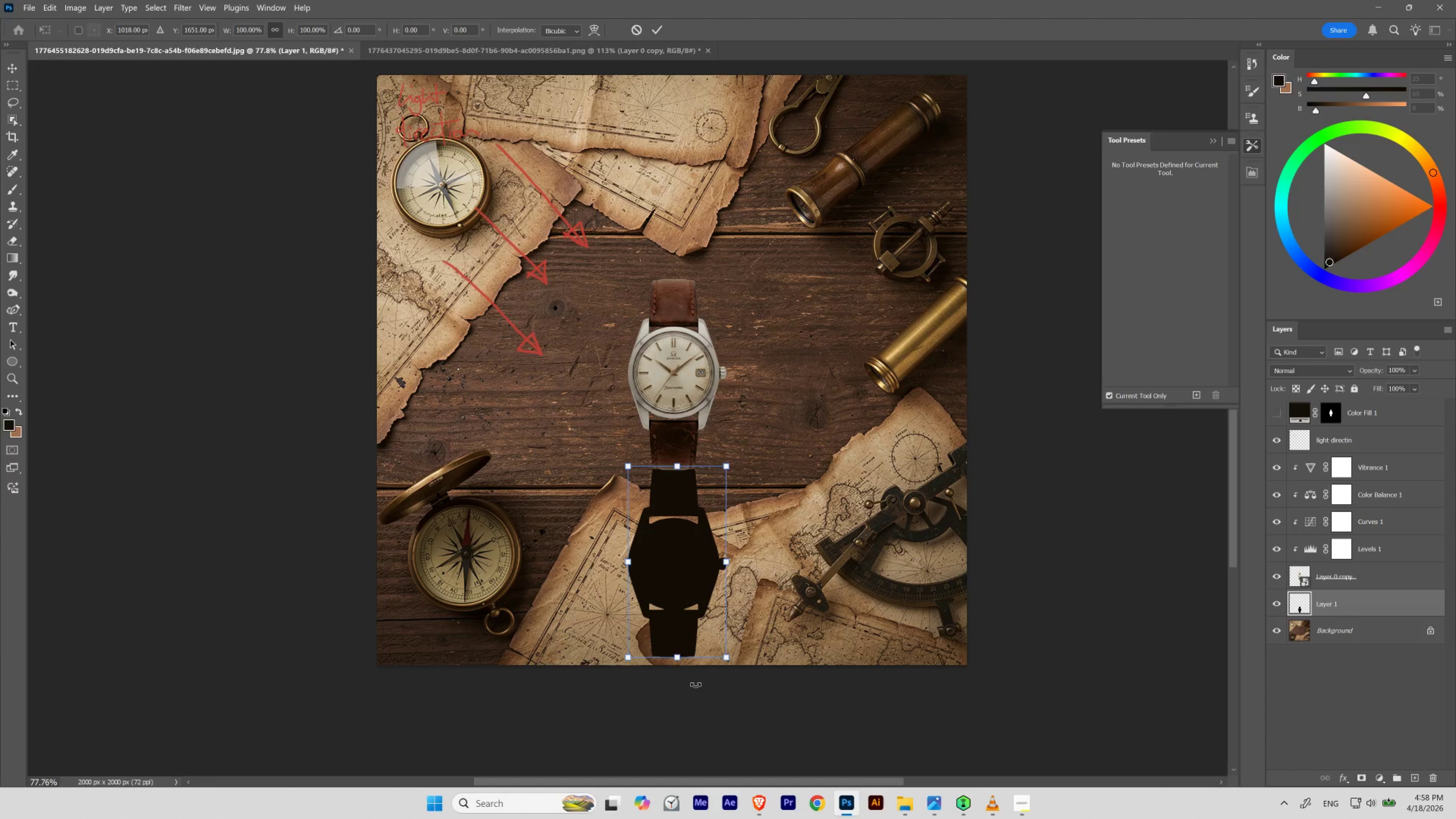 
right_click([680, 619])
 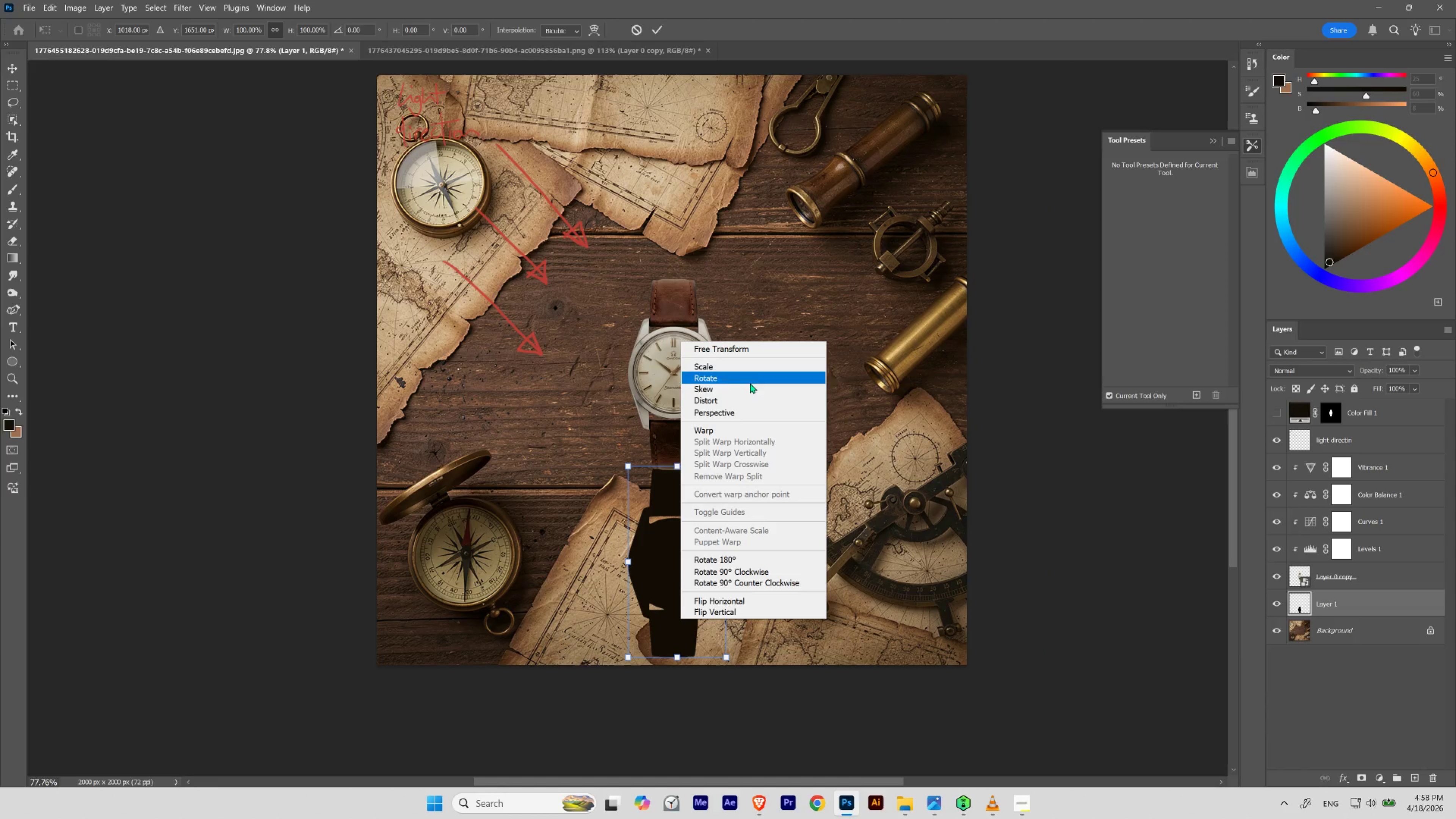 
left_click([750, 385])
 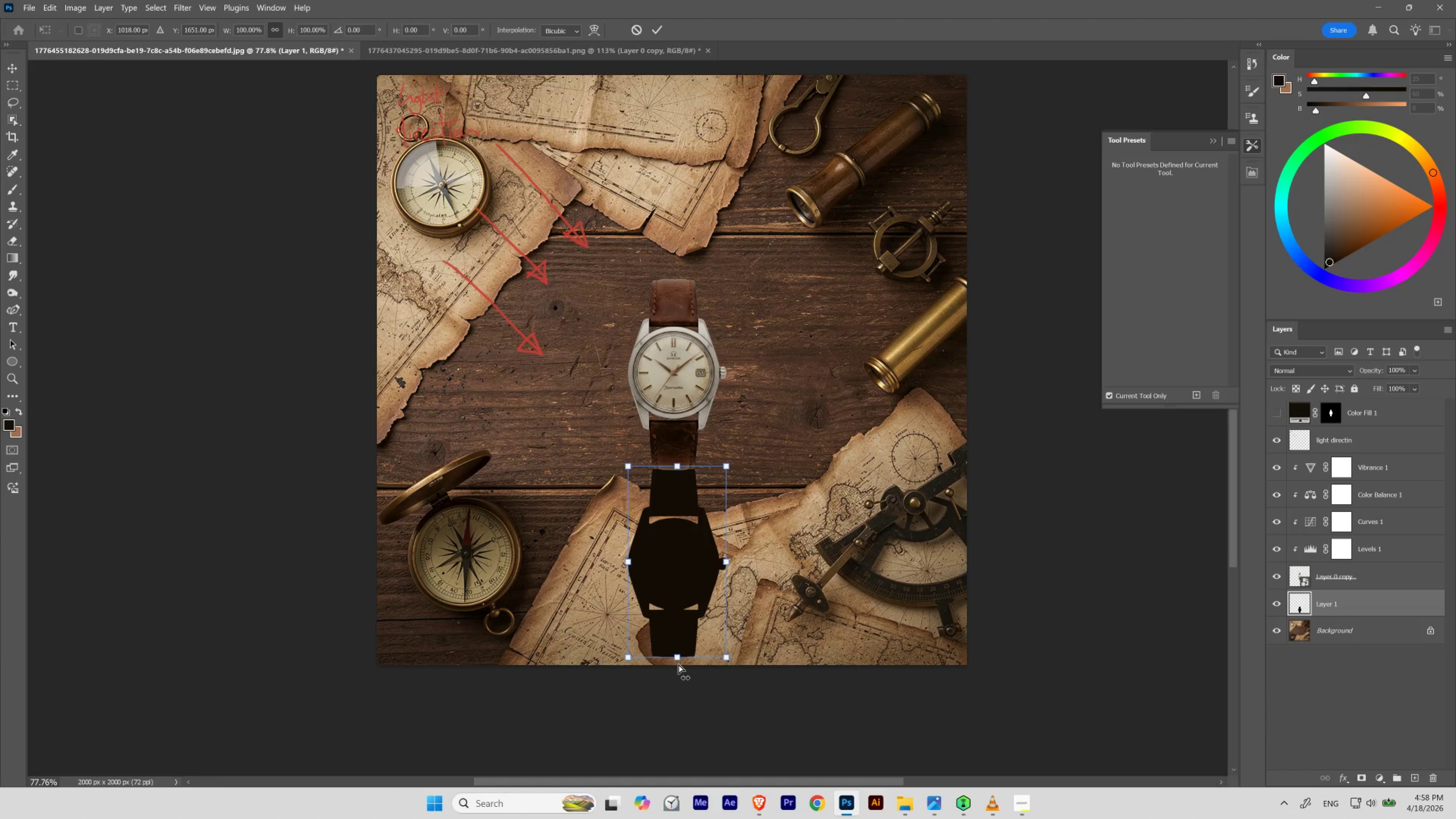 
left_click_drag(start_coordinate=[678, 664], to_coordinate=[798, 646])
 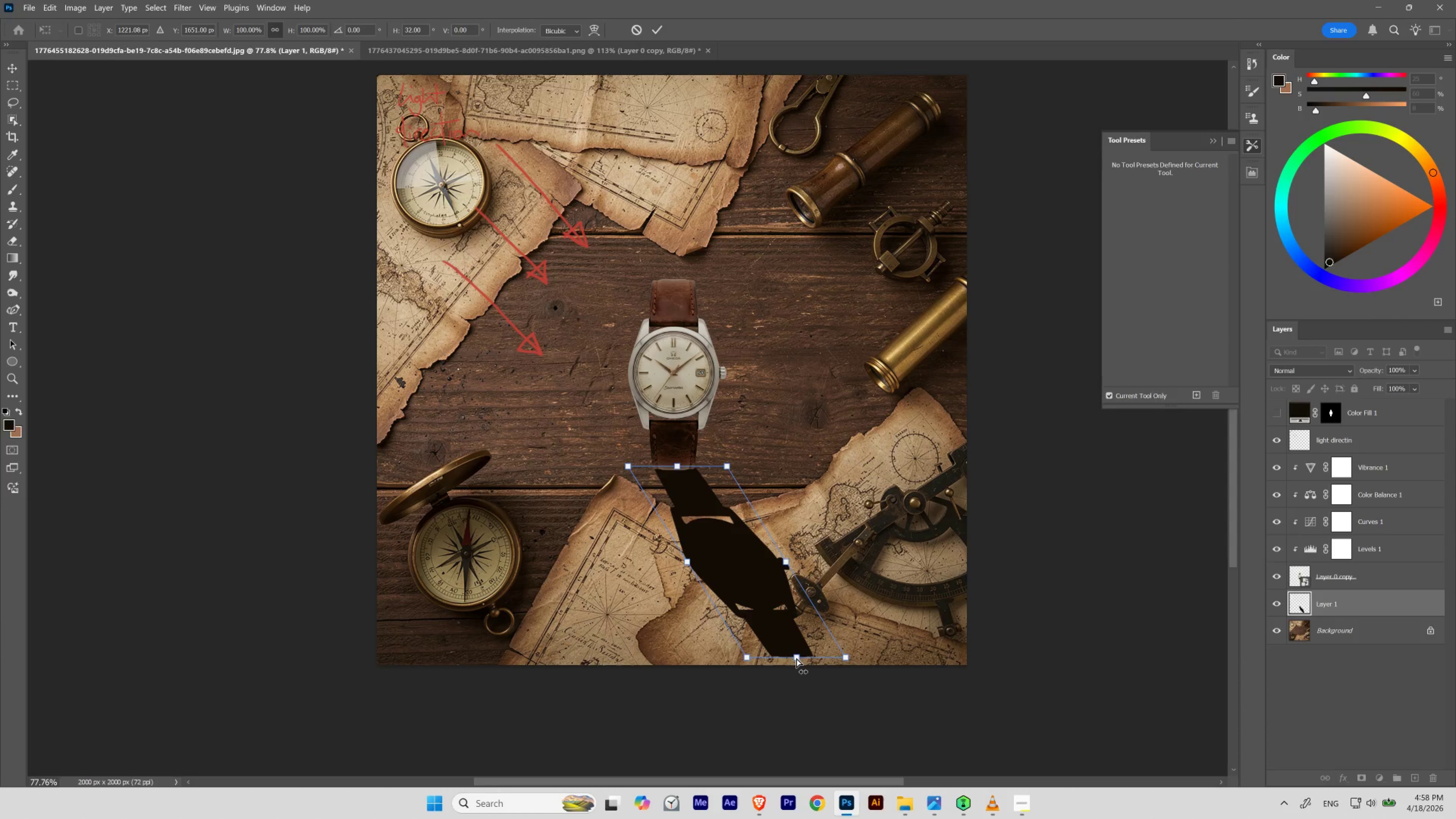 
left_click_drag(start_coordinate=[796, 658], to_coordinate=[836, 644])
 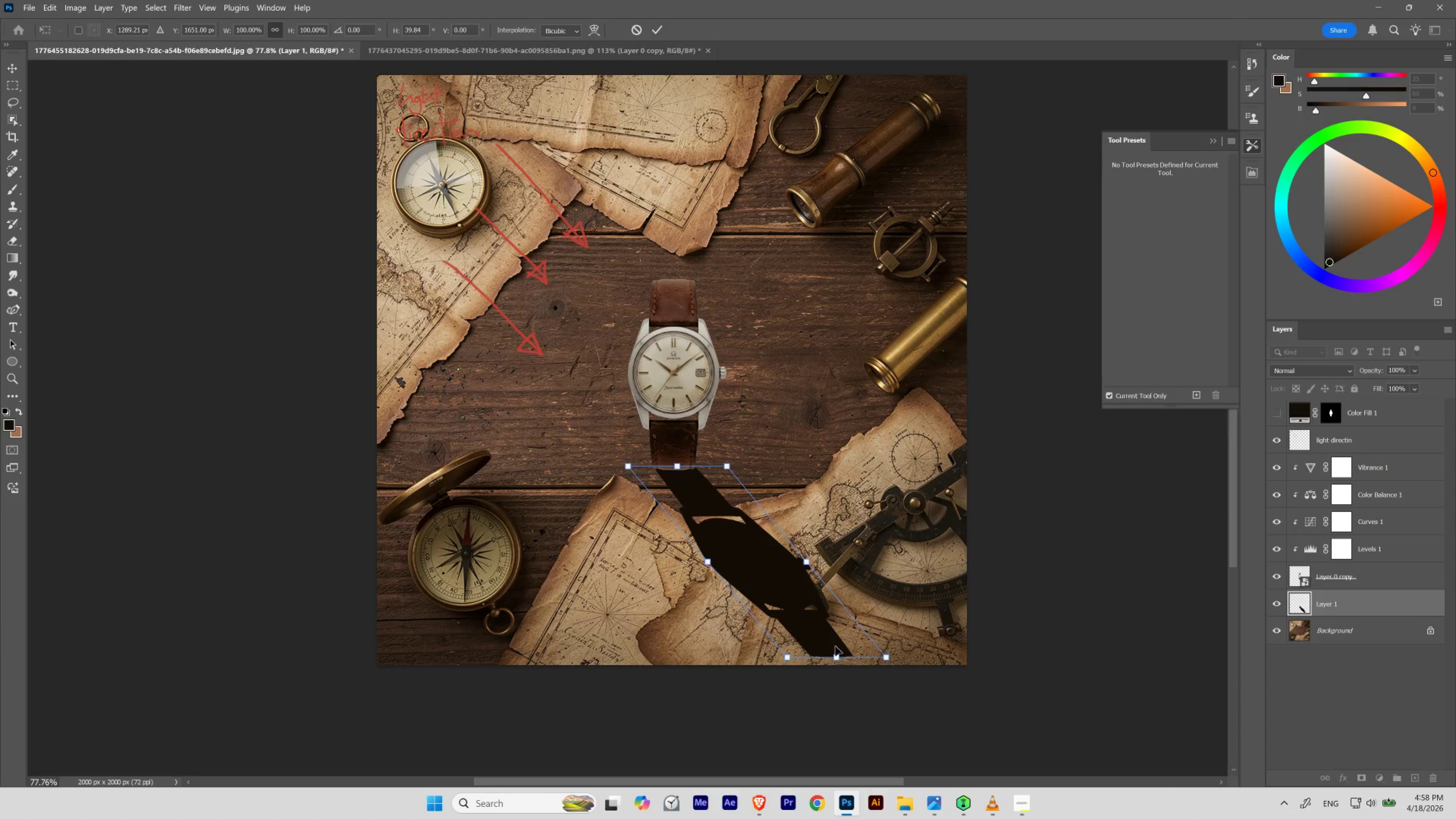 
right_click([832, 631])
 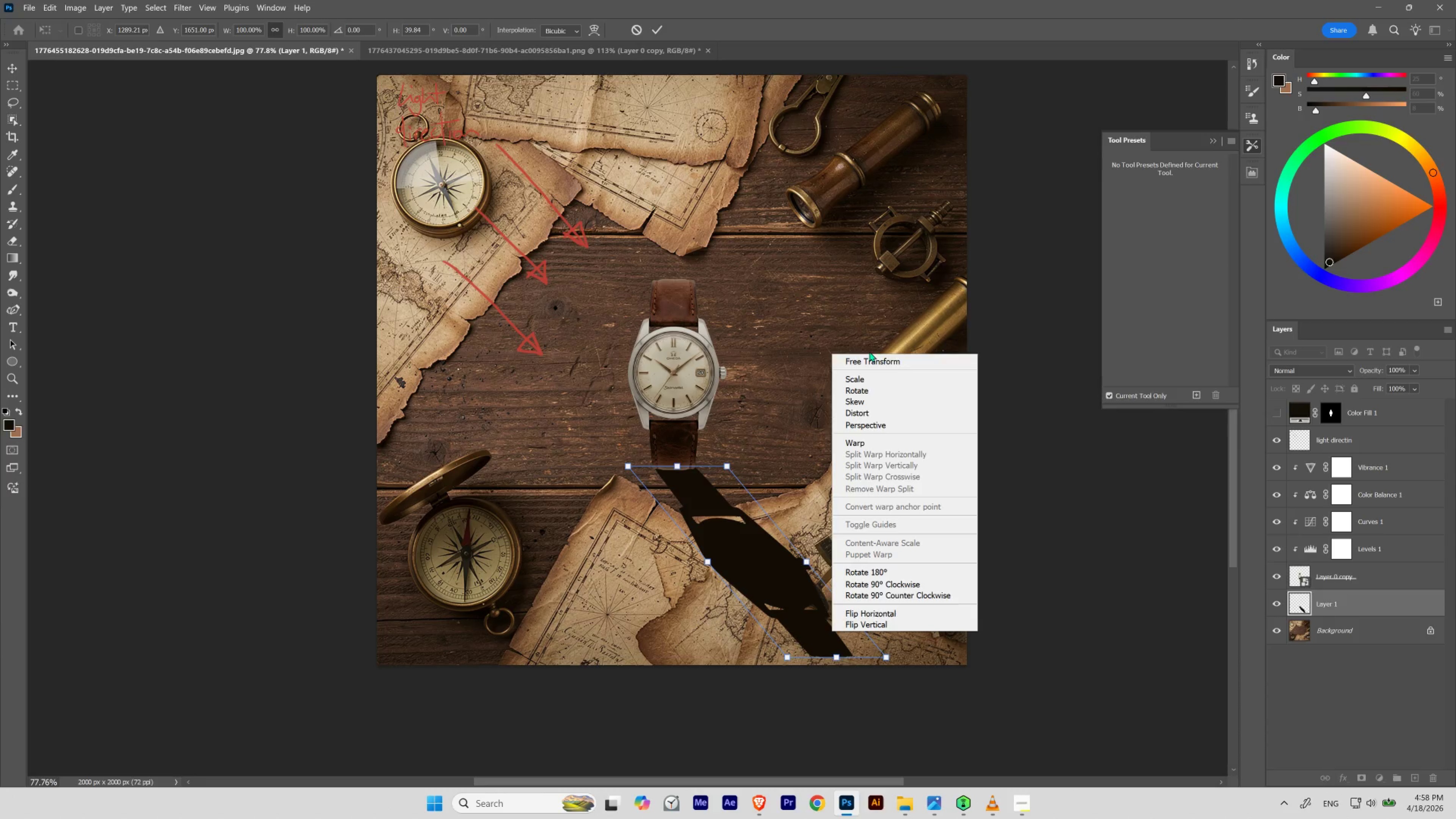 
left_click([868, 360])
 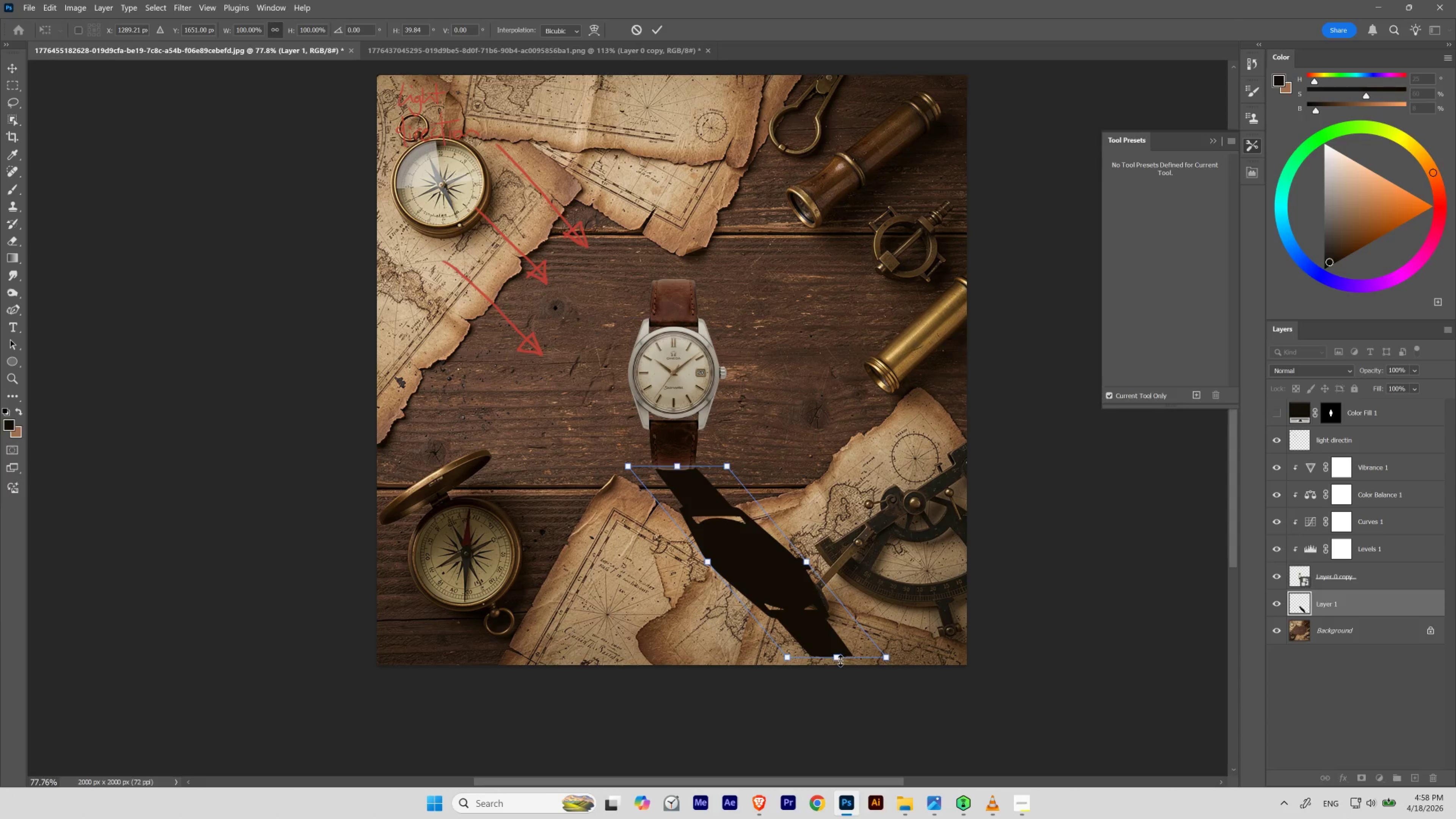 
left_click_drag(start_coordinate=[840, 660], to_coordinate=[835, 650])
 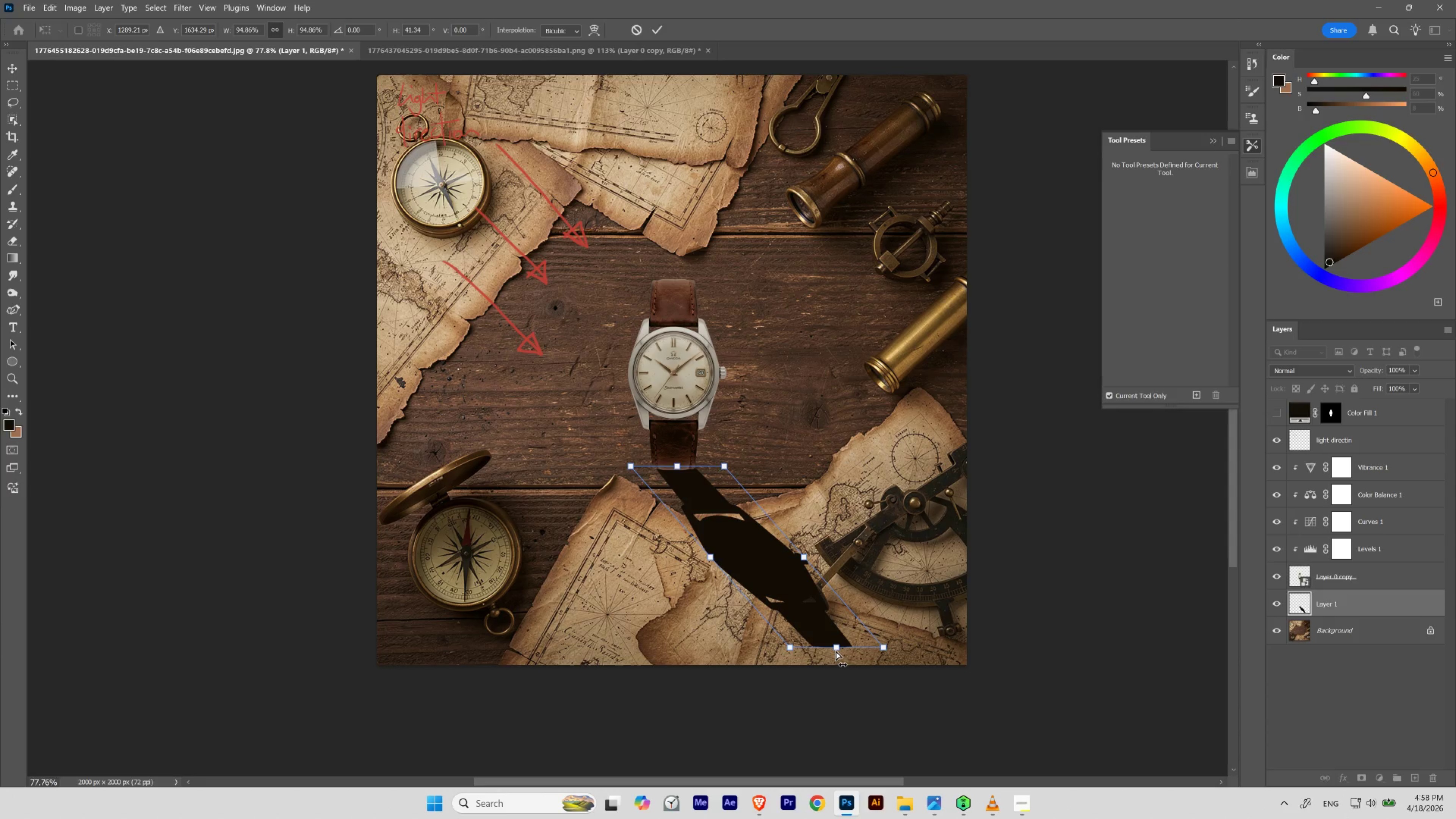 
key(Control+Z)
 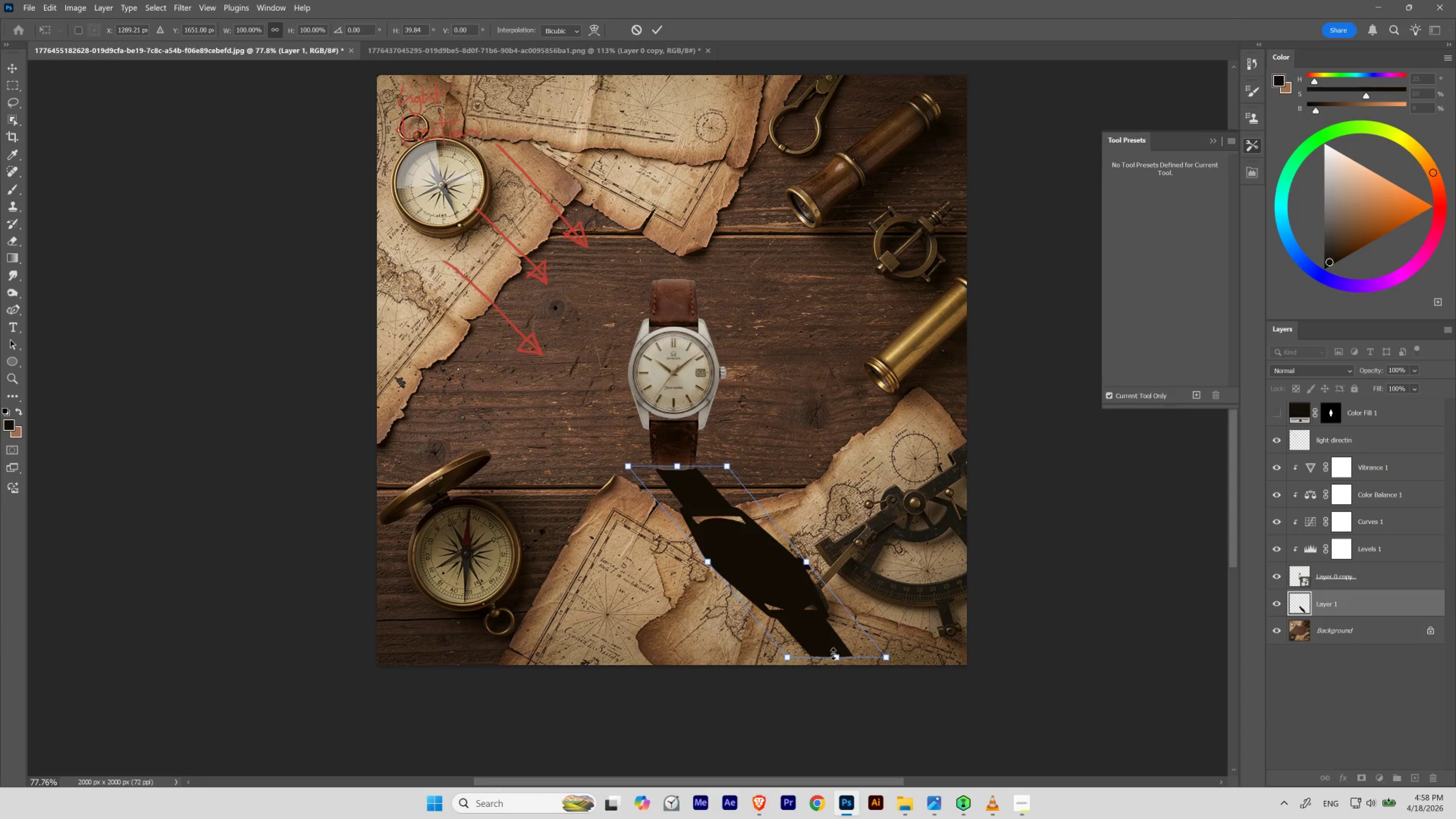 
hold_key(key=ShiftLeft, duration=8.95)
left_click_drag(start_coordinate=[834, 656], to_coordinate=[828, 630])
 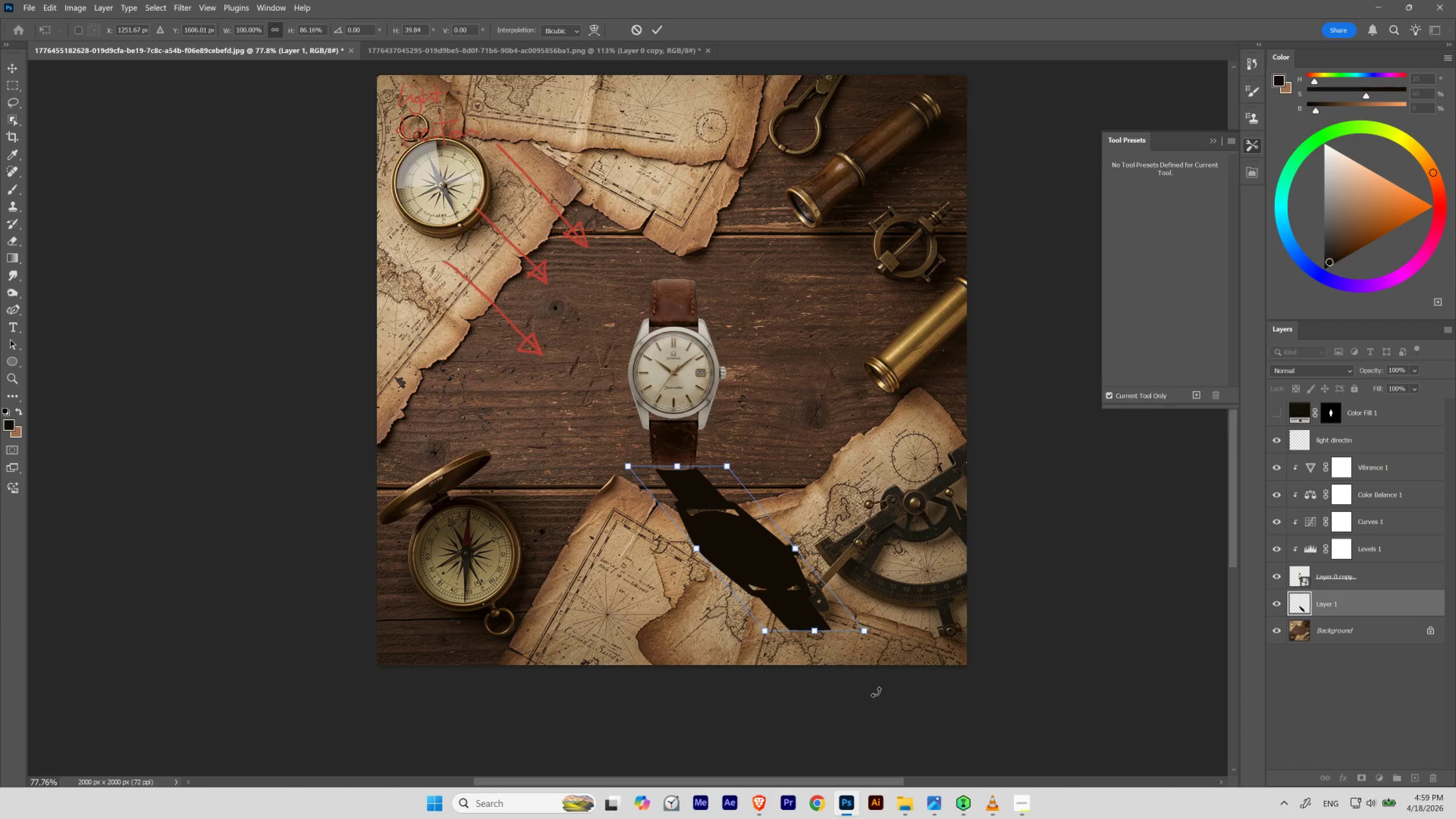 
hold_key(key=ControlLeft, duration=4.72)
 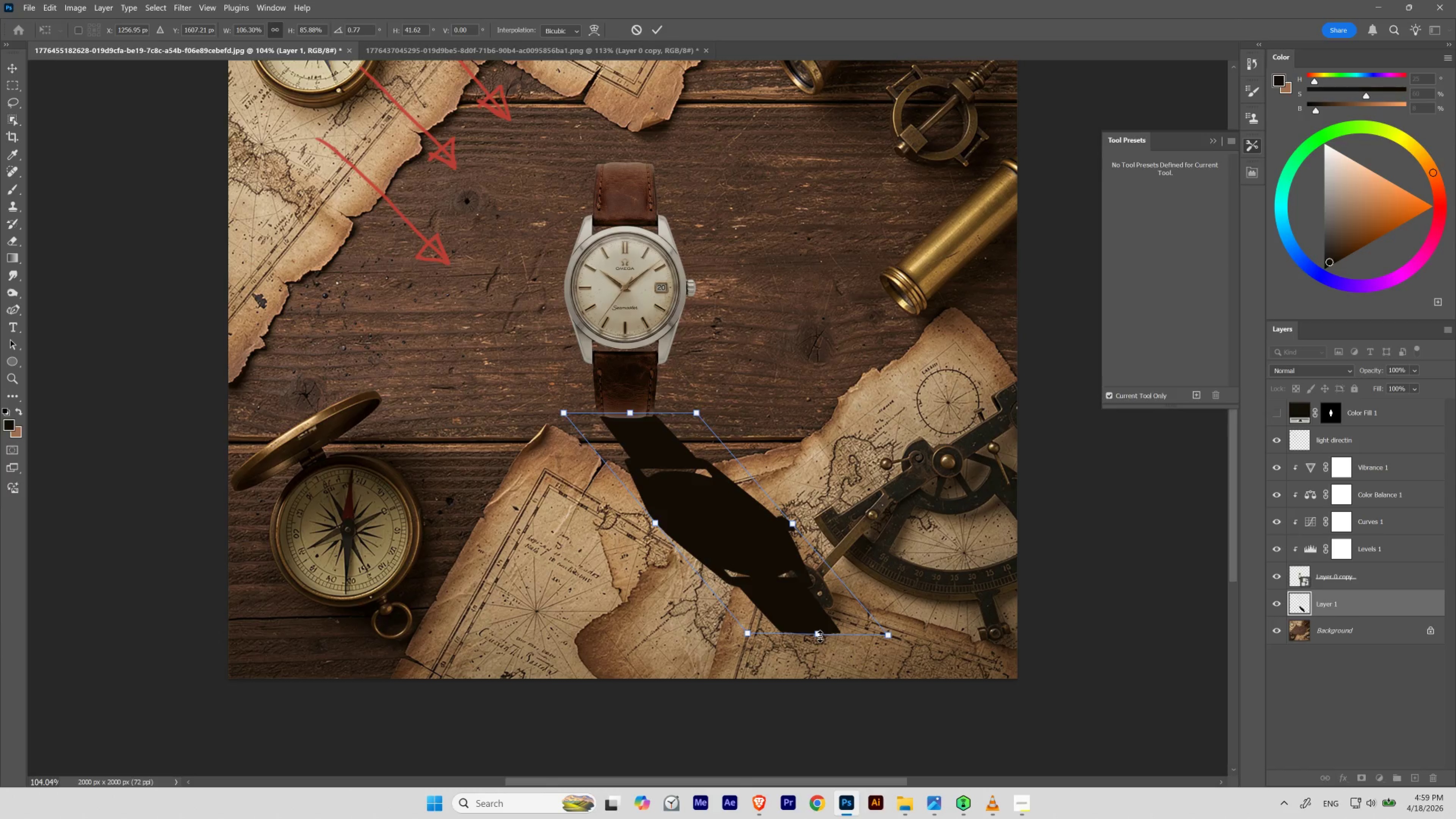 
hold_key(key=Space, duration=0.59)
 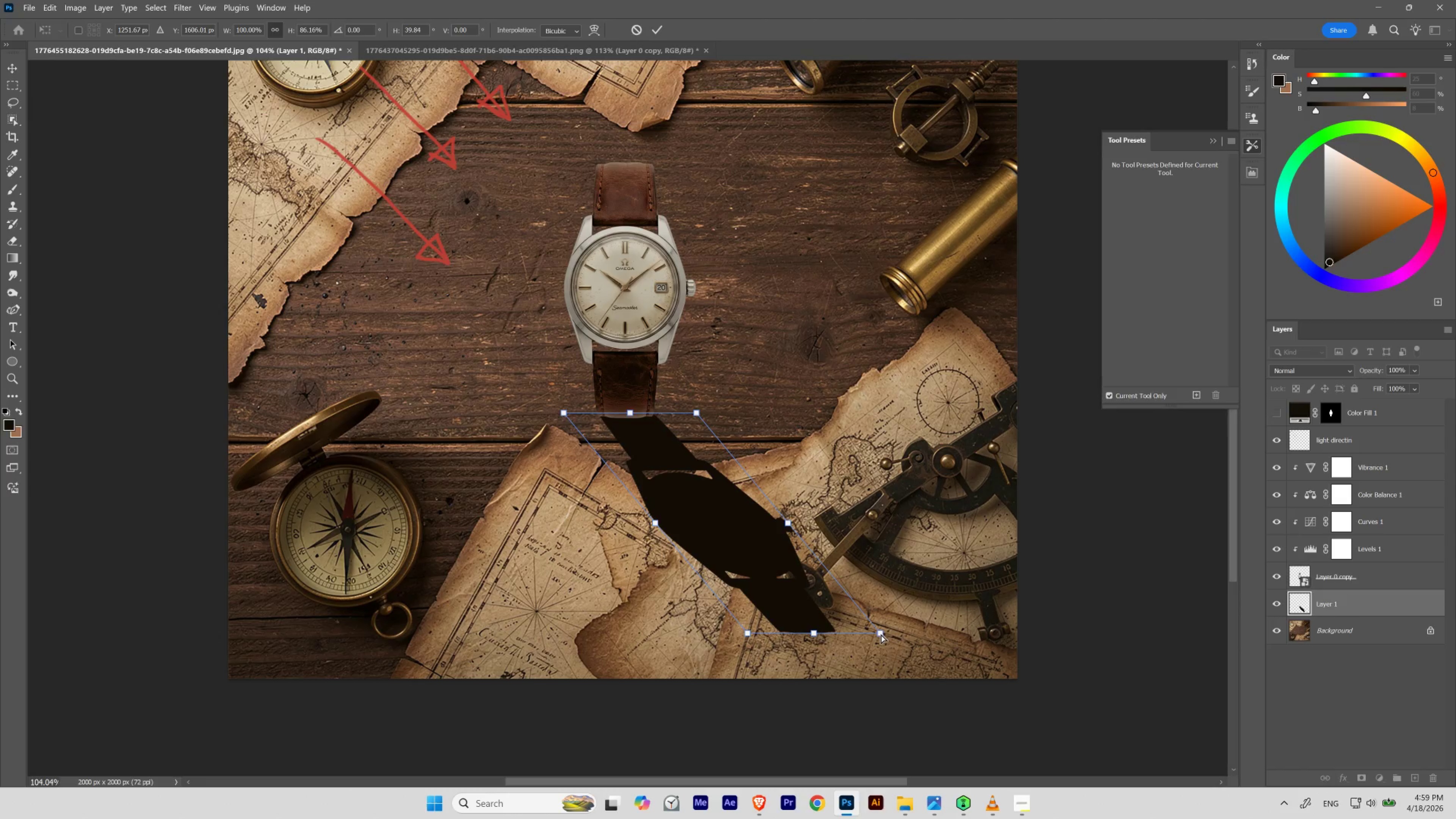 
left_click_drag(start_coordinate=[817, 625], to_coordinate=[829, 639])
 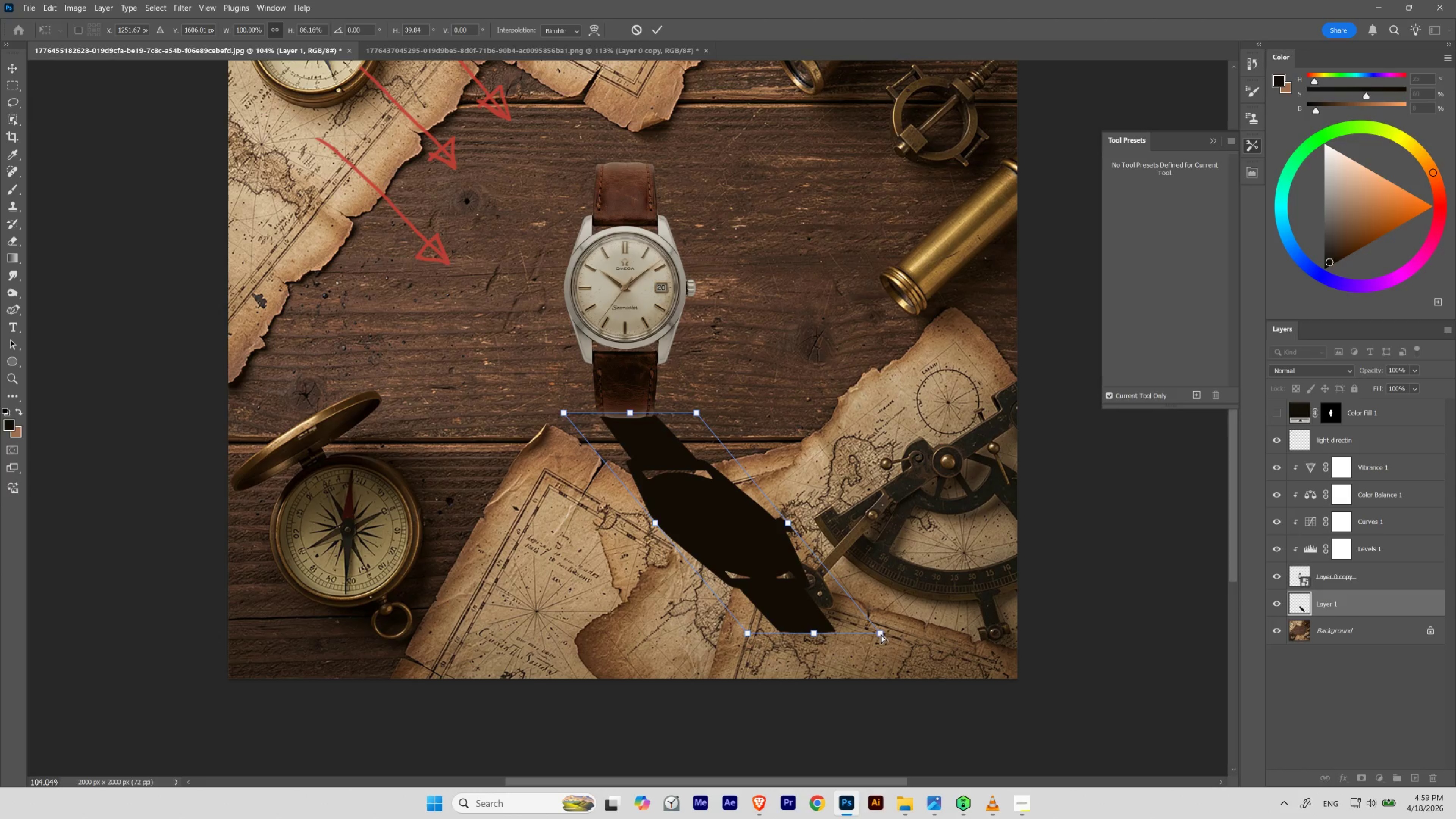 
left_click_drag(start_coordinate=[881, 634], to_coordinate=[889, 636])
 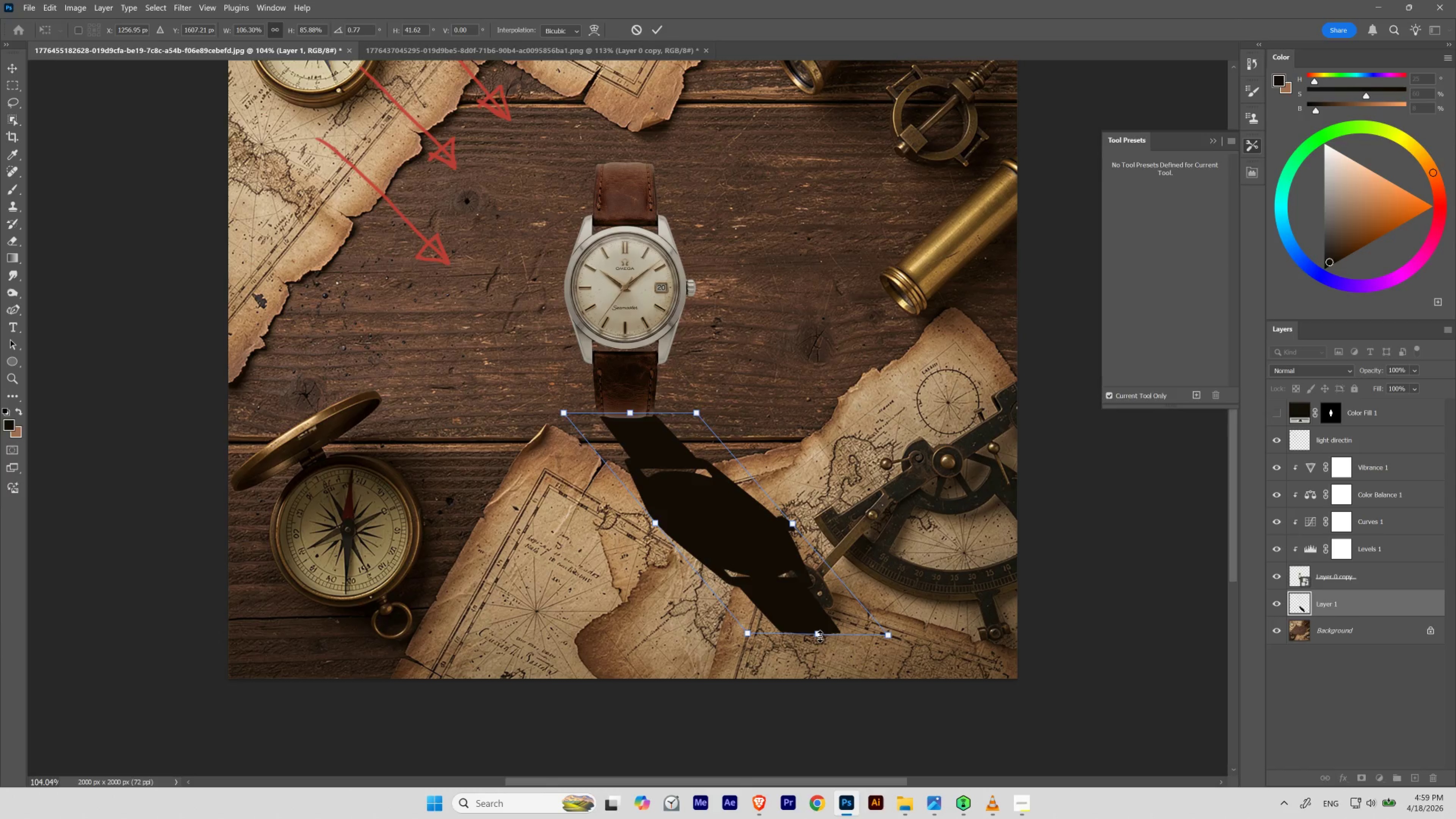 
left_click_drag(start_coordinate=[820, 636], to_coordinate=[819, 629])
 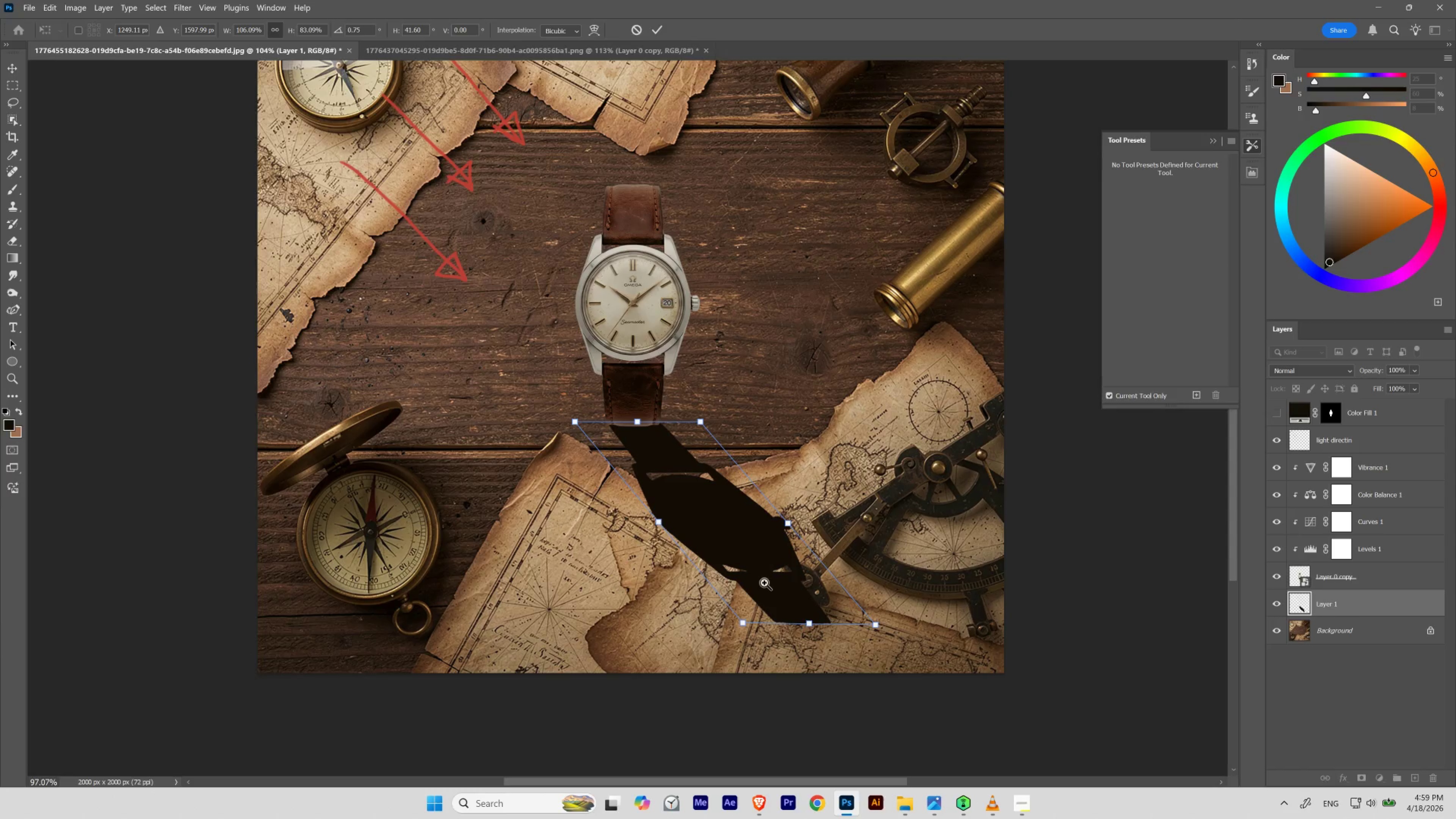 
hold_key(key=ShiftLeft, duration=3.72)
 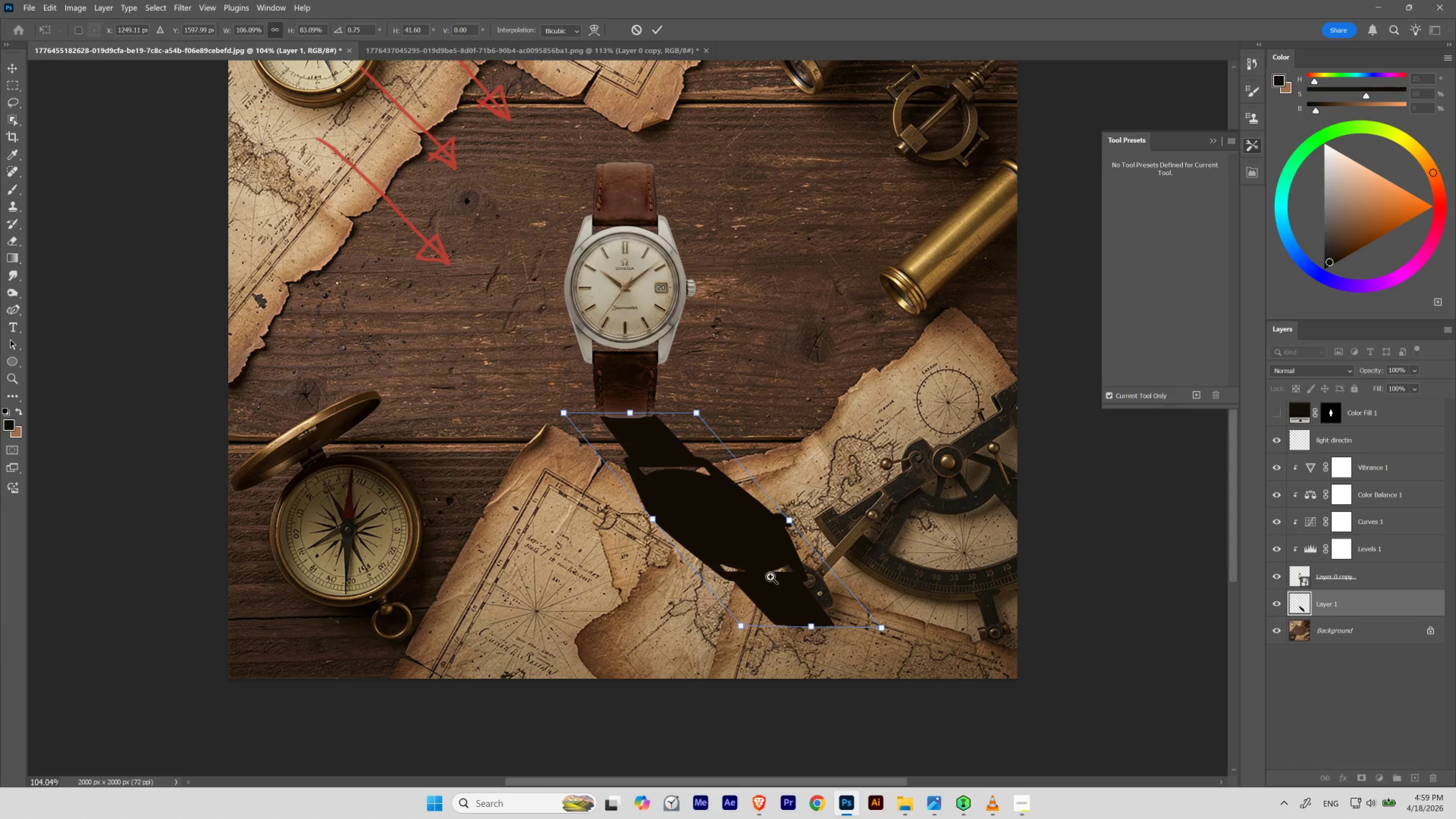 
hold_key(key=ControlLeft, duration=0.72)
 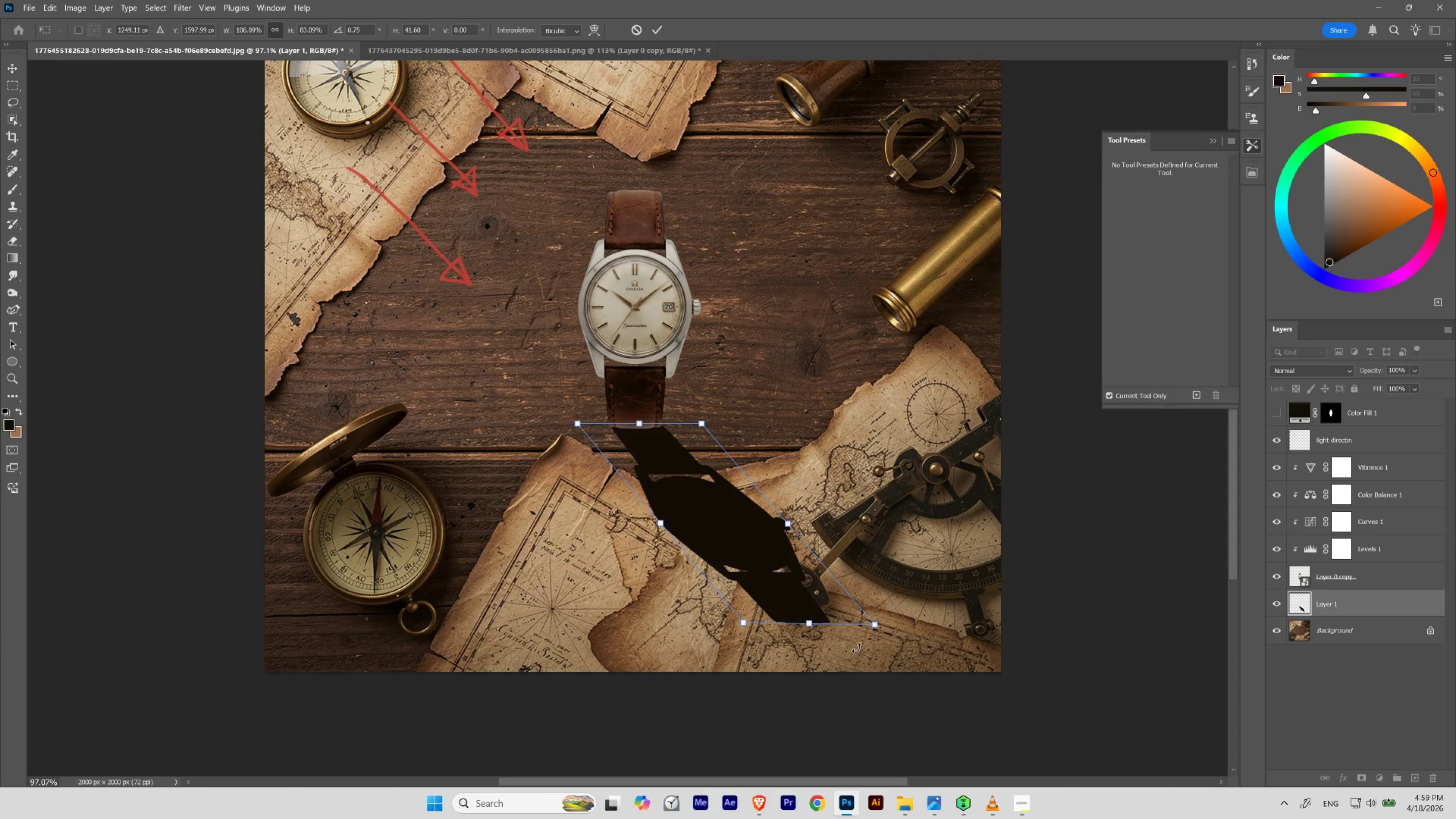 
hold_key(key=Space, duration=0.74)
 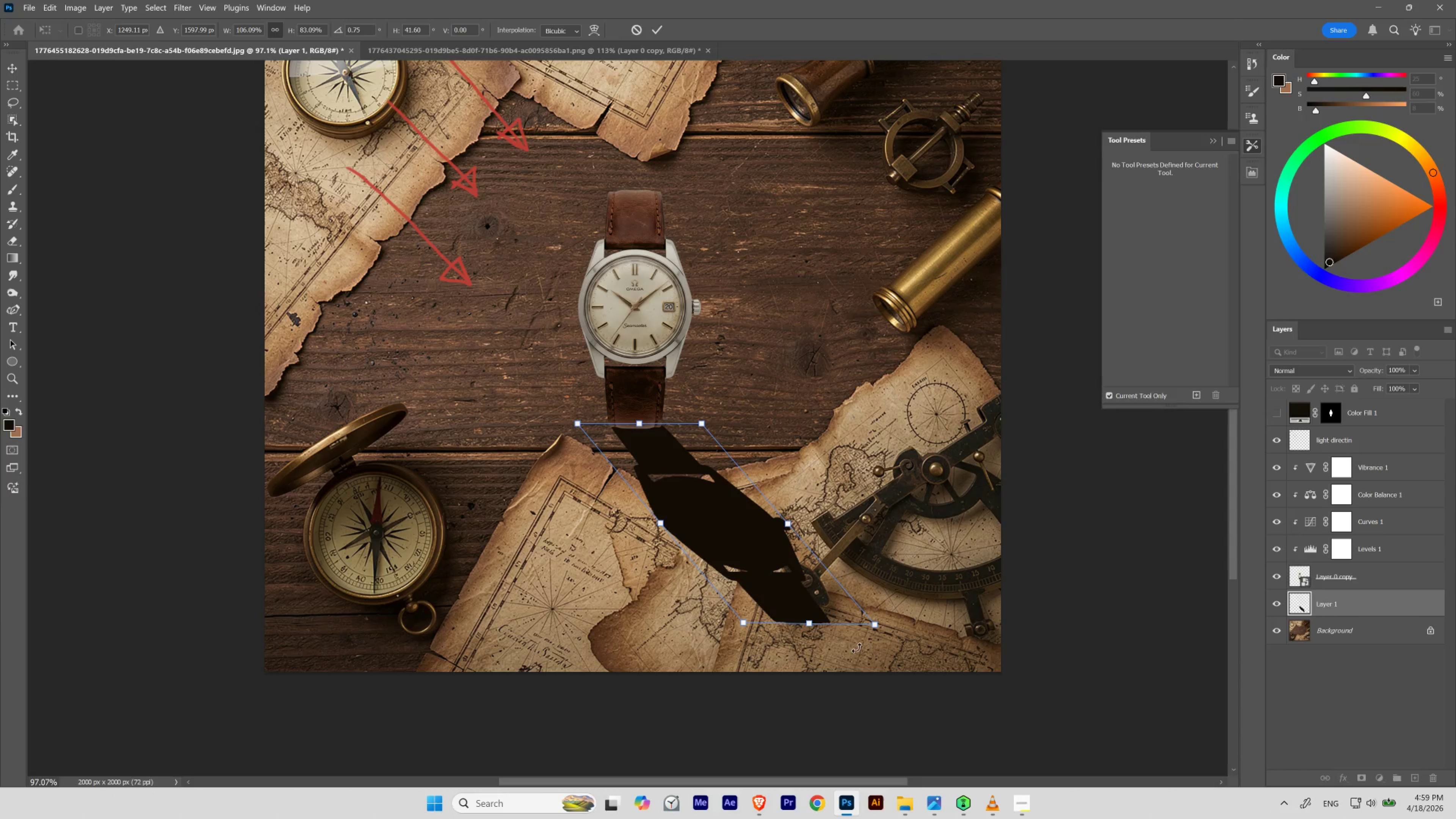 
left_click_drag(start_coordinate=[771, 576], to_coordinate=[764, 583])
 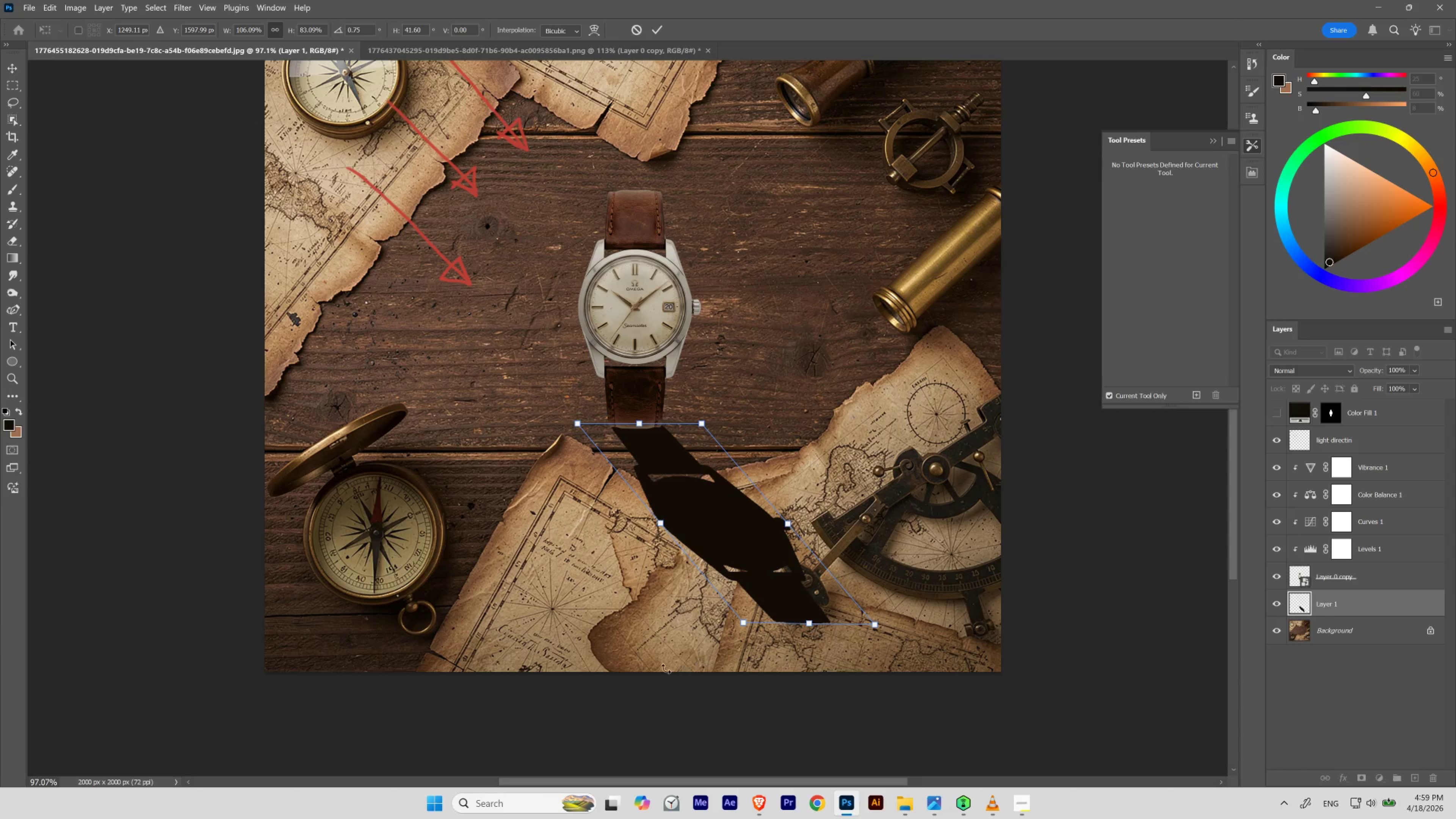 
hold_key(key=ControlLeft, duration=4.21)
left_click_drag(start_coordinate=[744, 624], to_coordinate=[746, 629])
 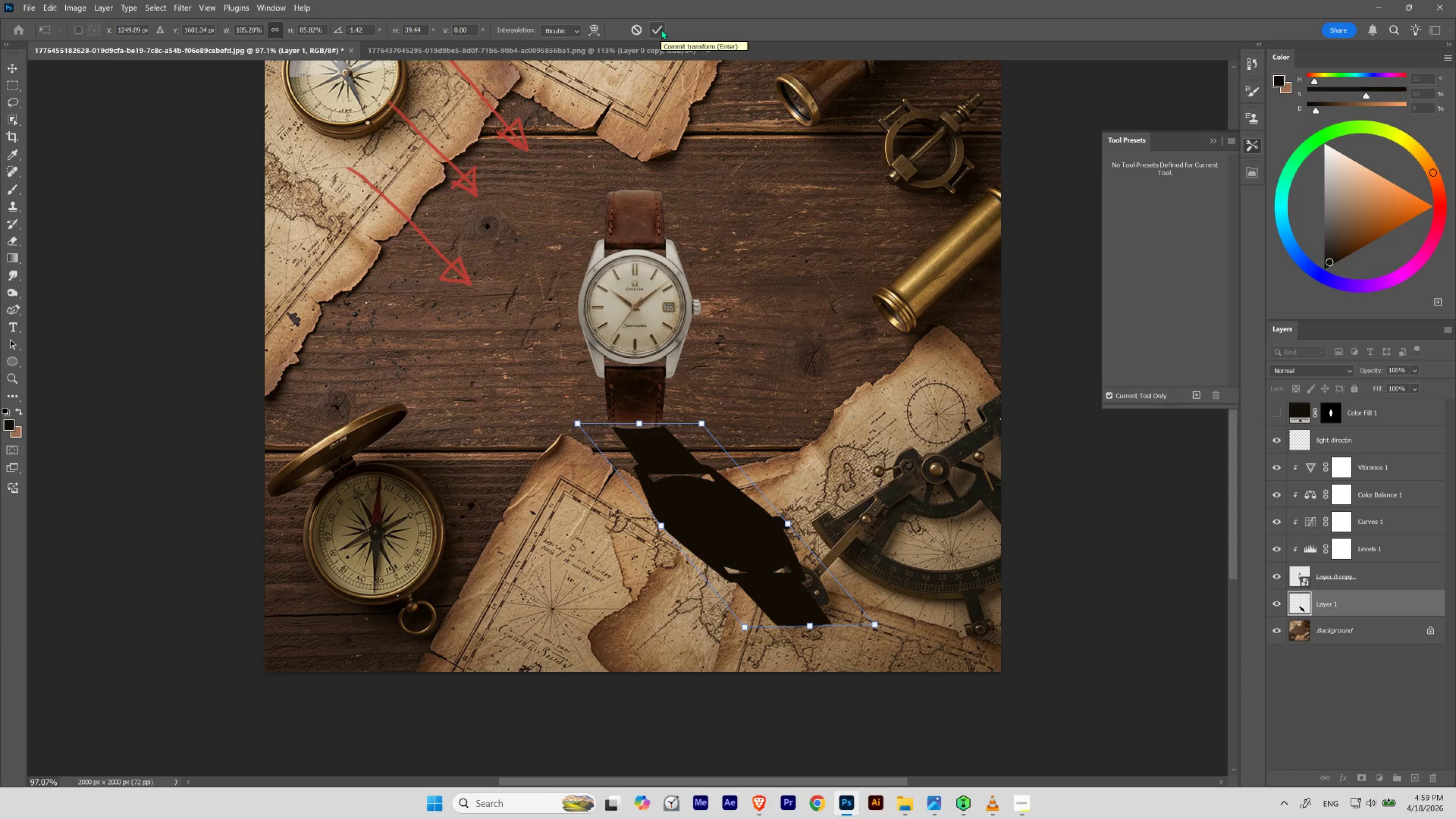 
wait(11.69)
 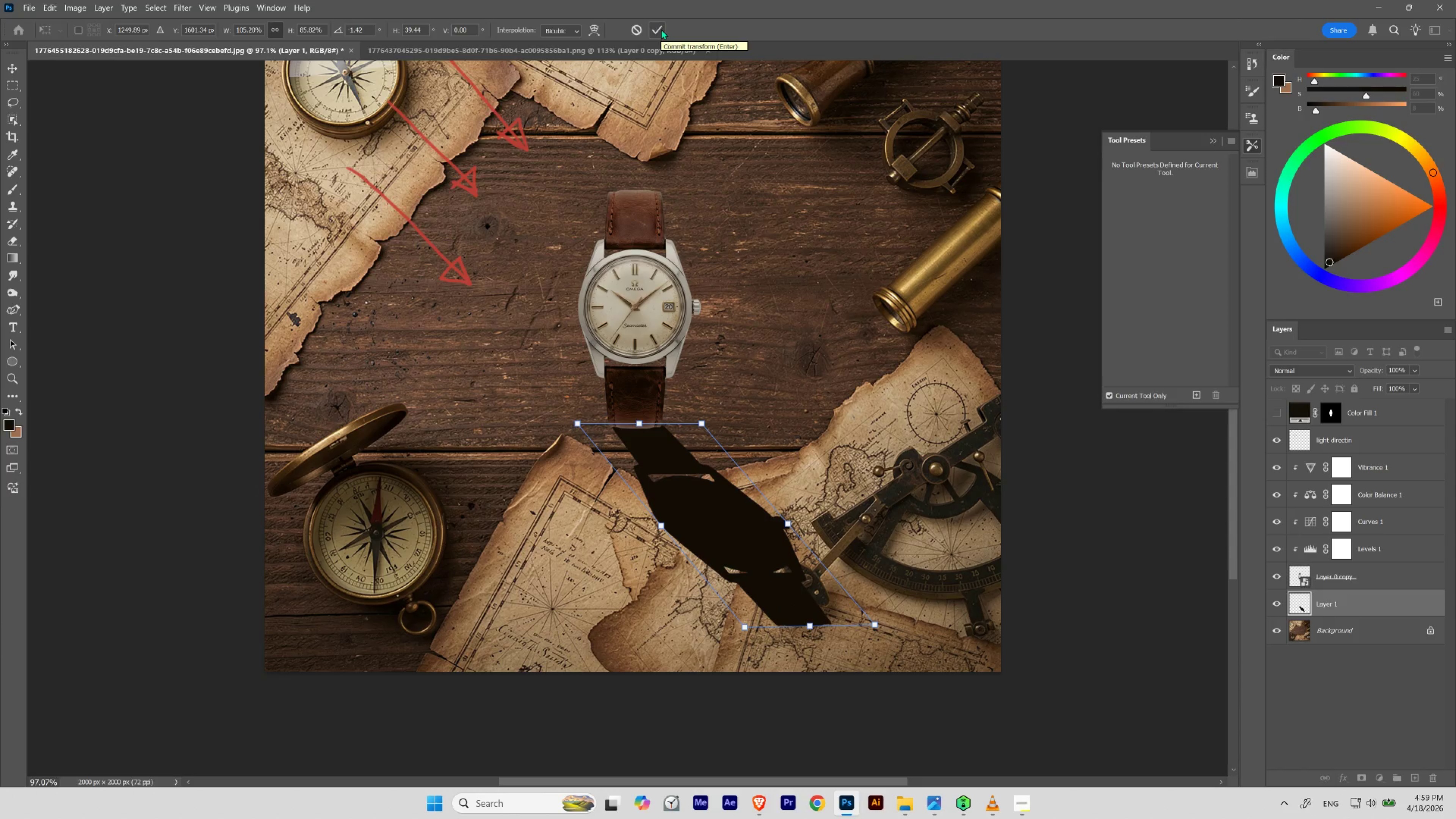 
left_click_drag(start_coordinate=[791, 528], to_coordinate=[788, 528])
 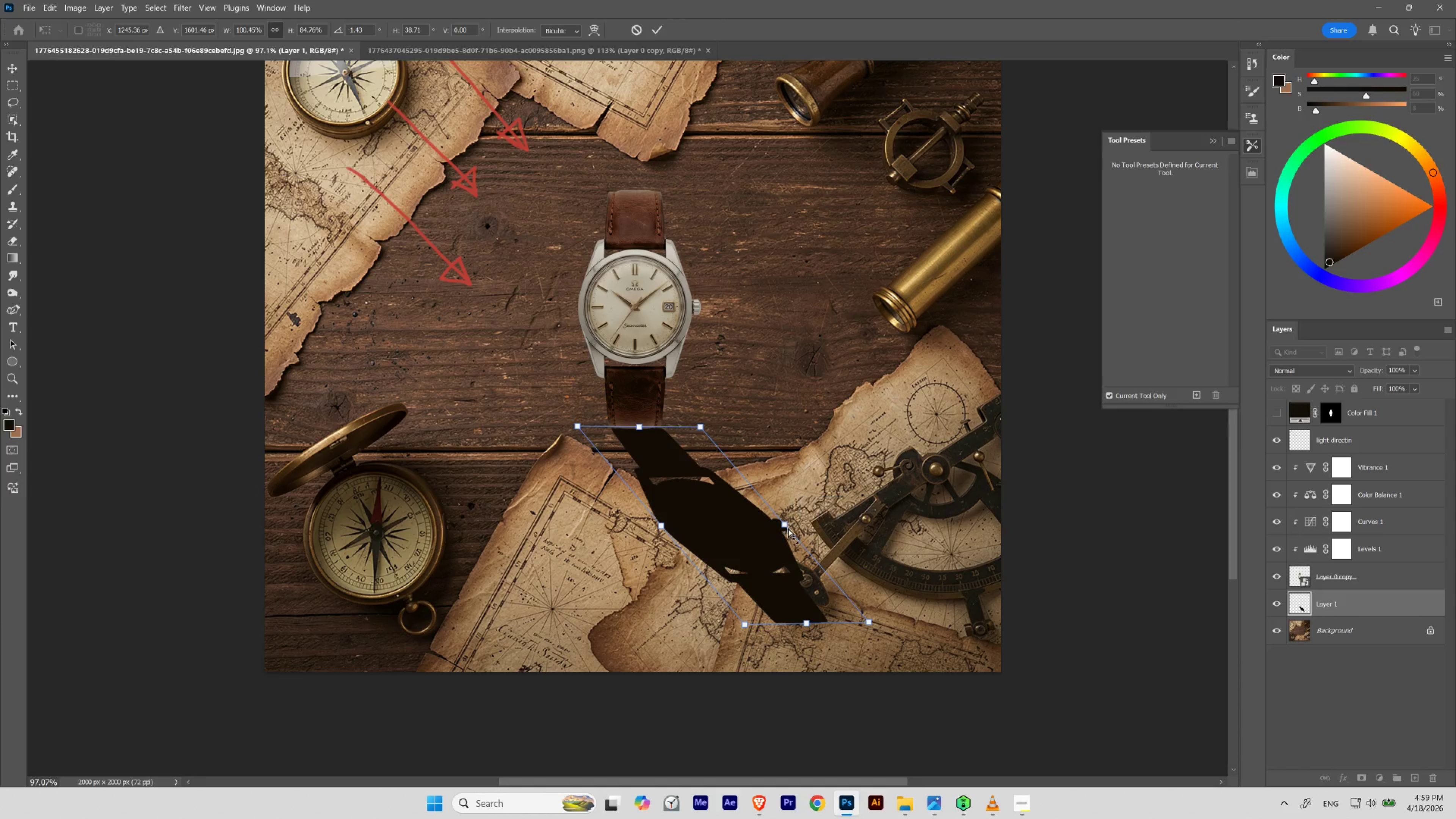 
key(Control+Z)
 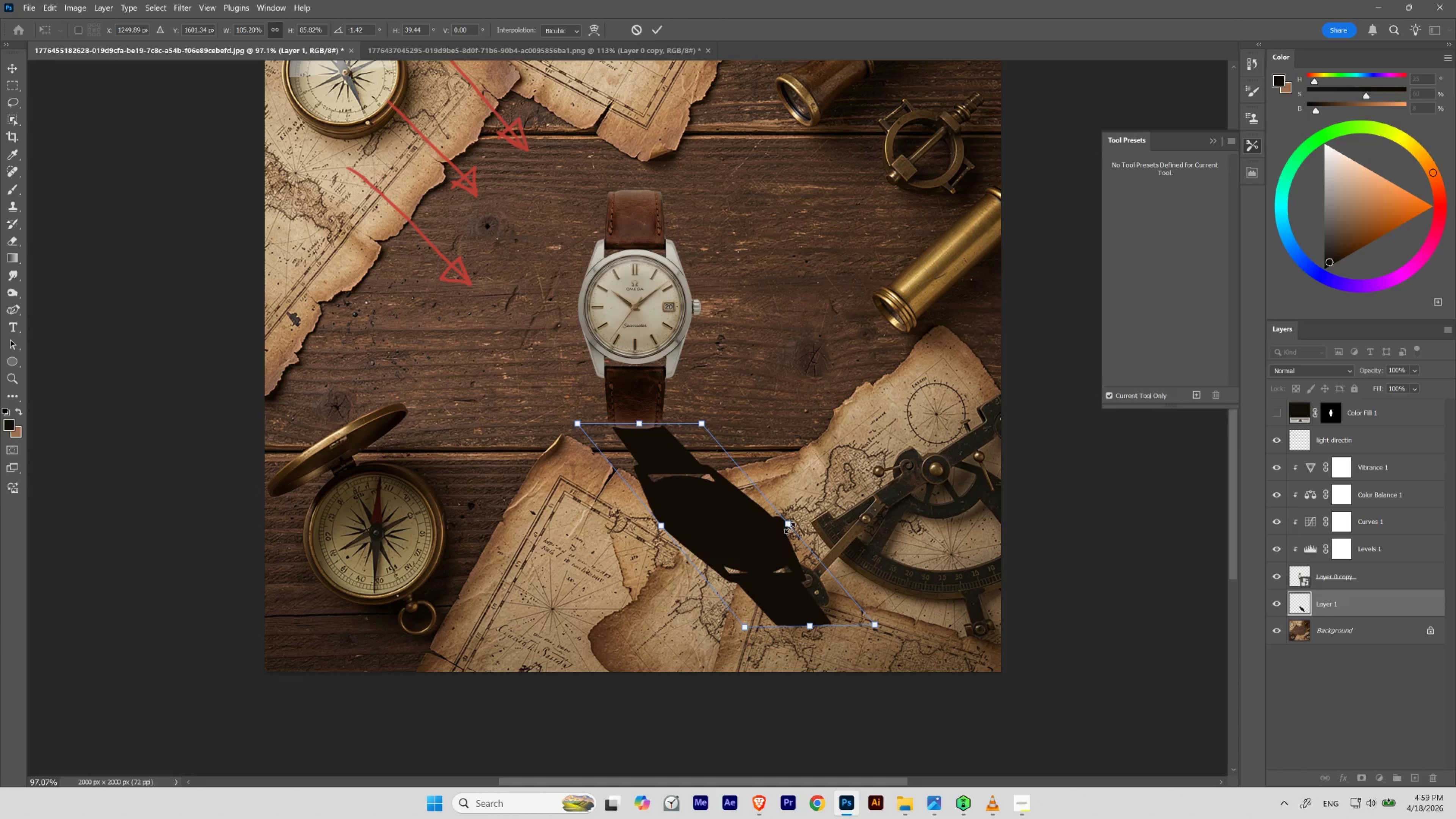 
hold_key(key=ShiftLeft, duration=5.58)
left_click_drag(start_coordinate=[790, 526], to_coordinate=[780, 523])
 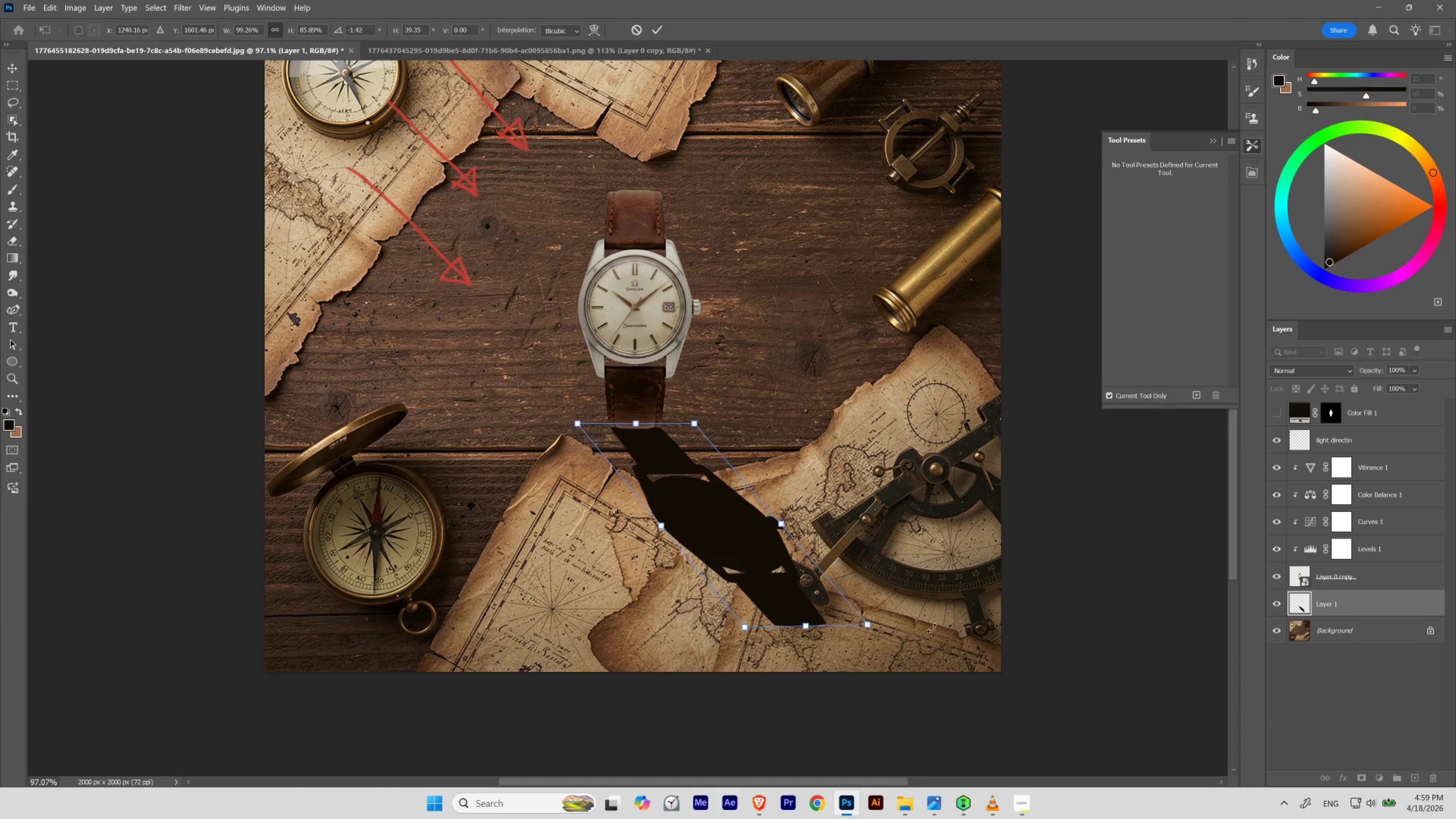 
hold_key(key=ShiftLeft, duration=5.34)
 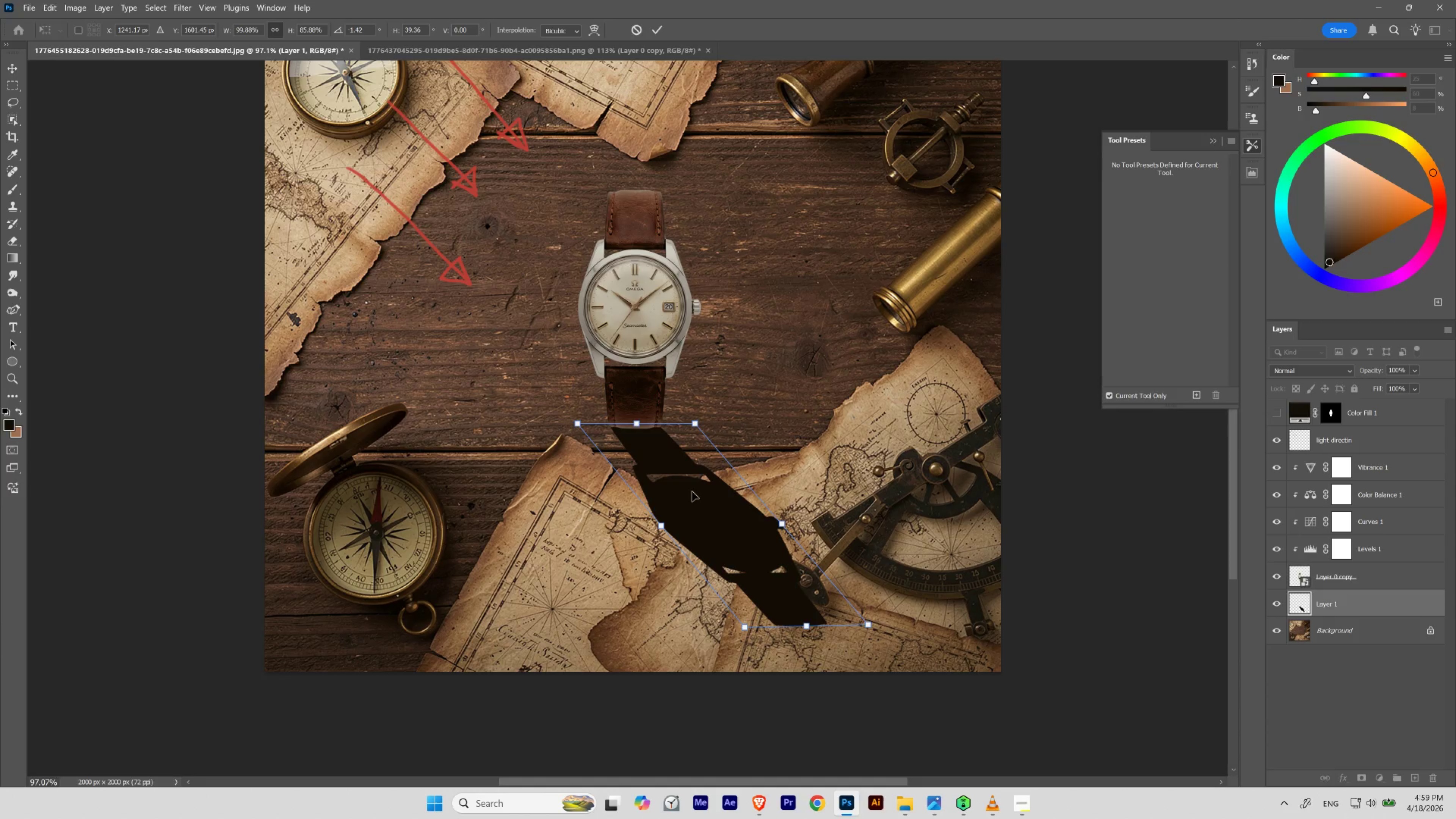 
hold_key(key=ControlLeft, duration=0.74)
 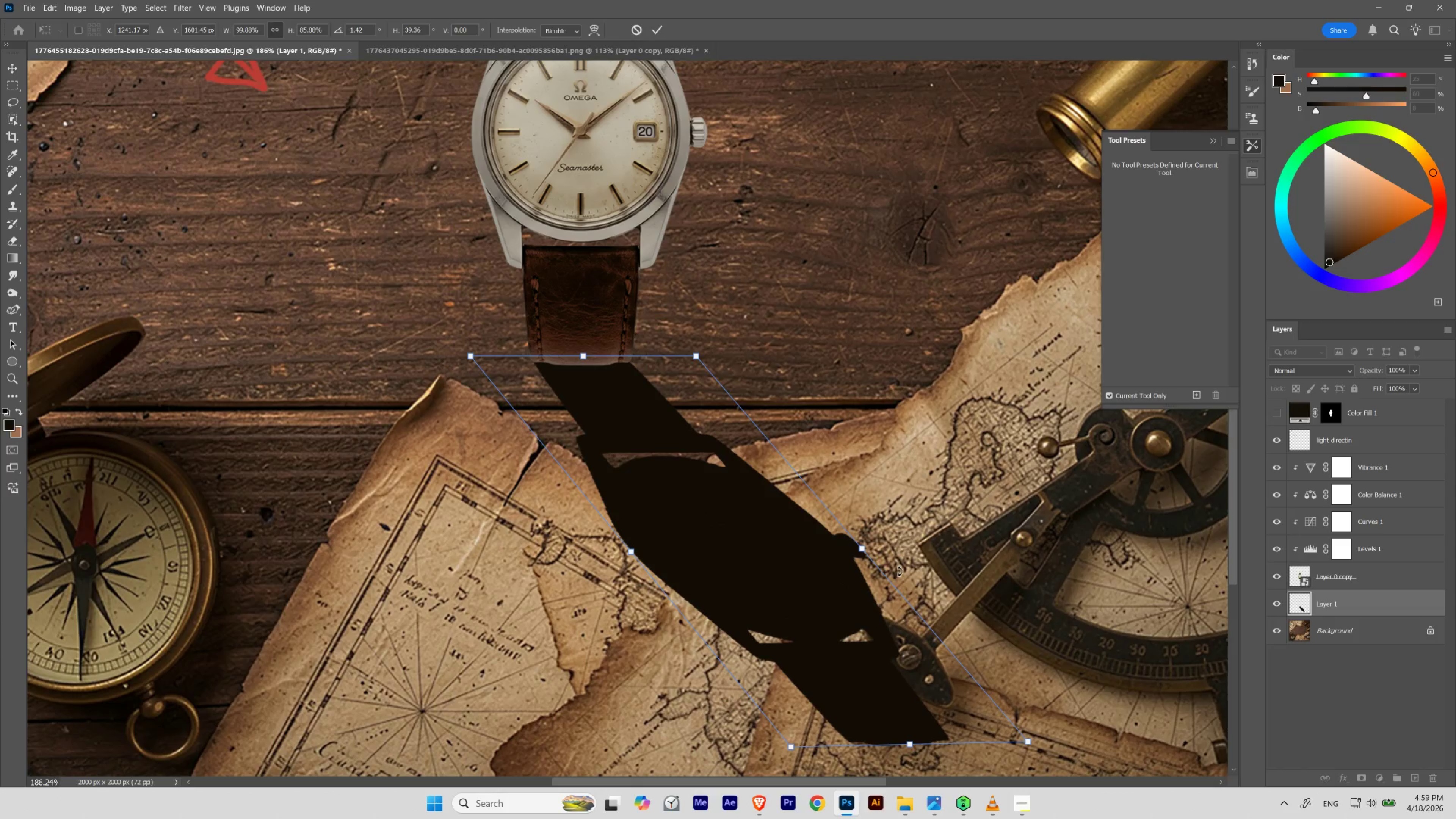 
hold_key(key=Space, duration=0.71)
 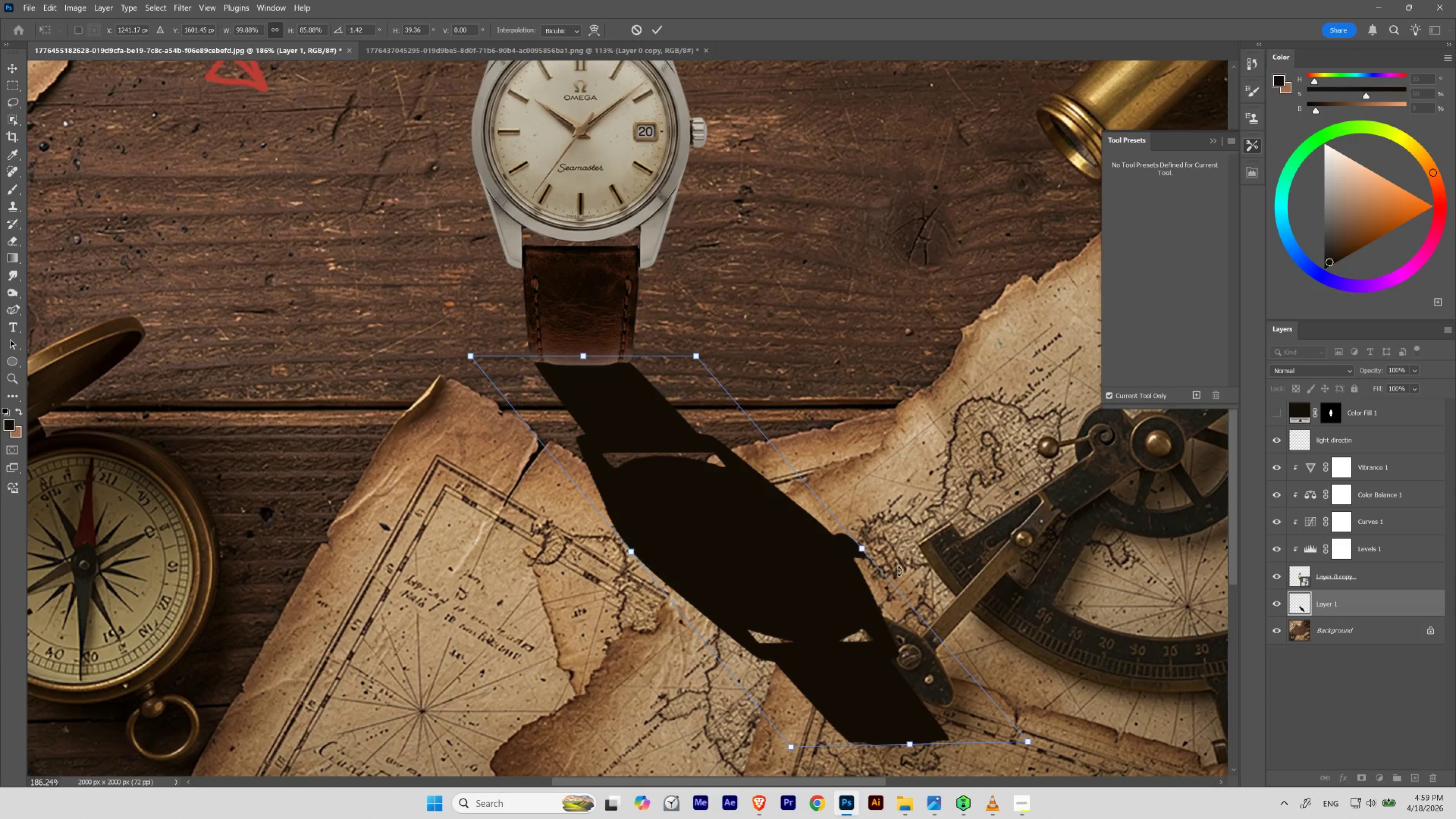 
left_click_drag(start_coordinate=[694, 497], to_coordinate=[716, 518])
 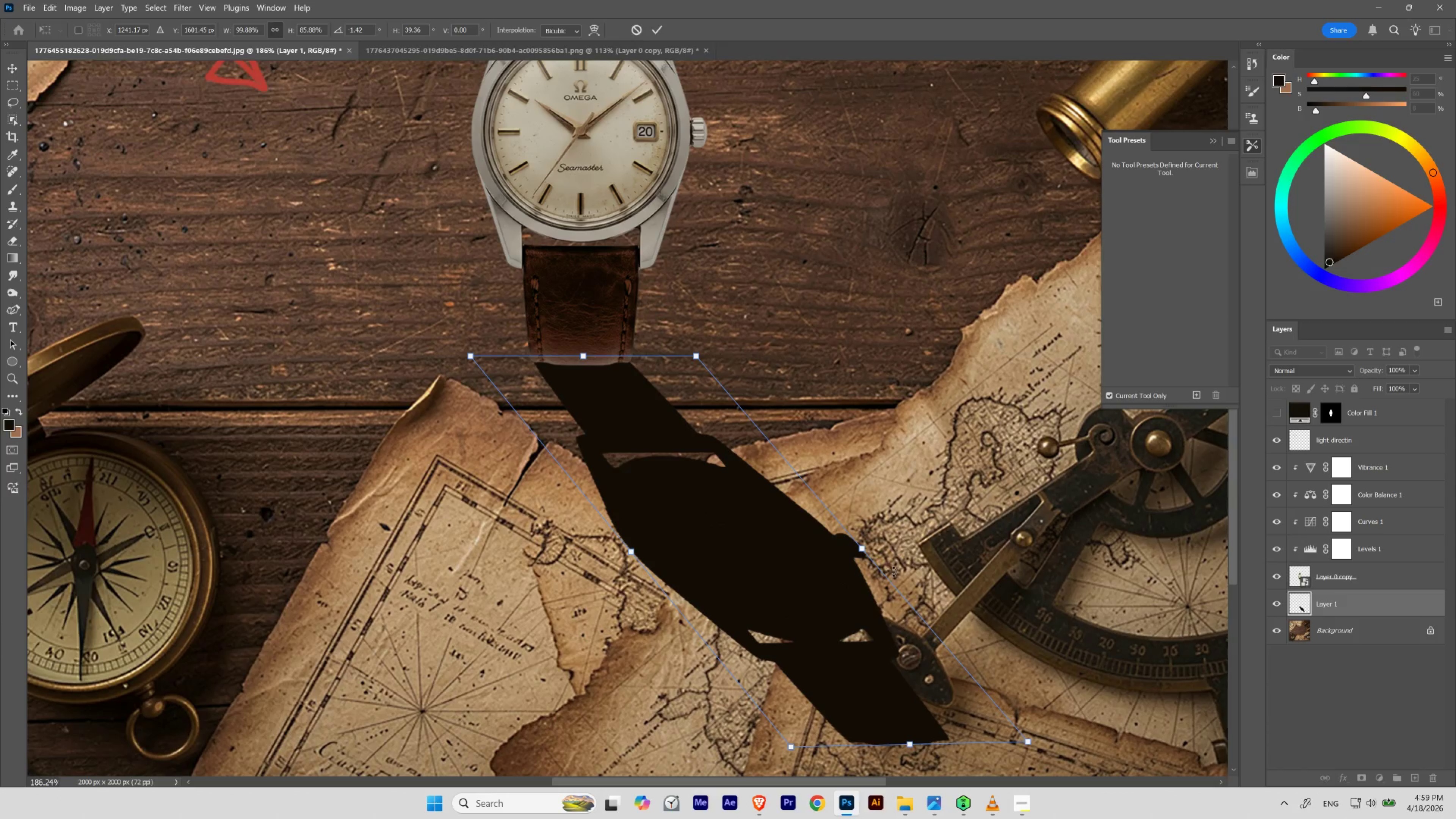 
hold_key(key=ShiftLeft, duration=2.8)
 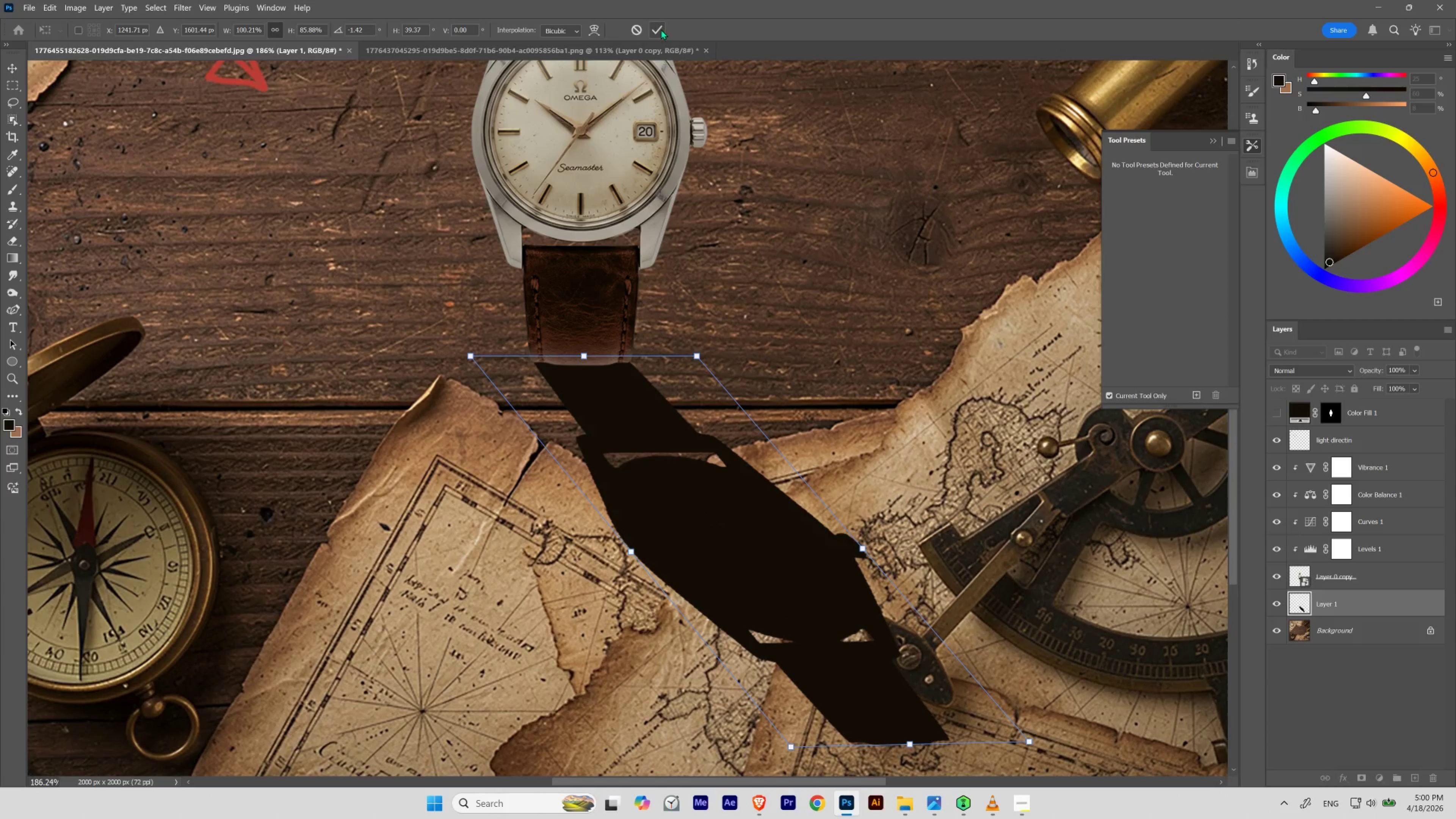 
left_click([661, 29])
 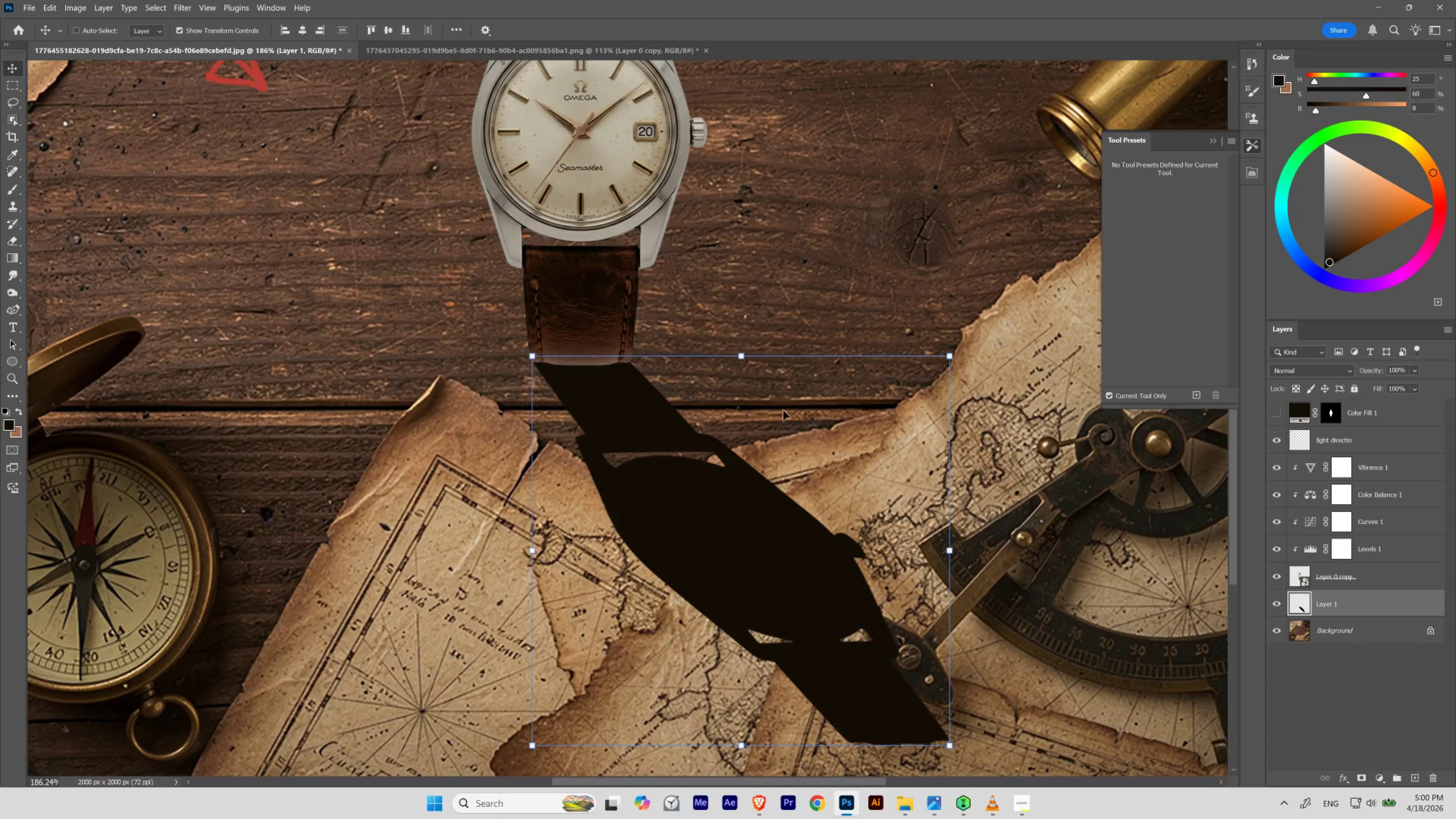 
hold_key(key=ControlLeft, duration=0.9)
 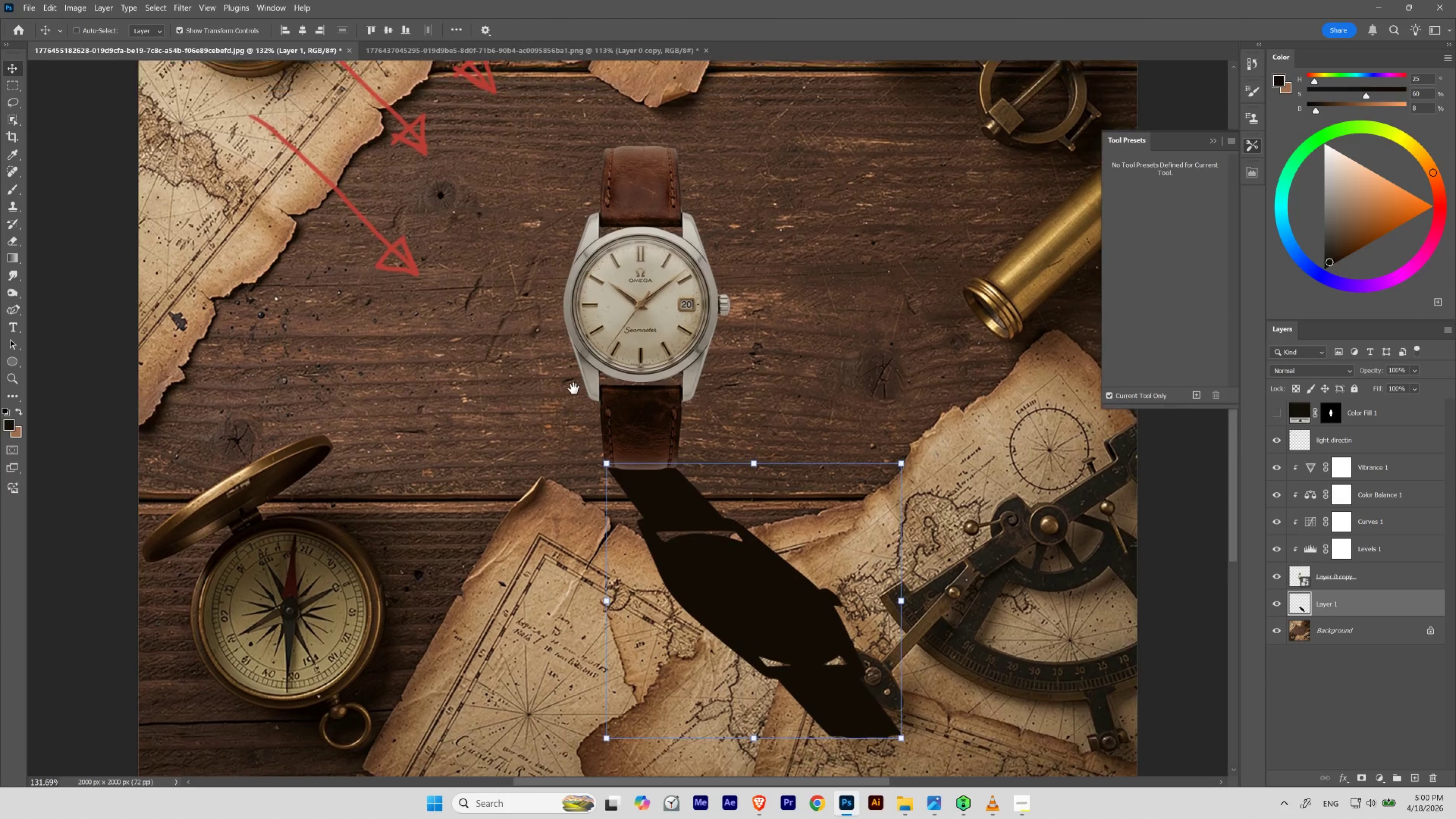 
hold_key(key=Space, duration=1.53)
 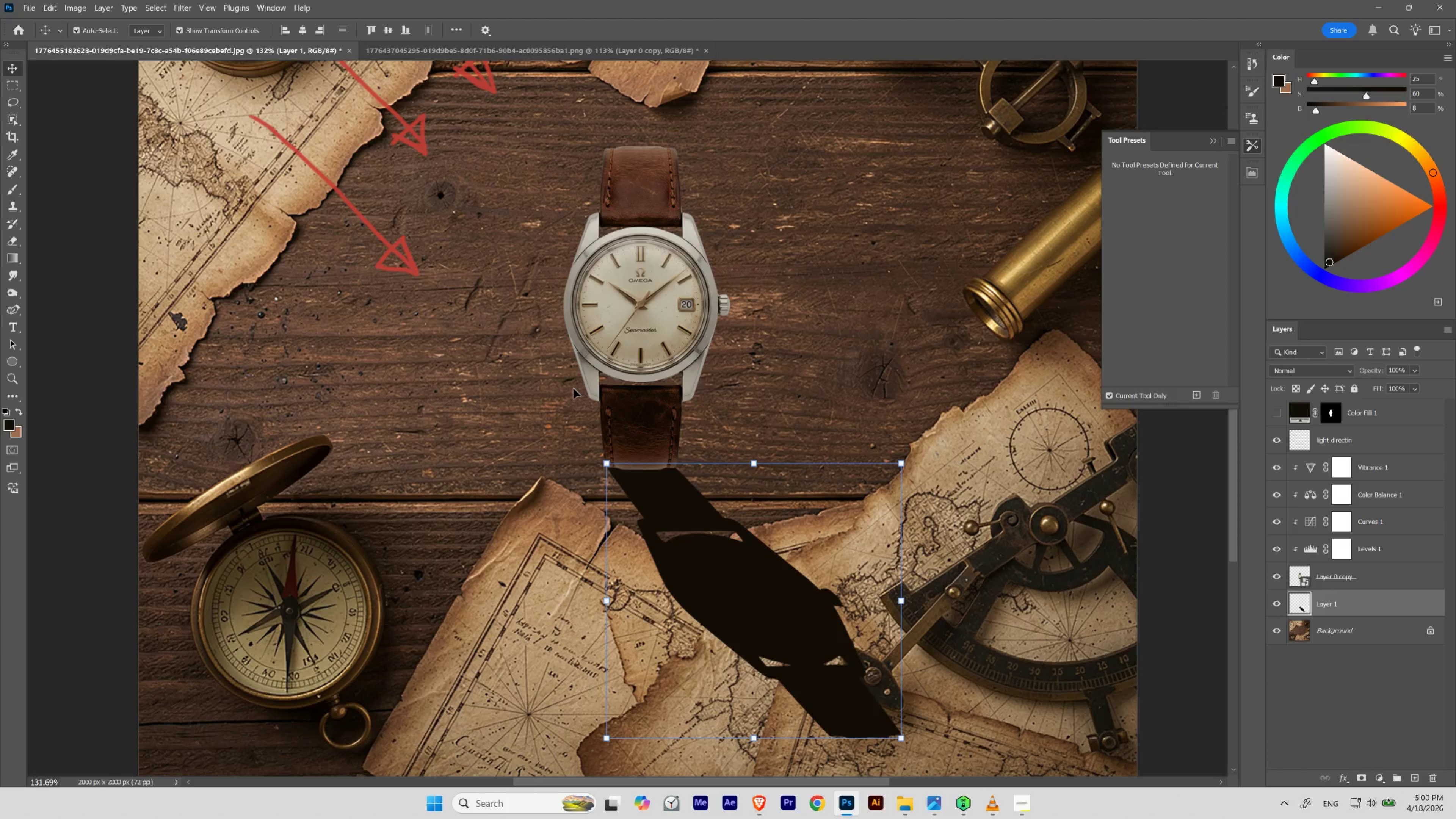 
left_click_drag(start_coordinate=[715, 347], to_coordinate=[701, 355])
 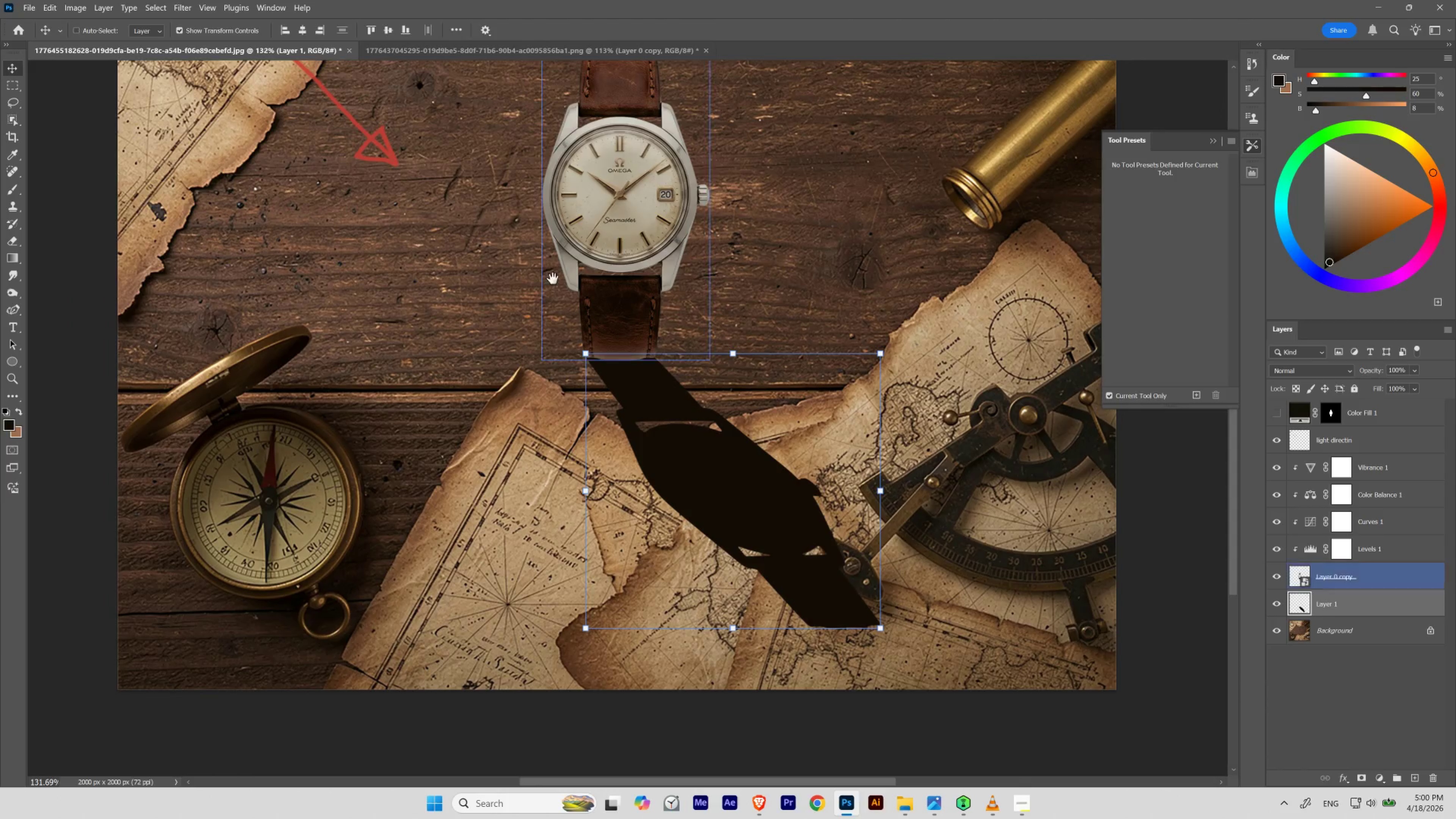 
left_click_drag(start_coordinate=[553, 279], to_coordinate=[574, 388])
 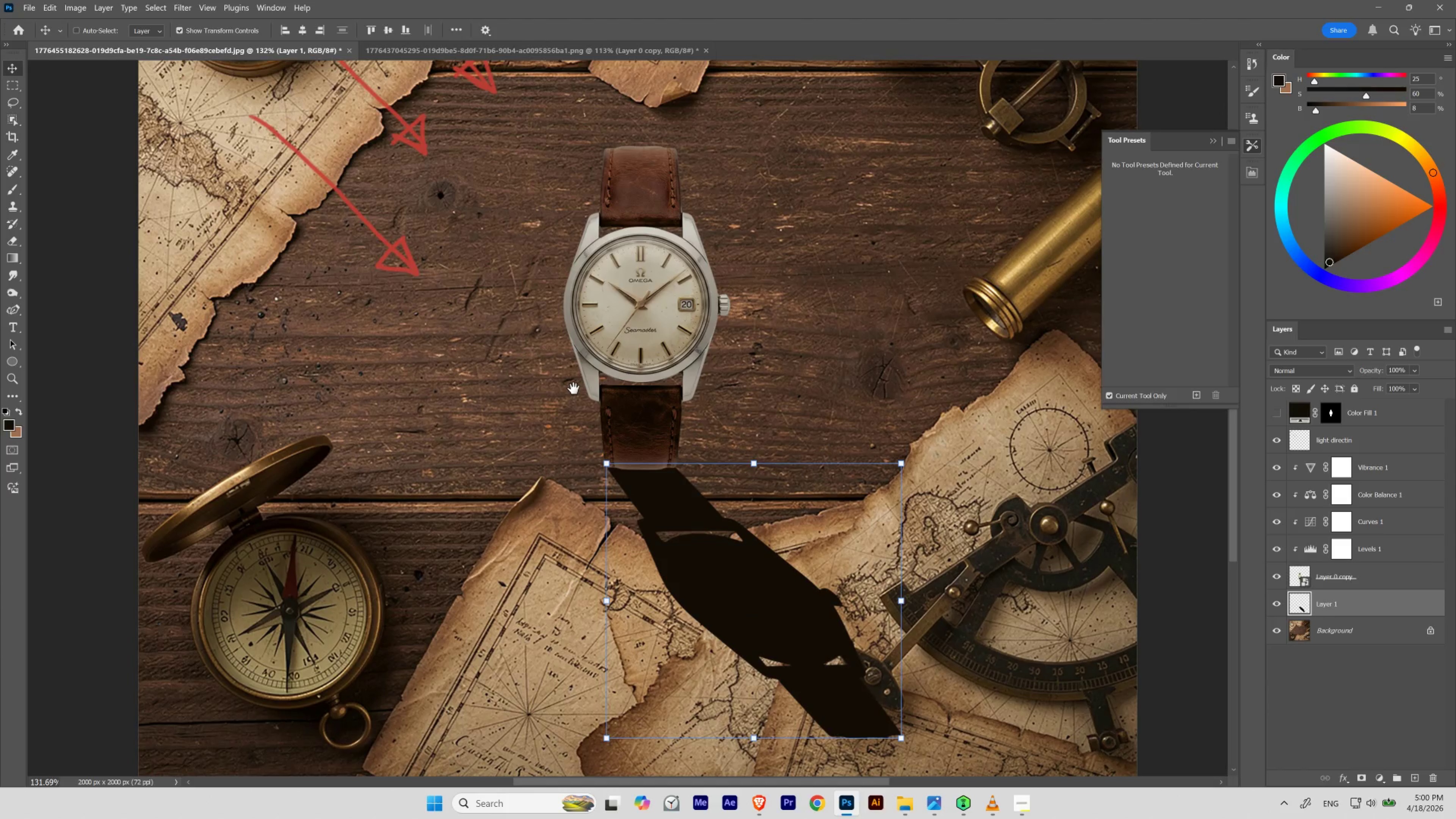 
key(Space)
 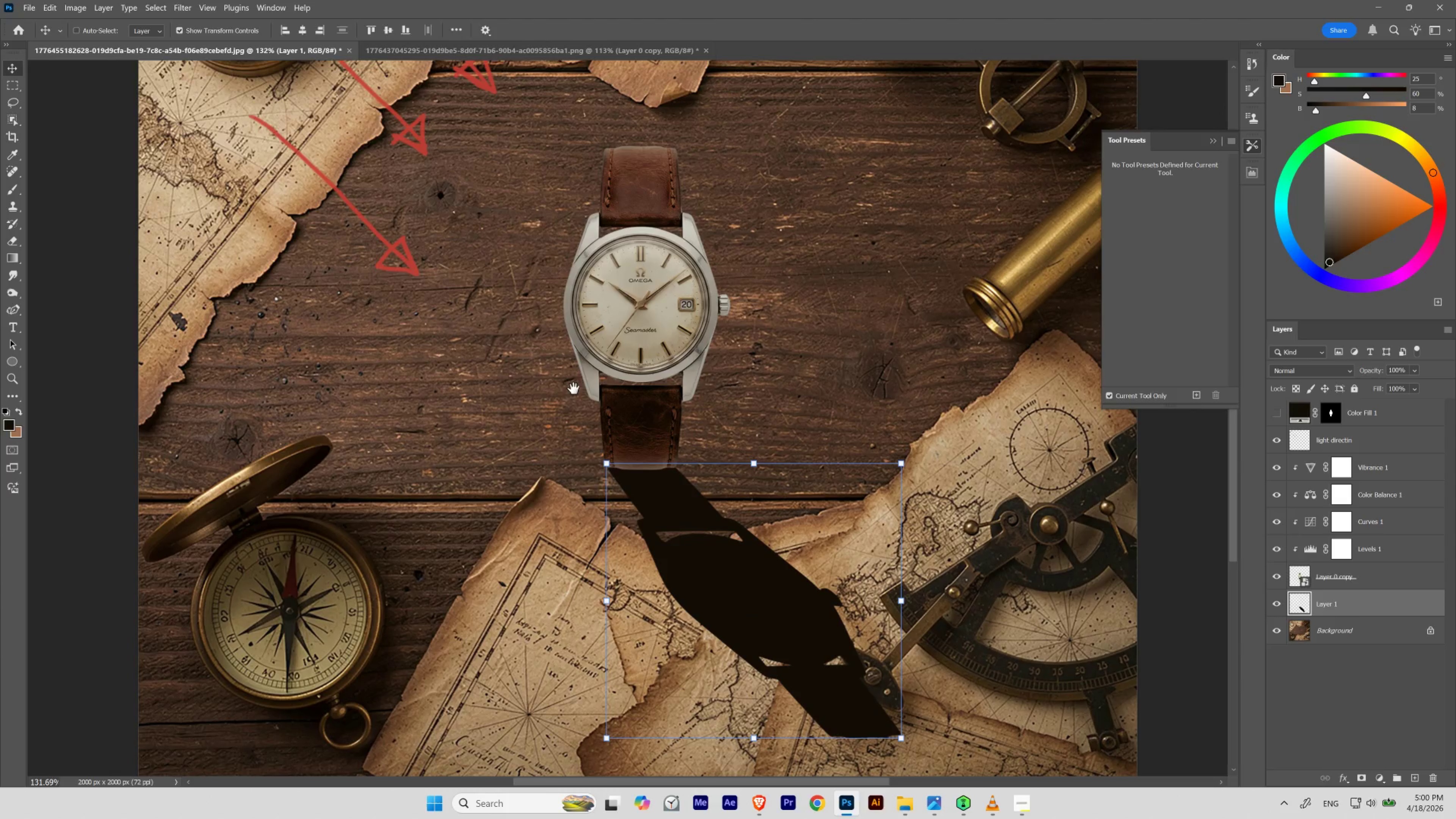 
key(Space)
 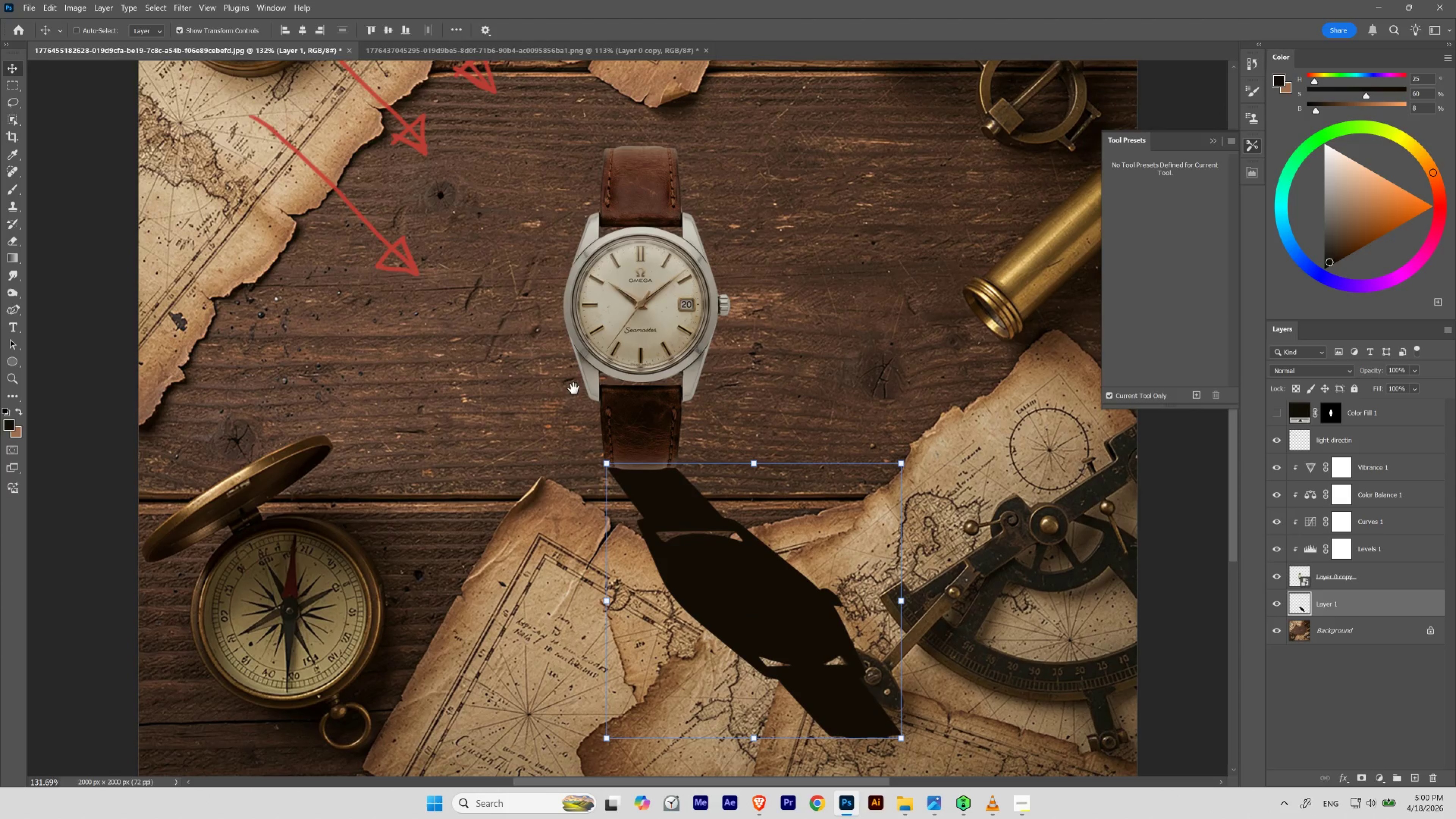 
key(Space)
 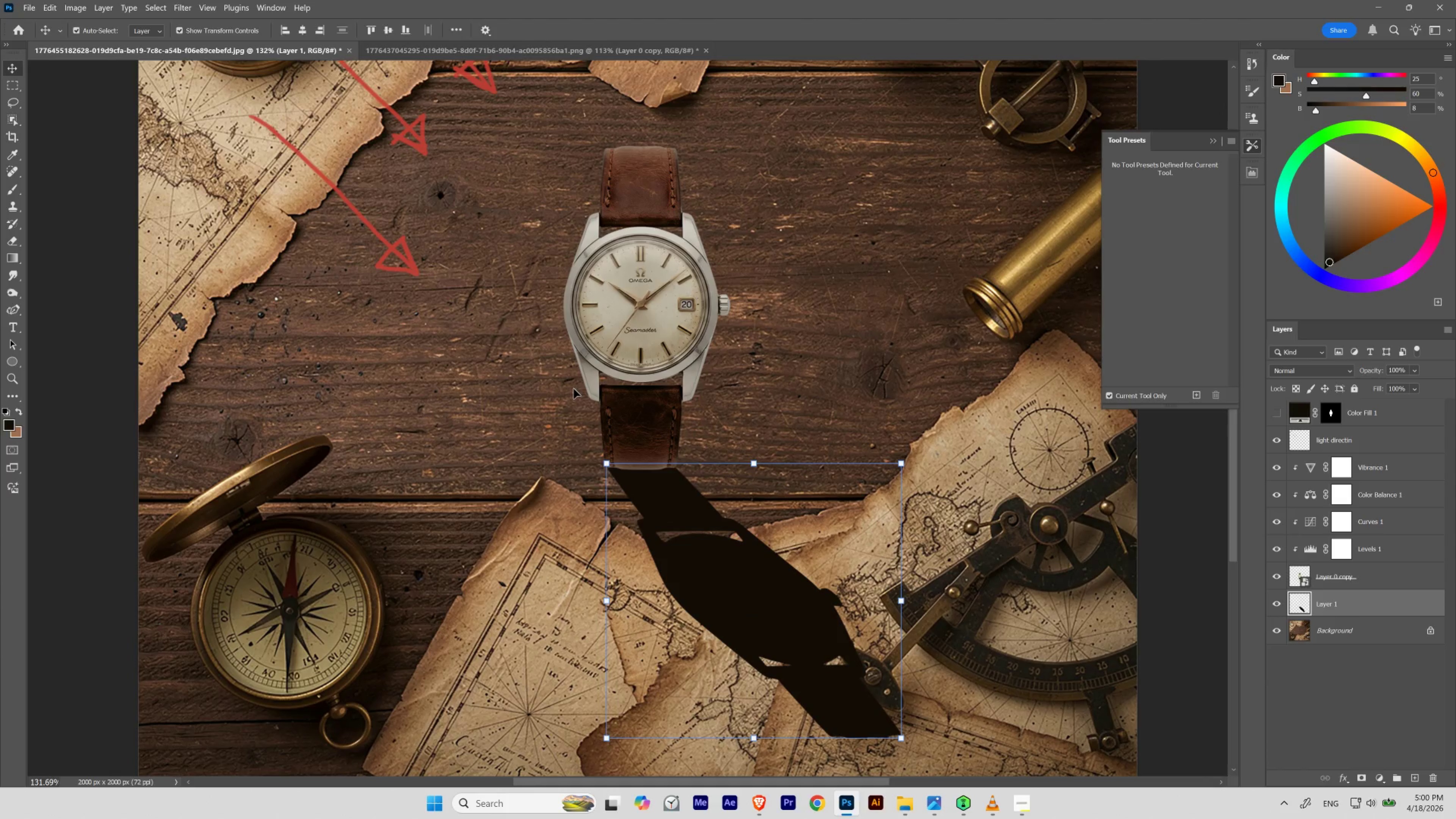 
key(Control+0)
 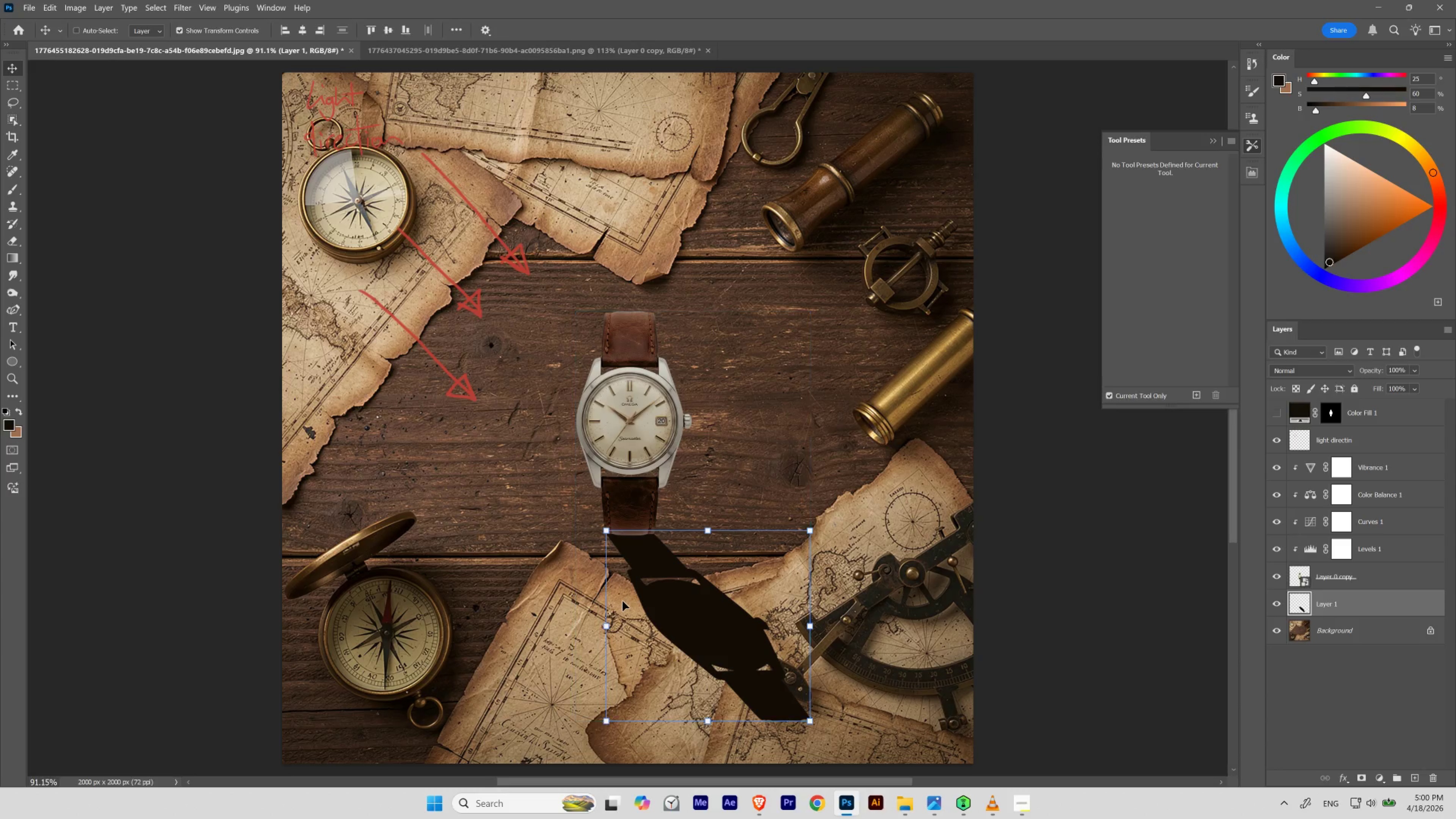 
hold_key(key=ControlLeft, duration=0.54)
 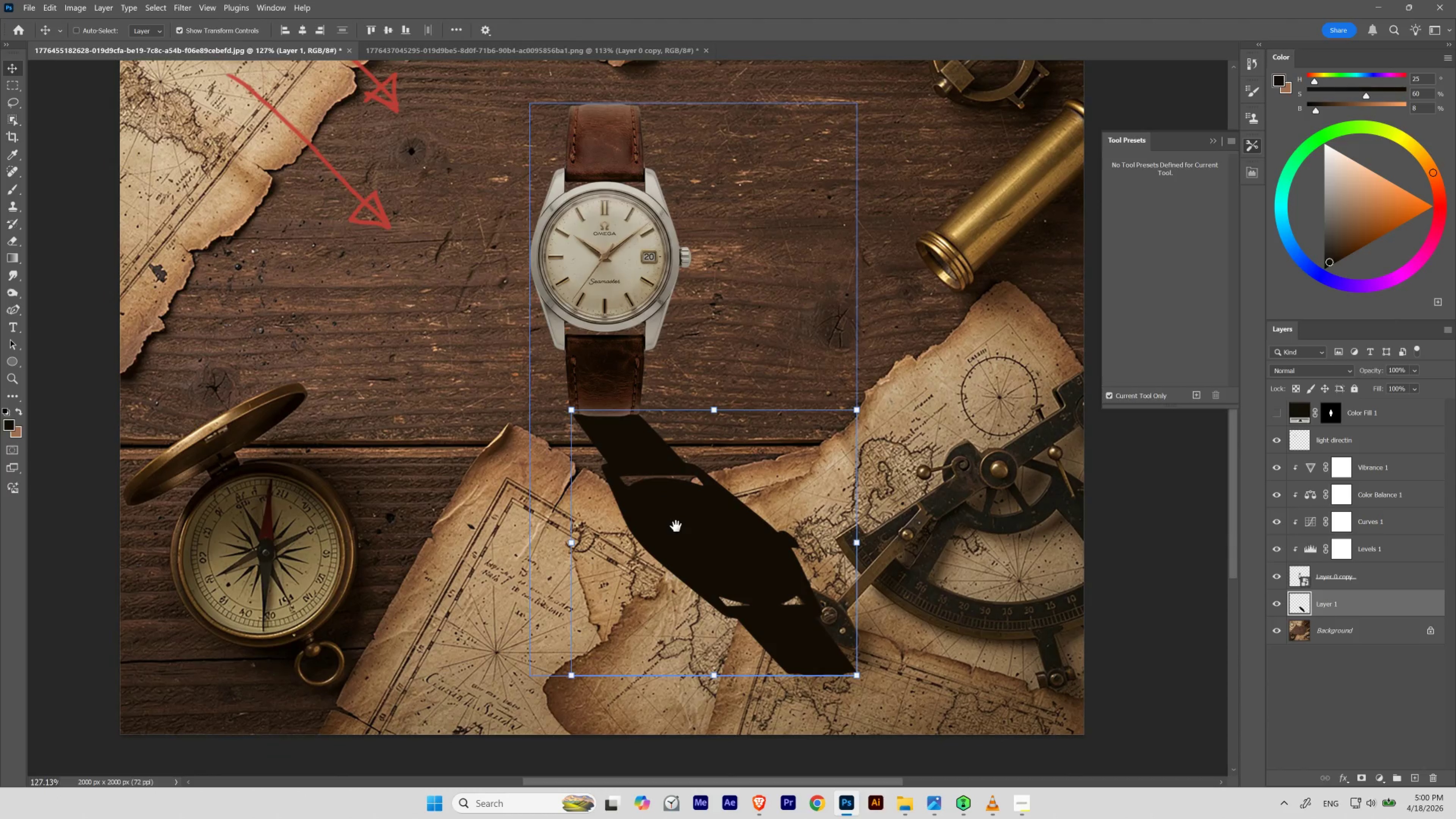 
hold_key(key=Space, duration=1.51)
 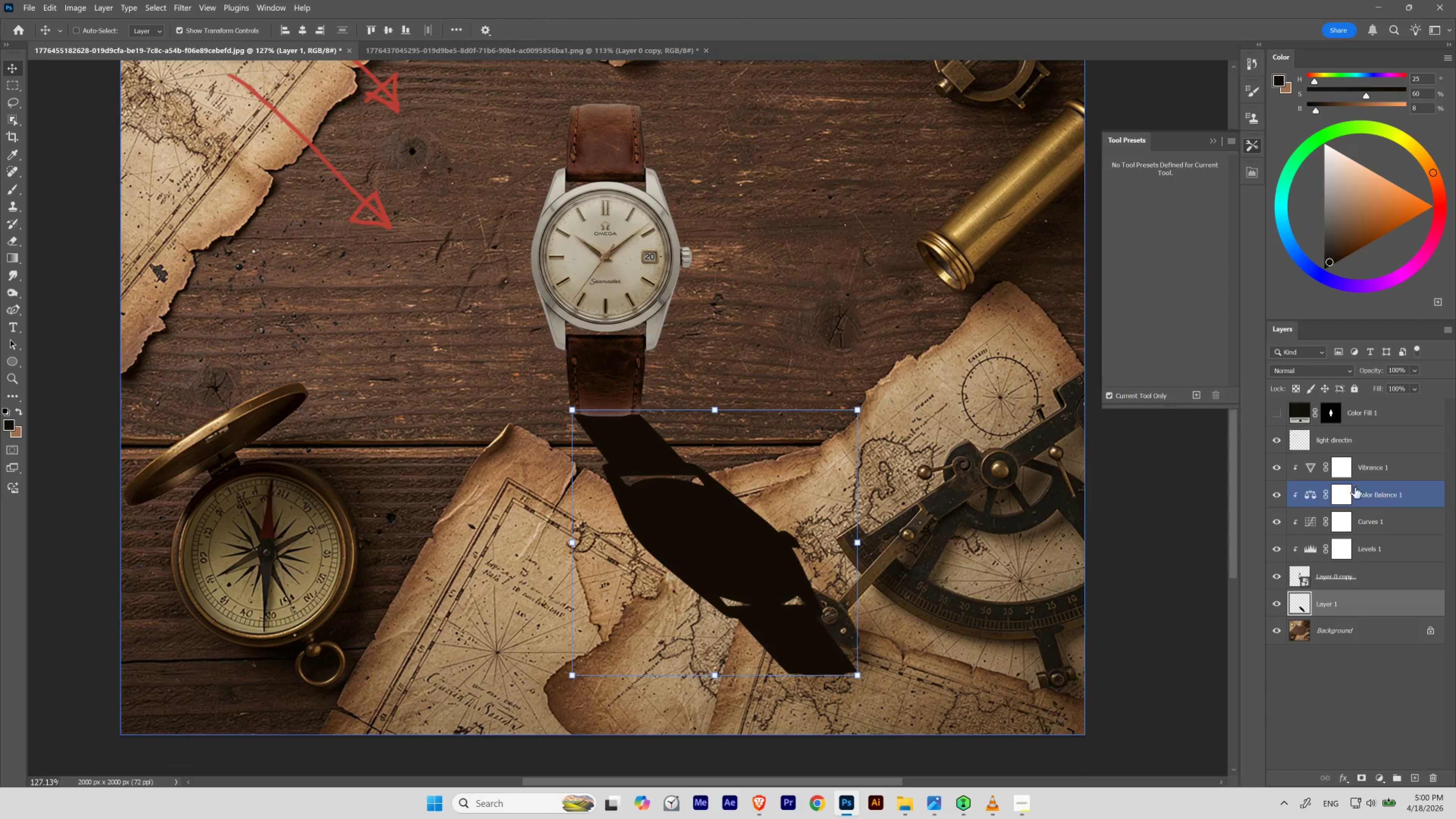 
left_click_drag(start_coordinate=[672, 608], to_coordinate=[686, 618])
 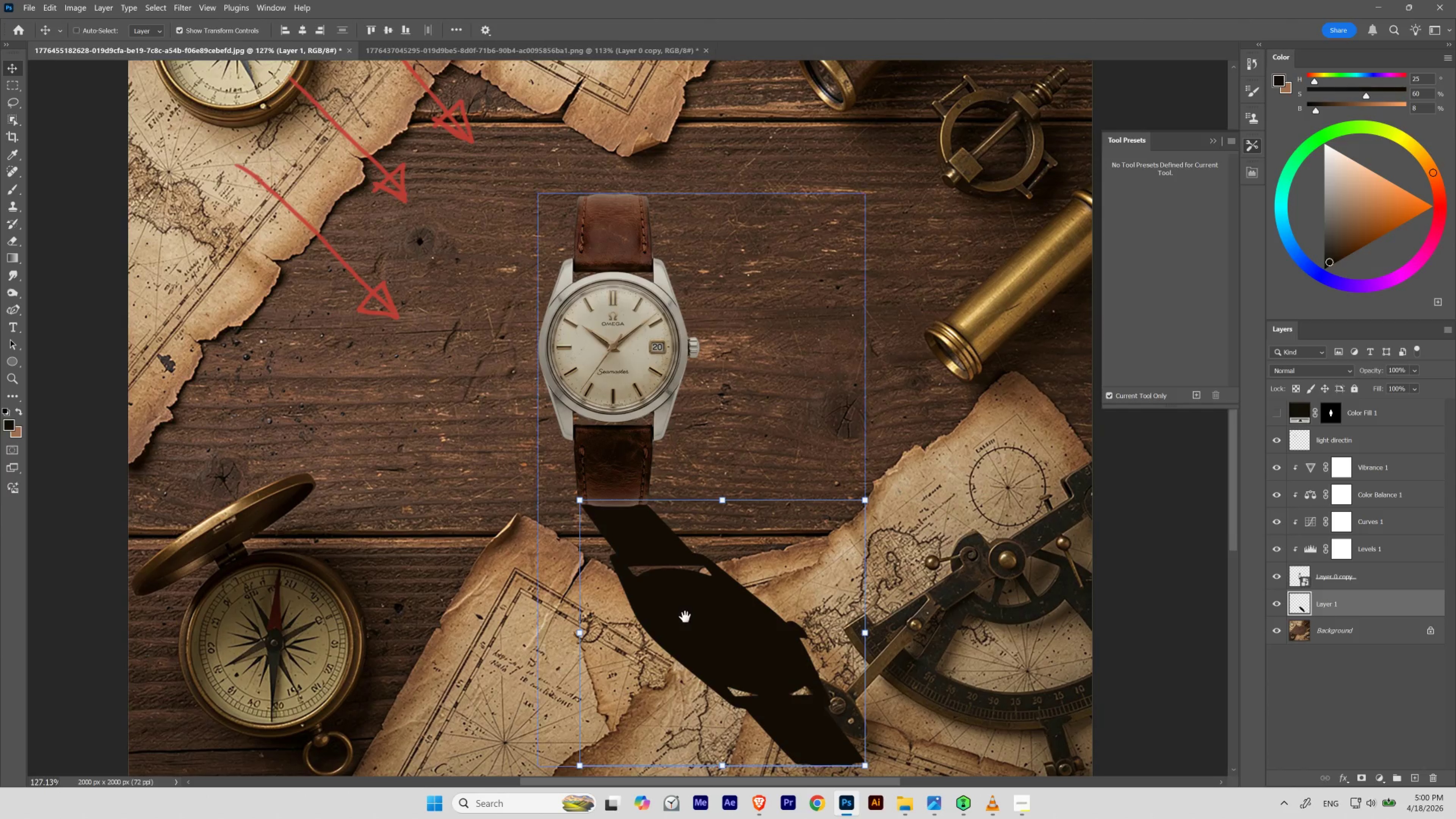 
left_click_drag(start_coordinate=[684, 616], to_coordinate=[677, 526])
 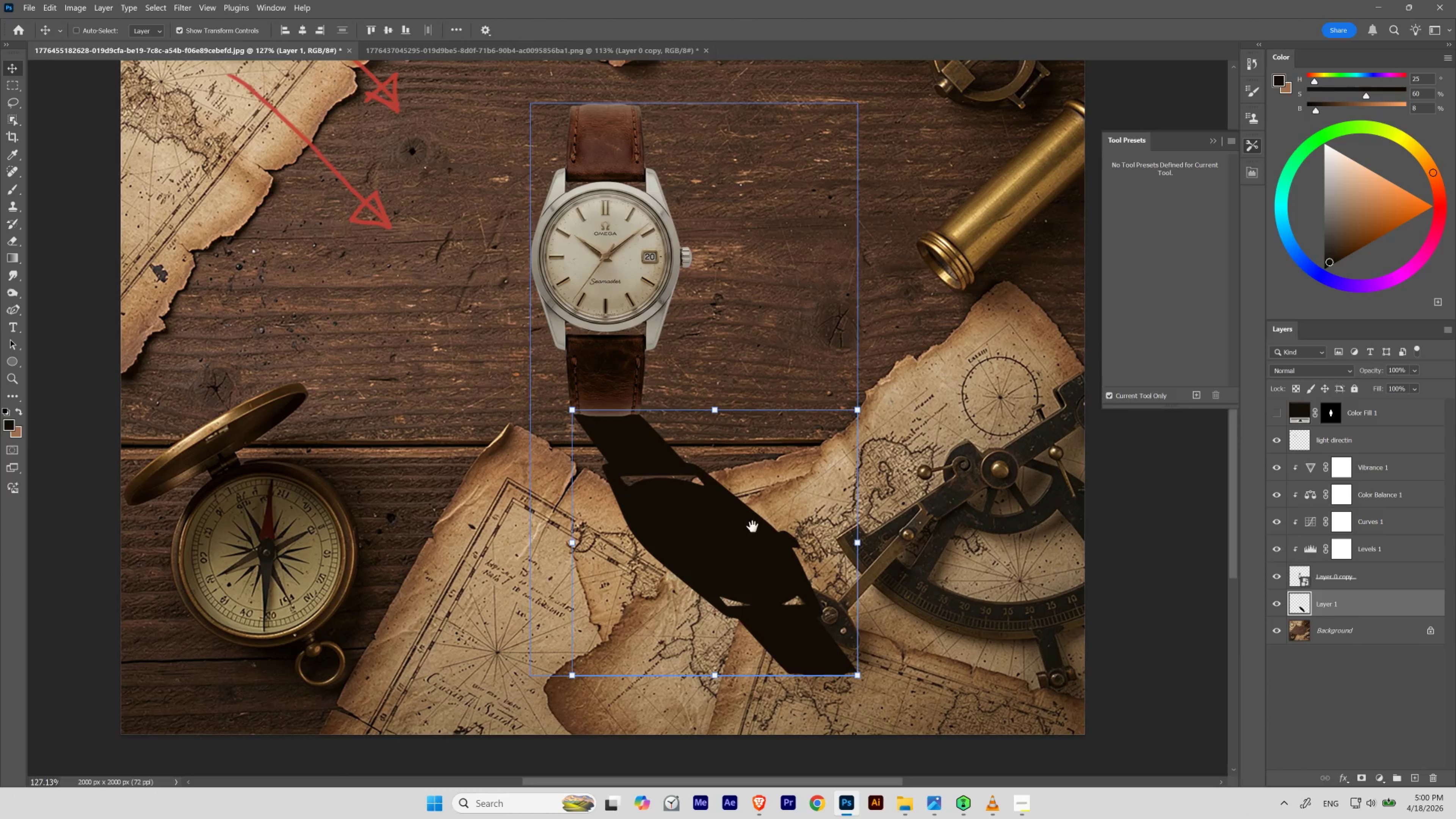 
key(Space)
 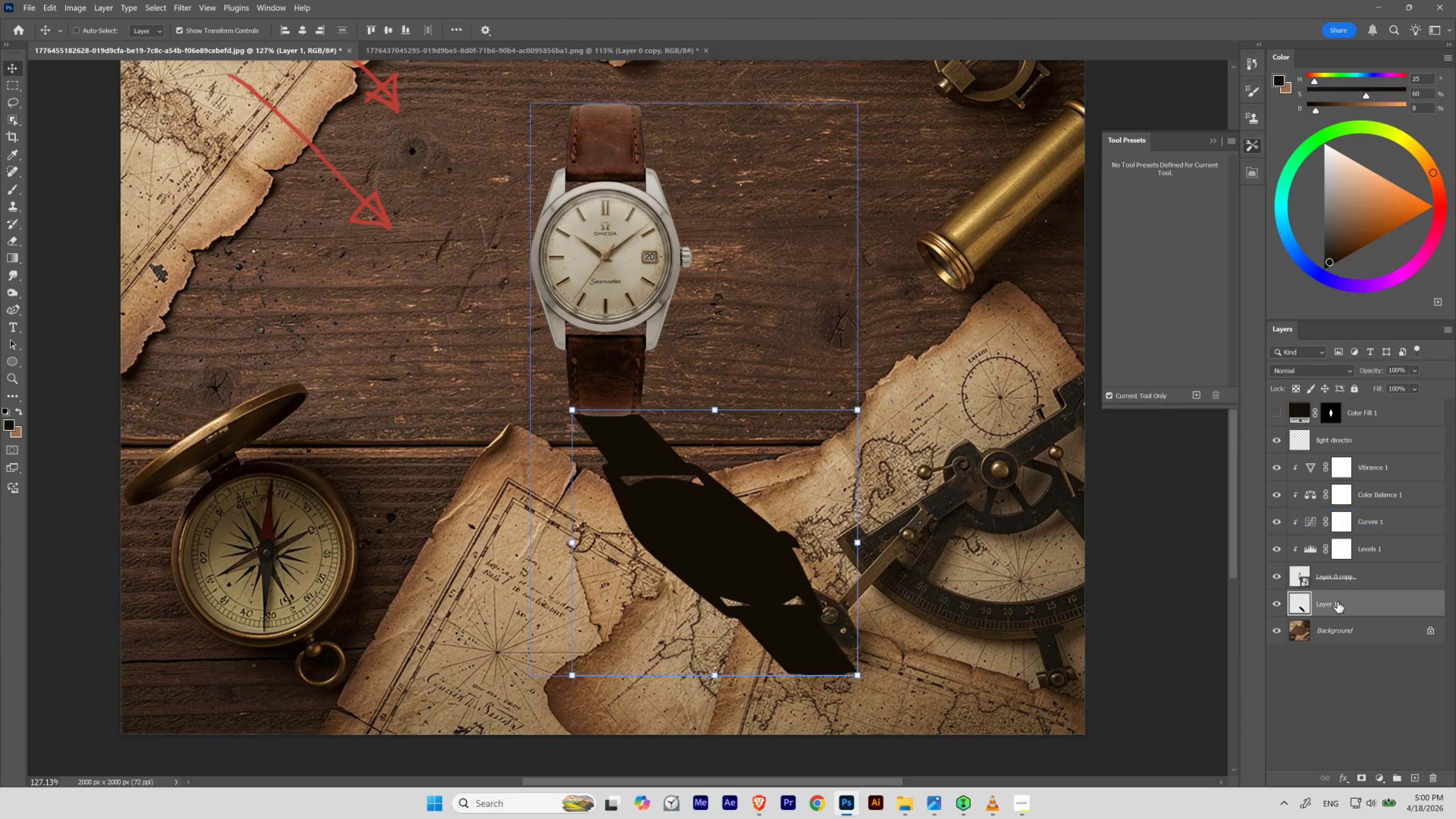 
double_click([1332, 604])
 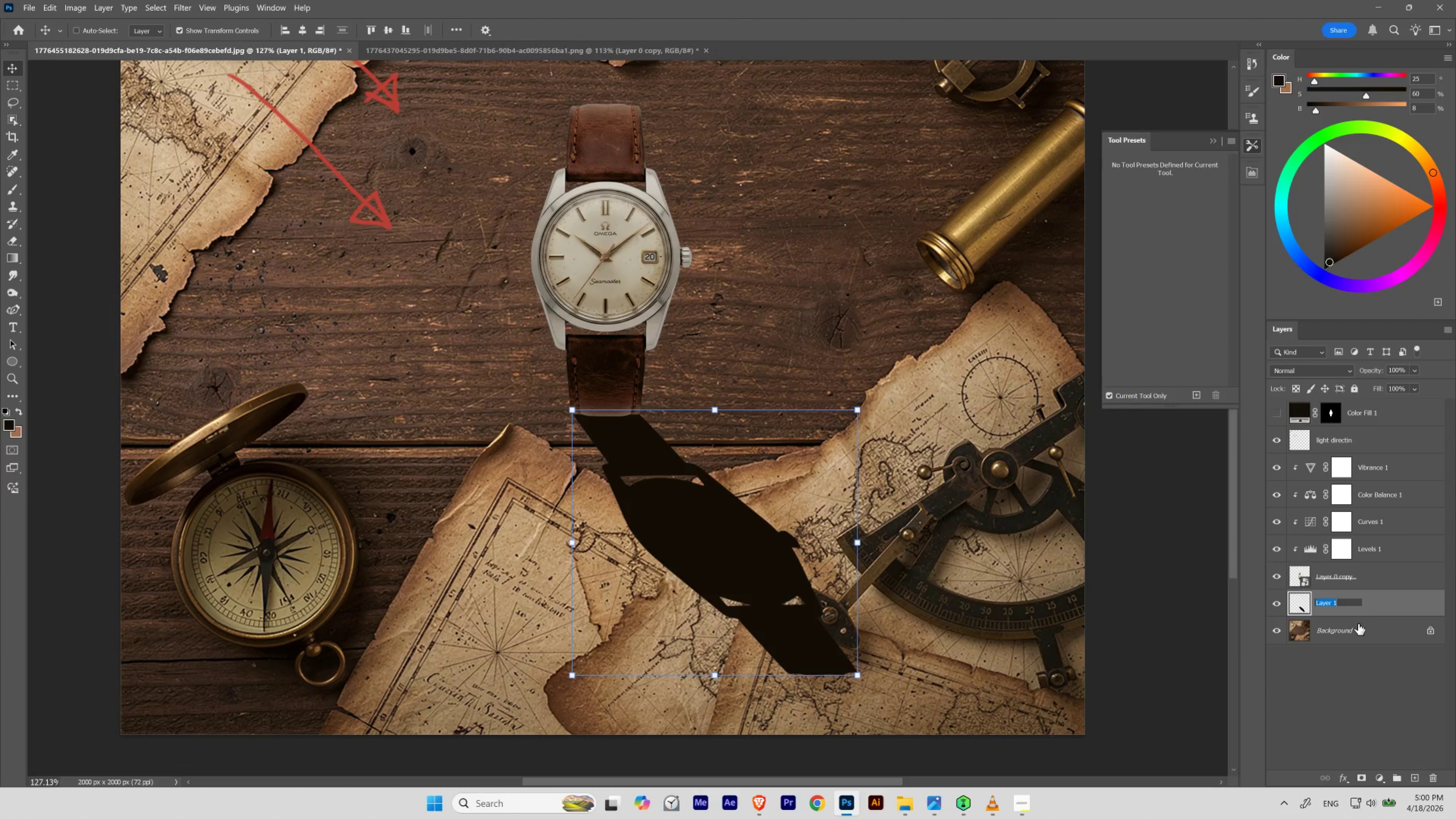 
type(Main Shadow)
 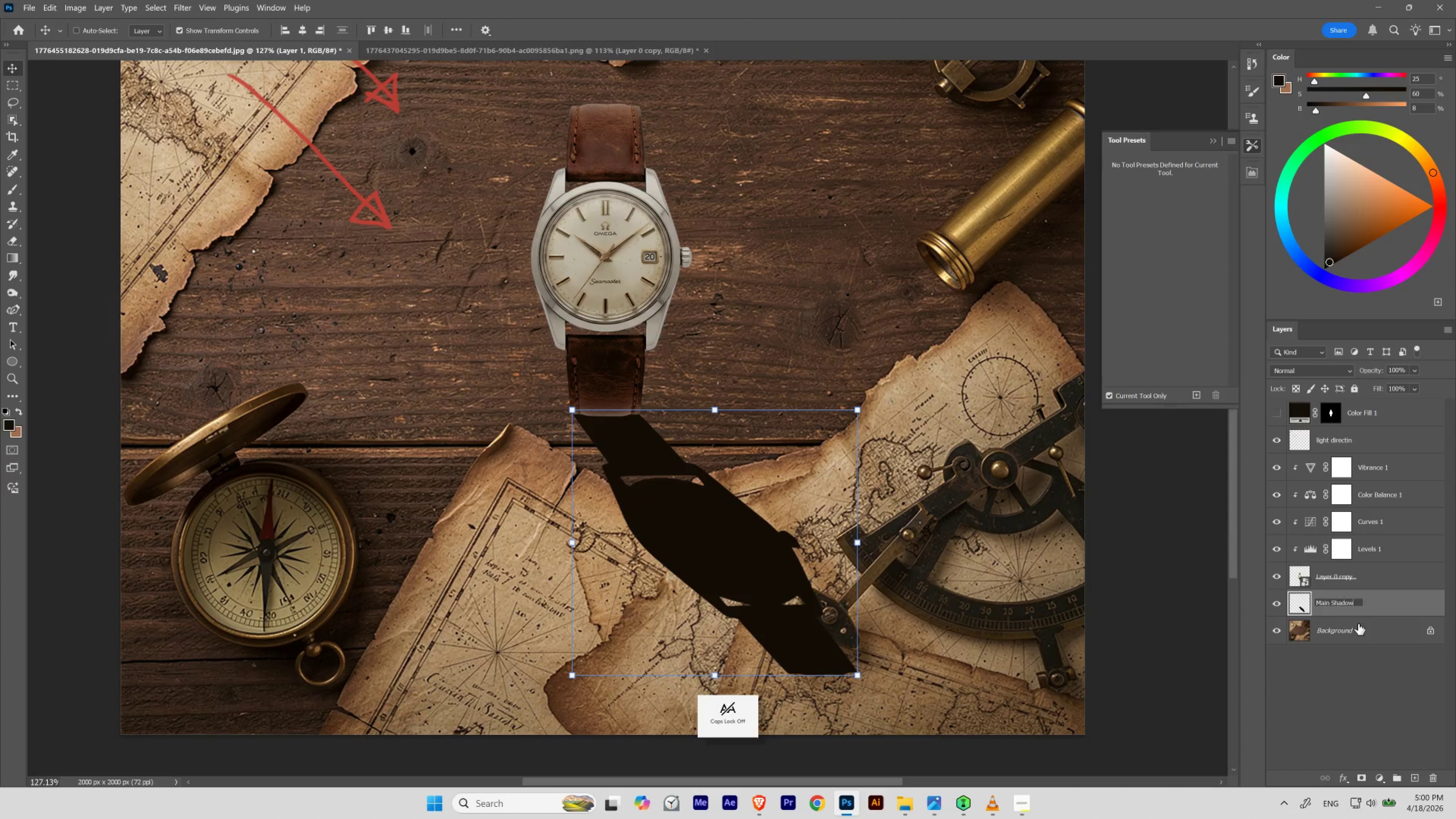 
key(Enter)
 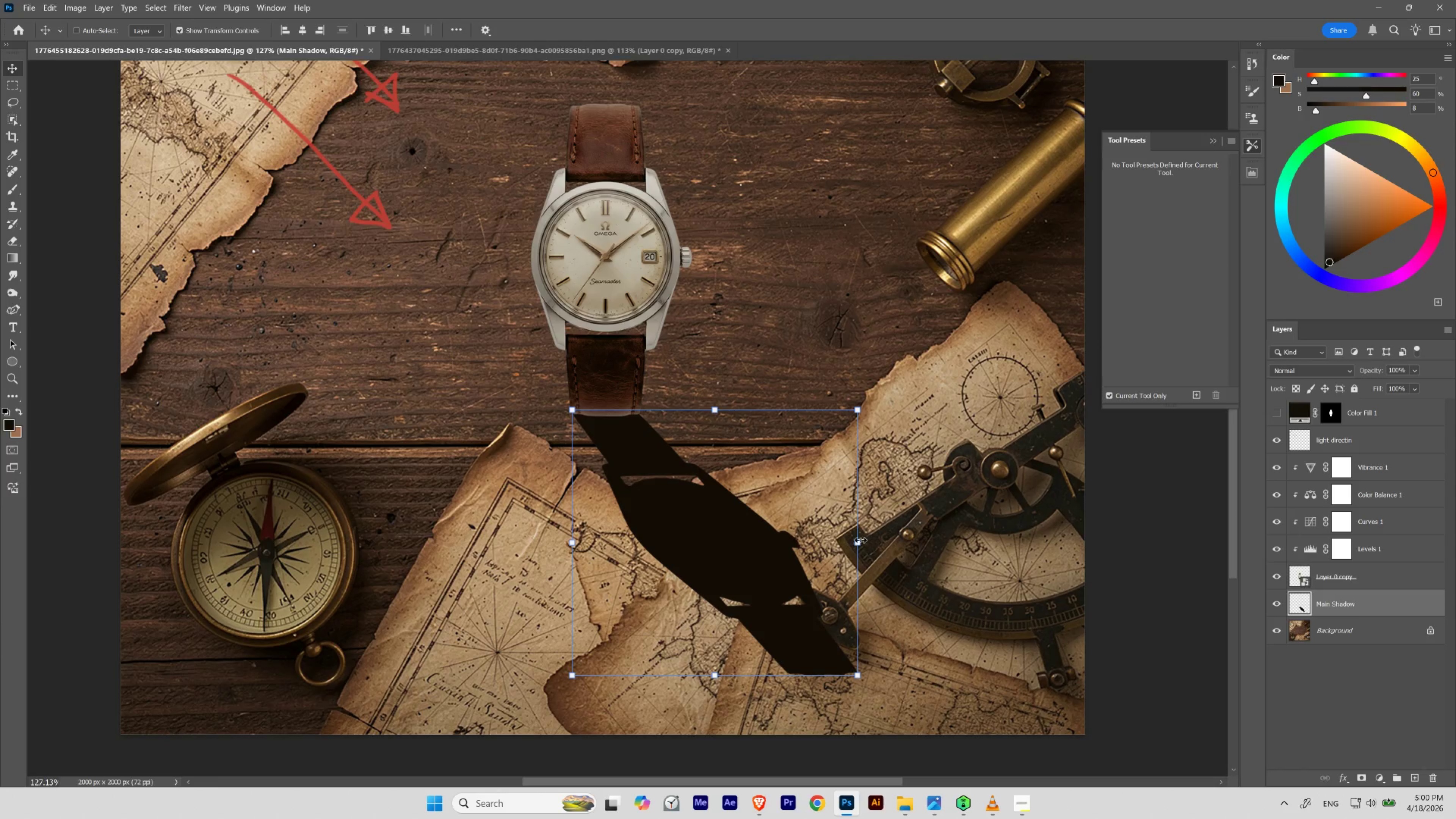 
hold_key(key=Space, duration=2.32)
 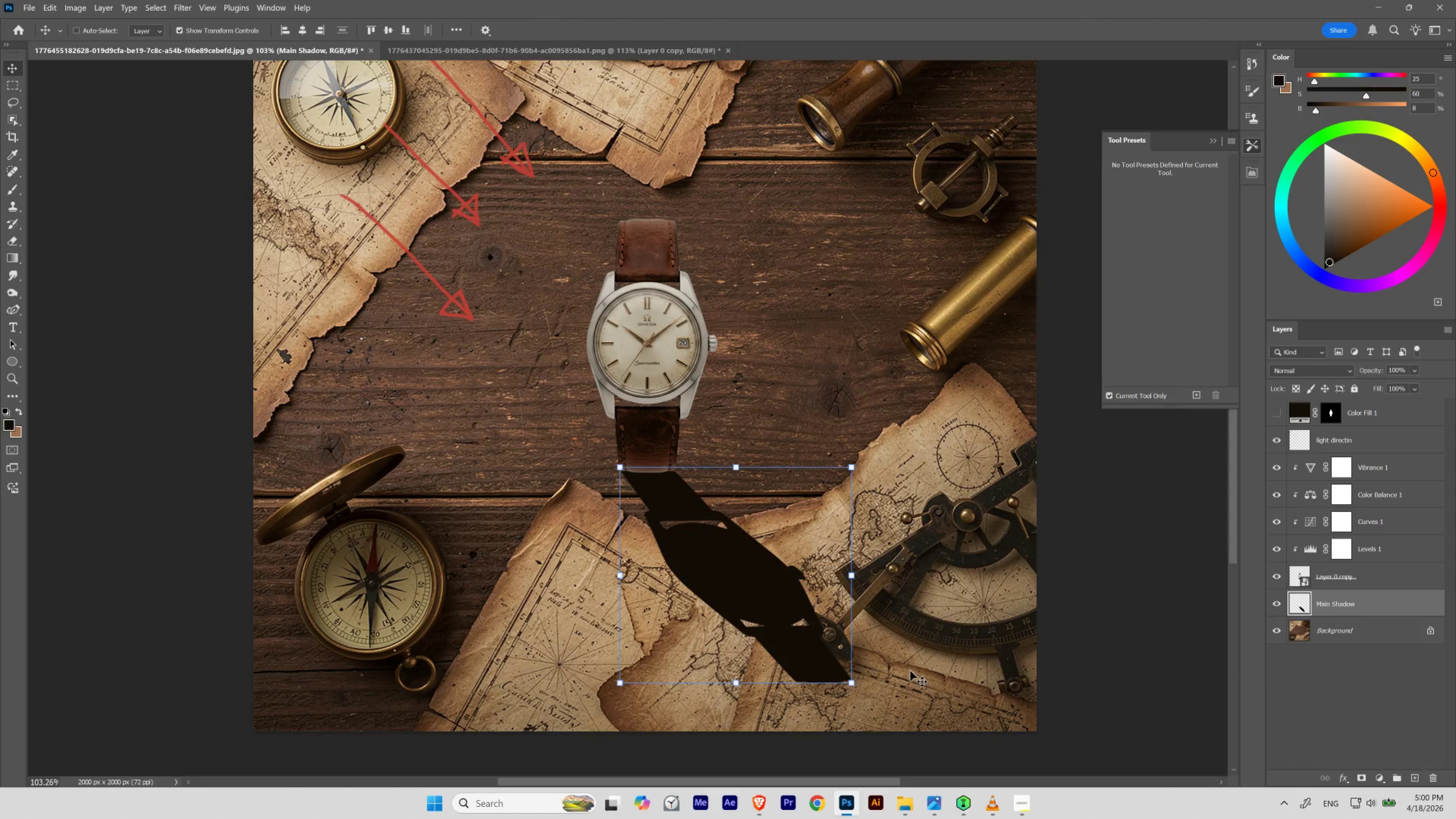 
hold_key(key=ControlLeft, duration=1.03)
left_click_drag(start_coordinate=[741, 514], to_coordinate=[731, 523])
 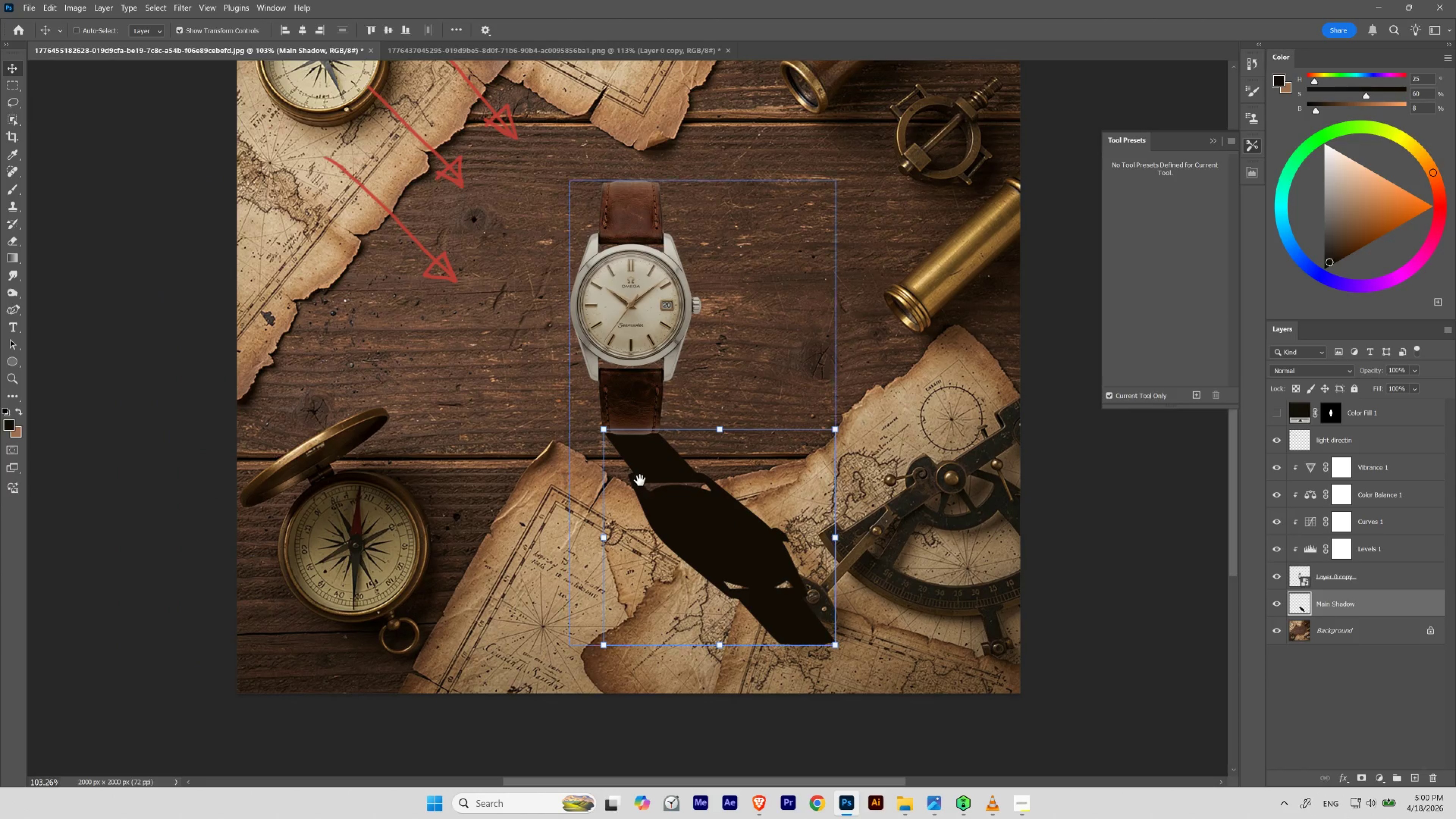 
left_click_drag(start_coordinate=[640, 480], to_coordinate=[656, 518])
 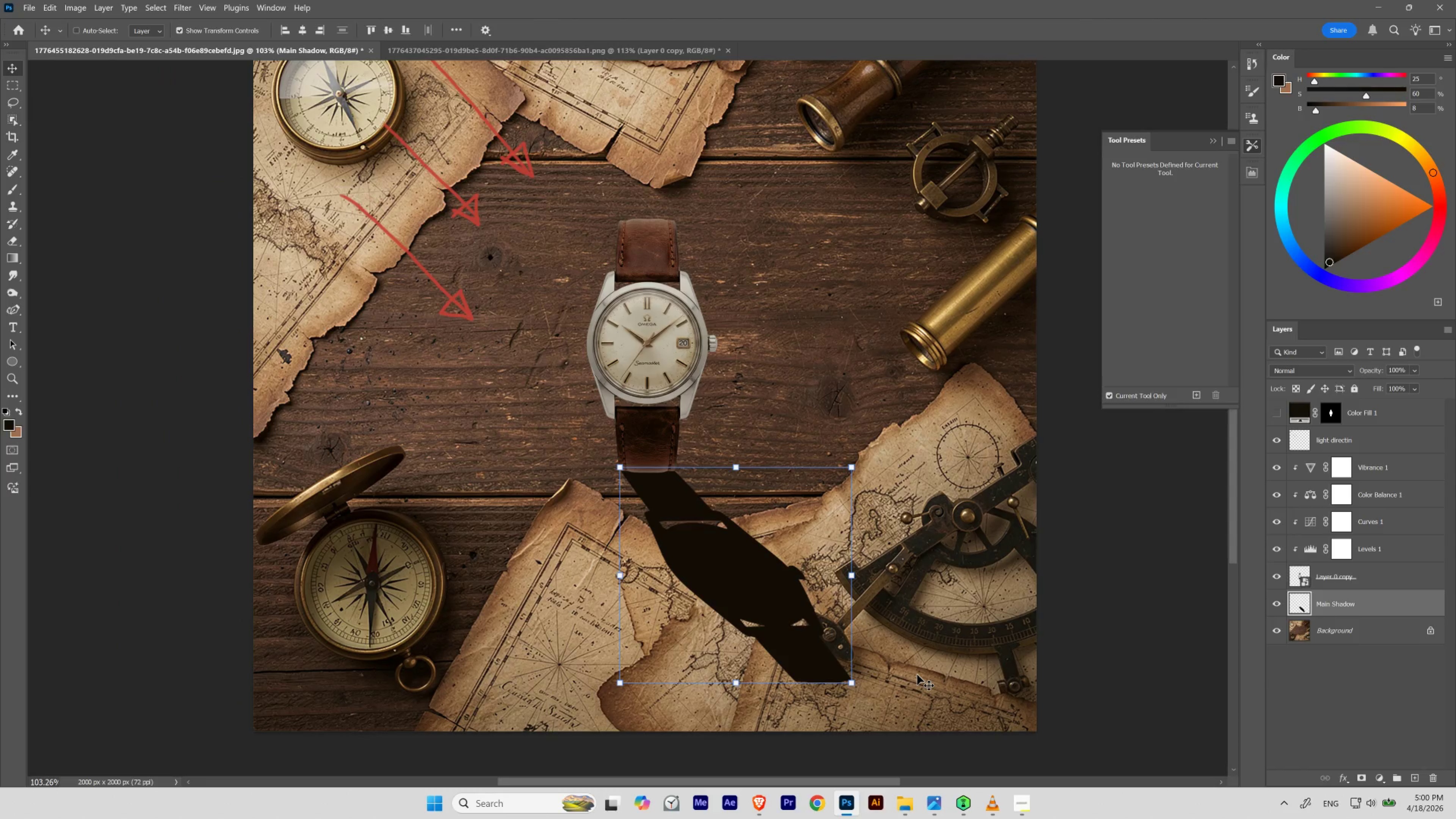 
key(Control+ControlLeft)
 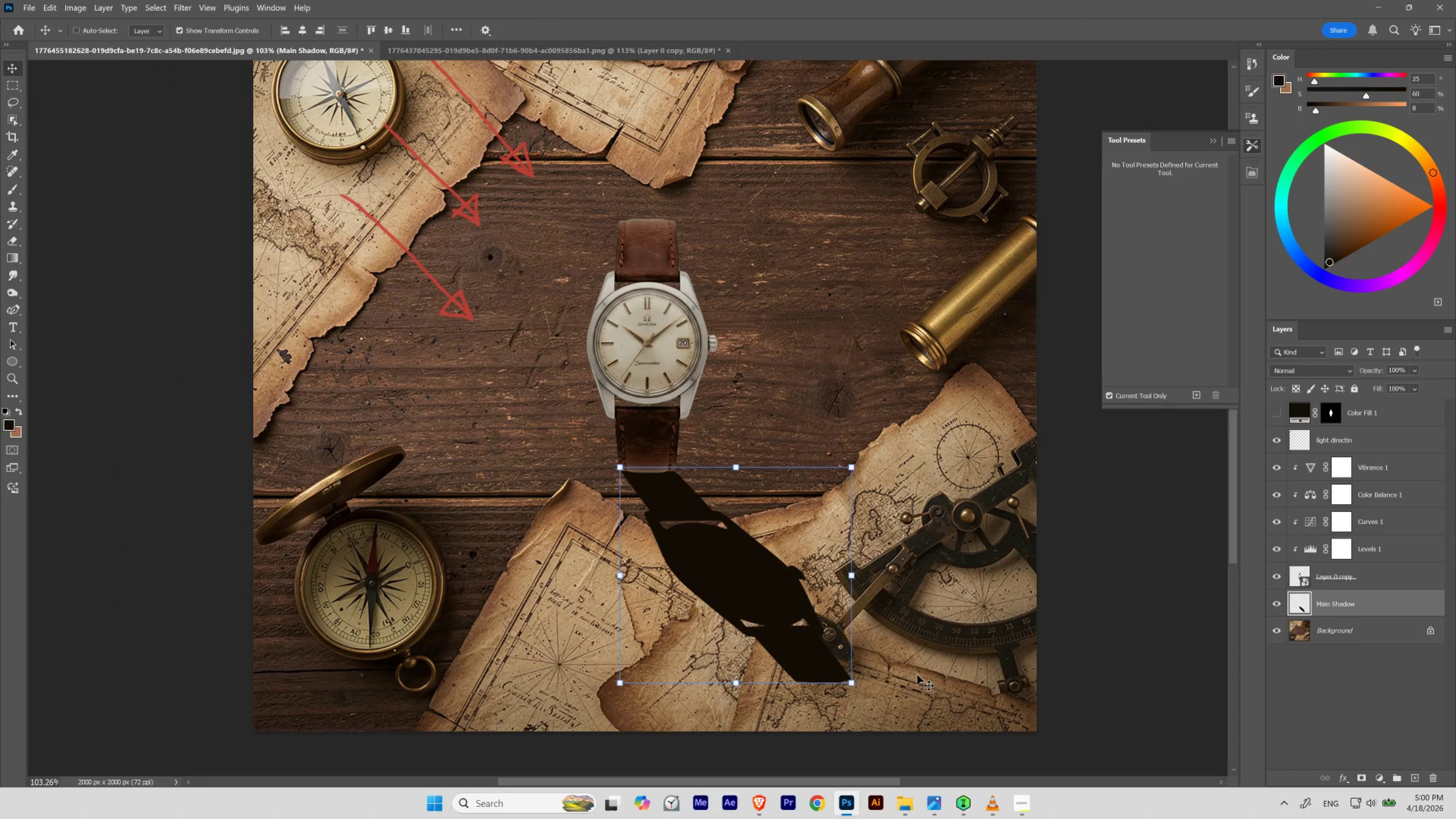 
key(Control+J)
 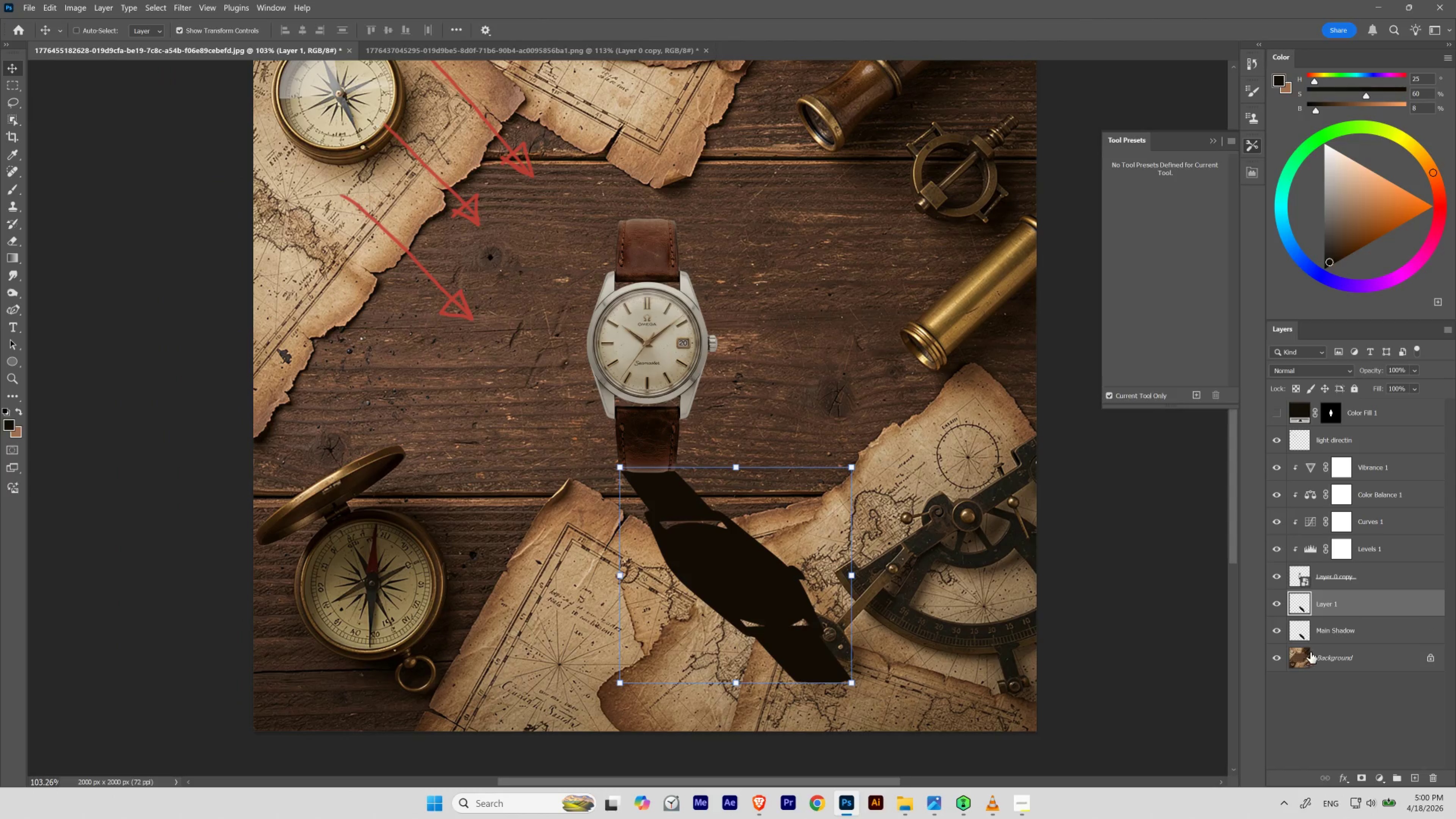 
key(Control+D)
 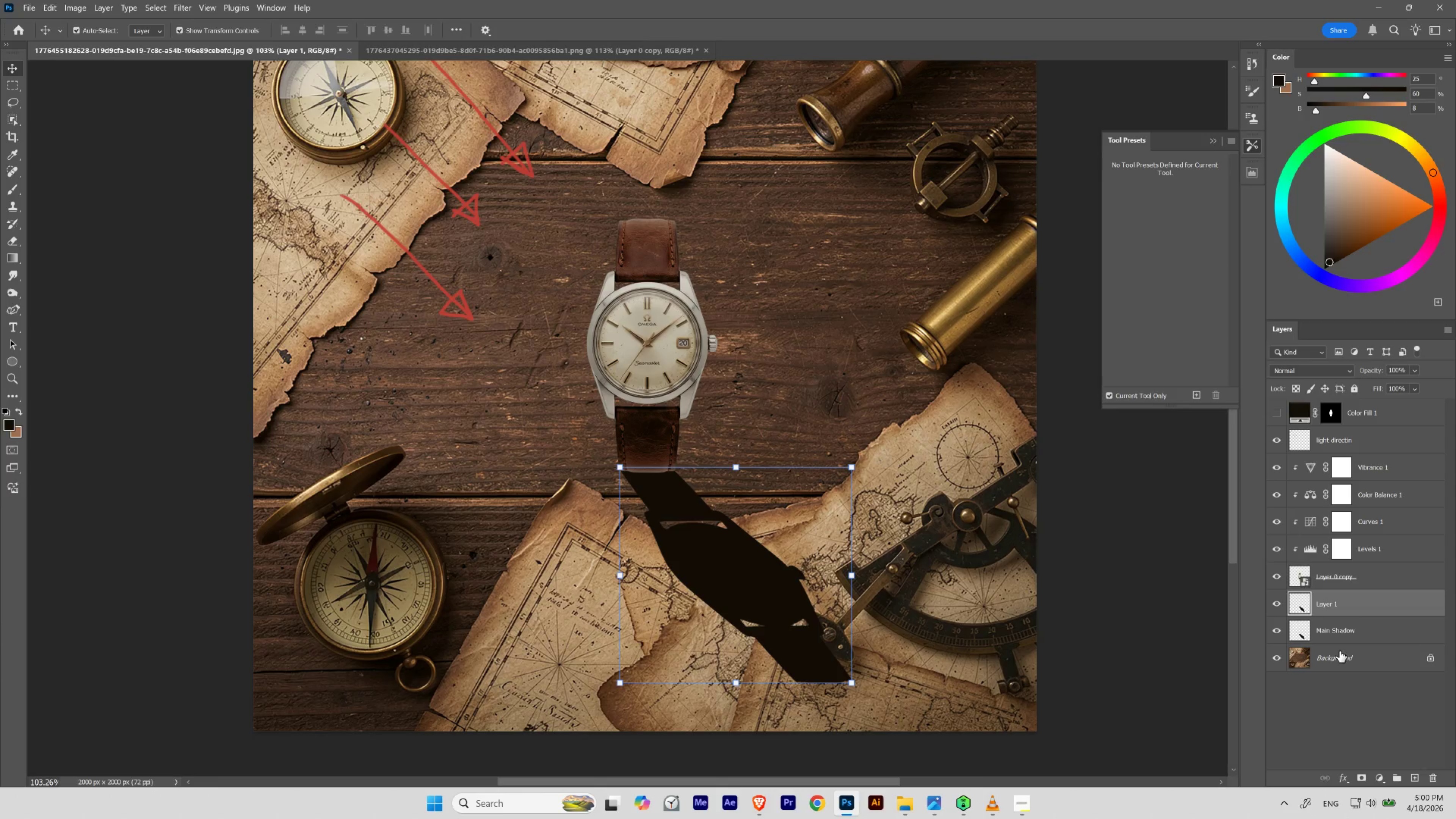 
key(Control+Z)
 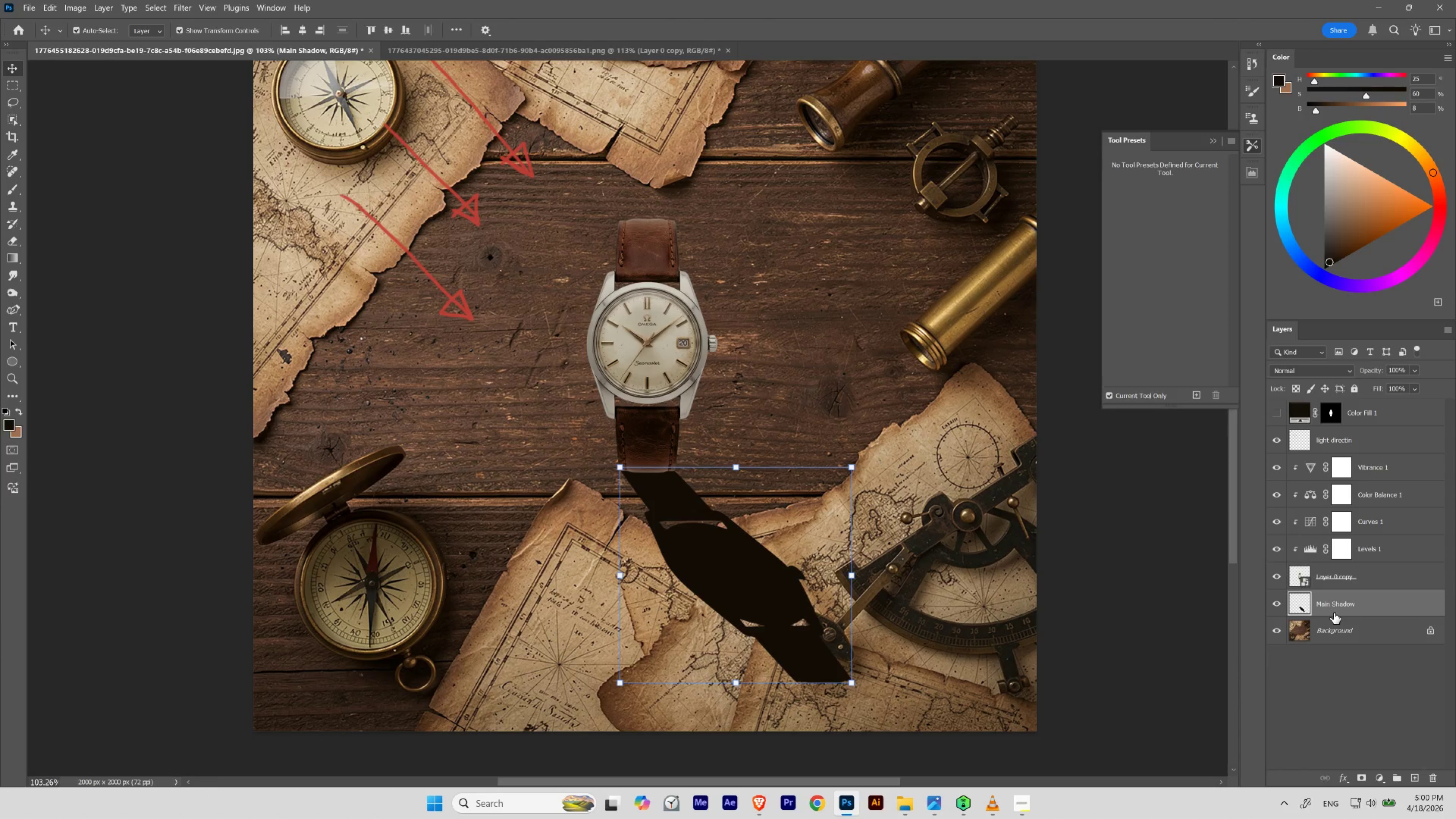 
key(Control+D)
 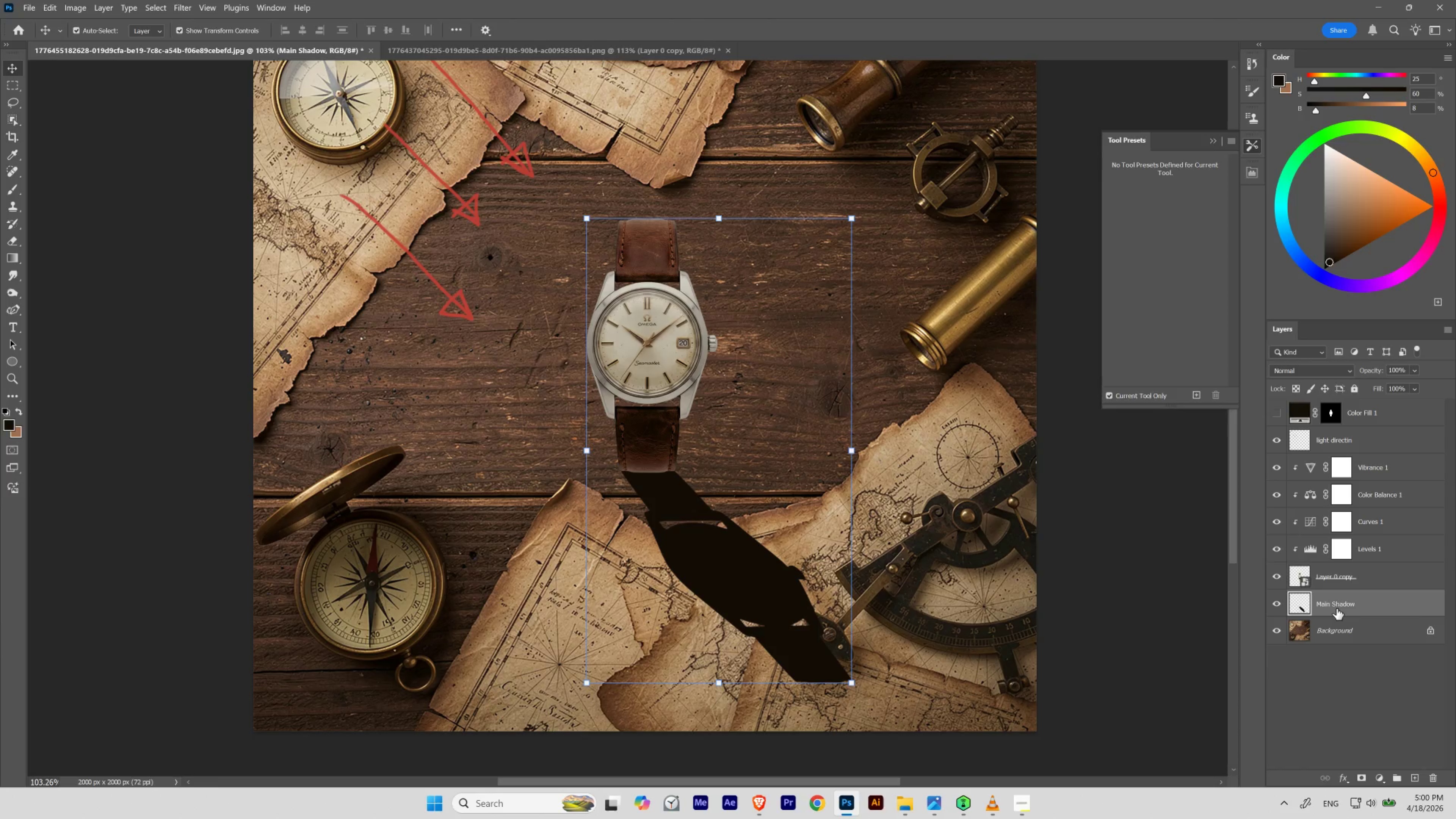 
key(Control+J)
 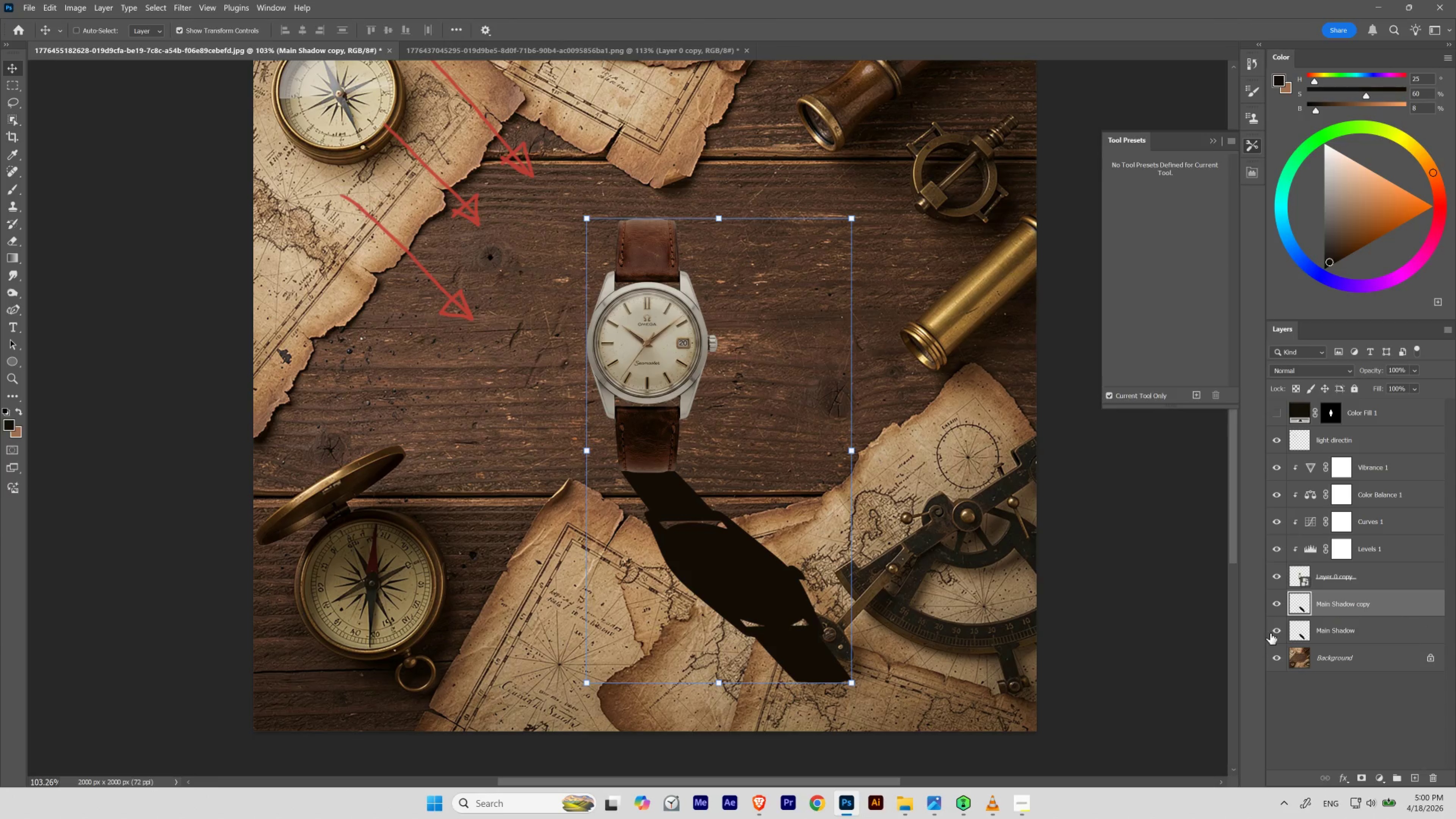 
left_click([1276, 629])
 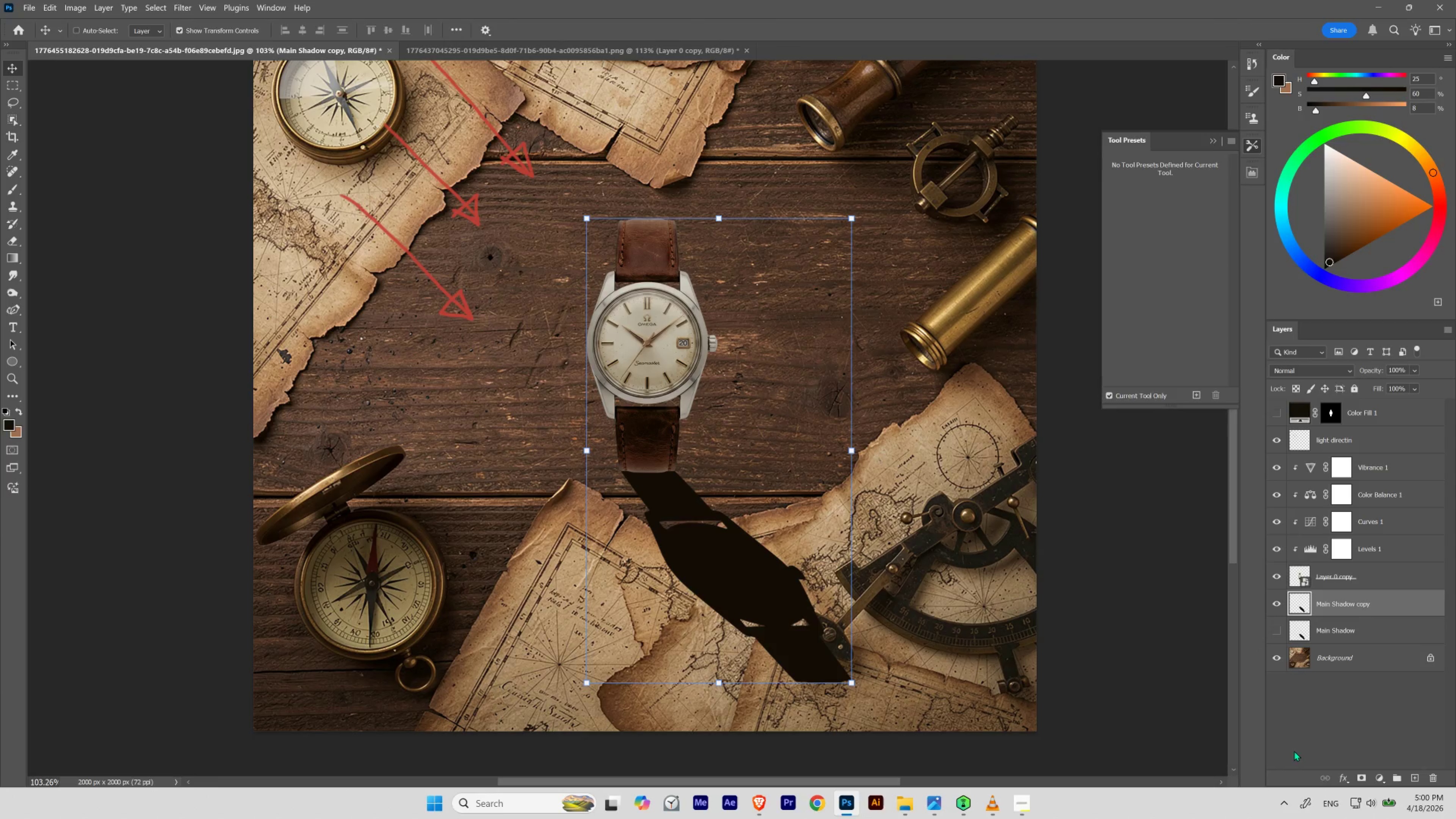 
hold_key(key=ControlLeft, duration=0.74)
 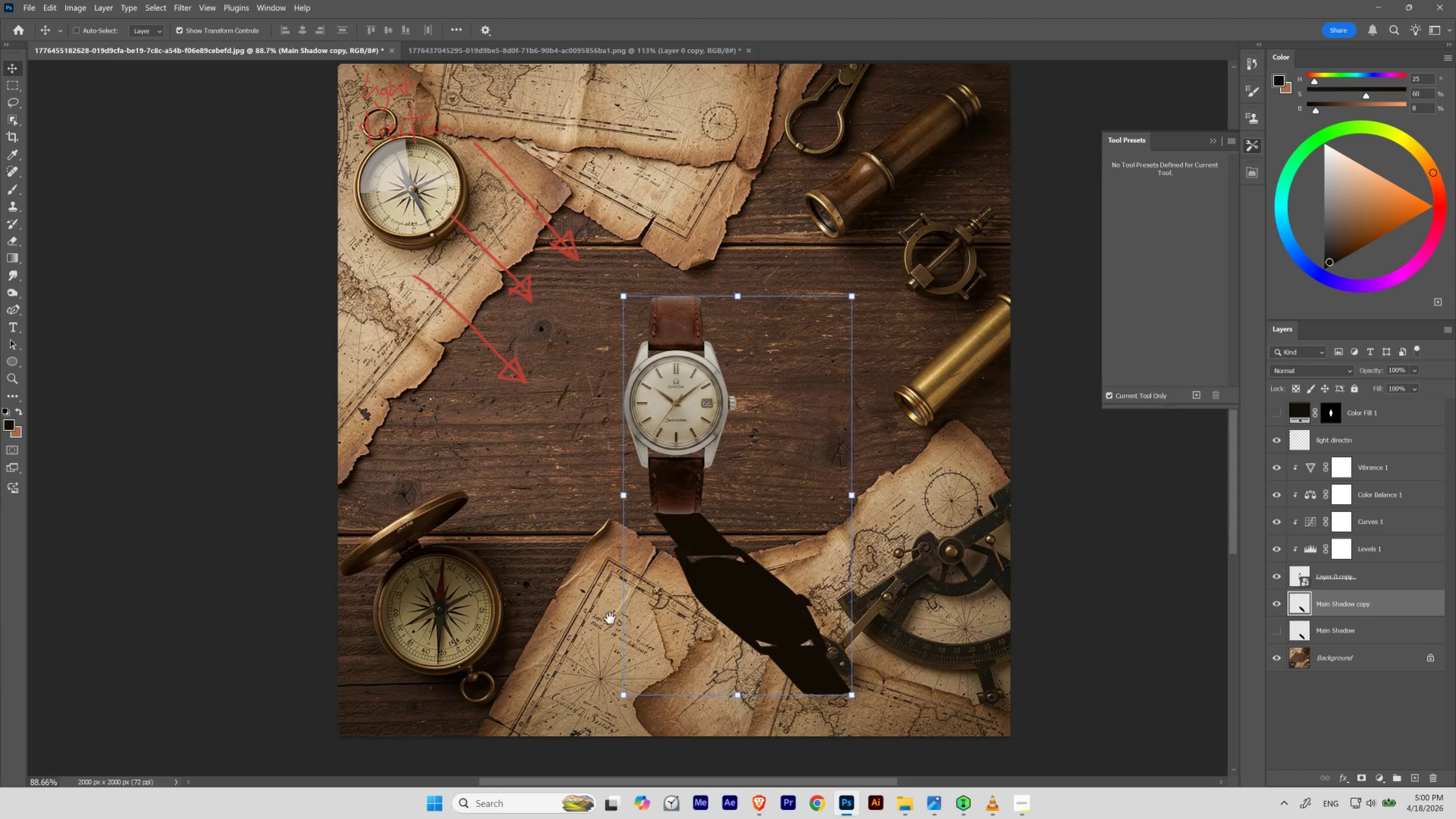 
hold_key(key=Space, duration=1.53)
 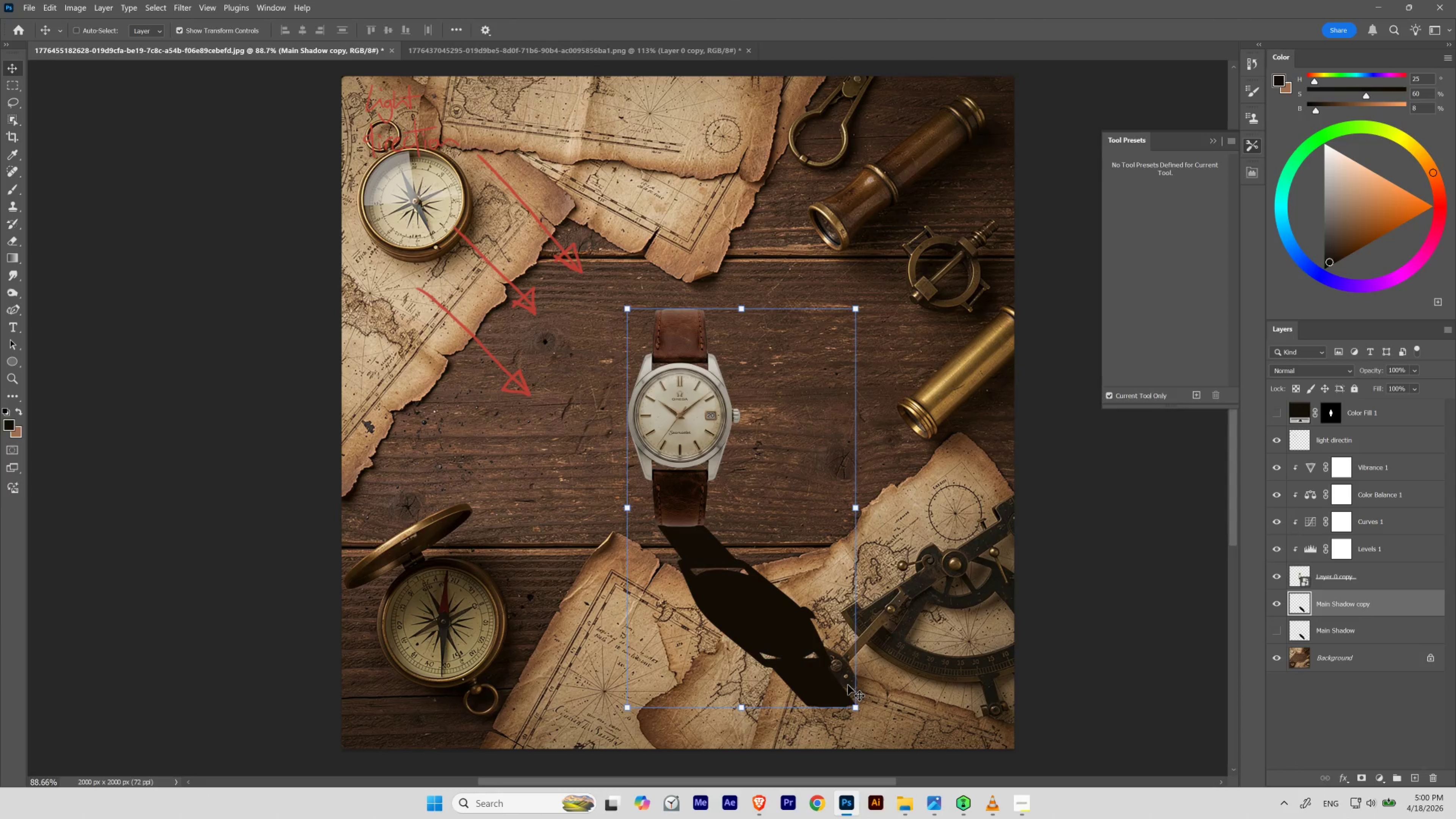 
left_click_drag(start_coordinate=[780, 623], to_coordinate=[771, 631])
 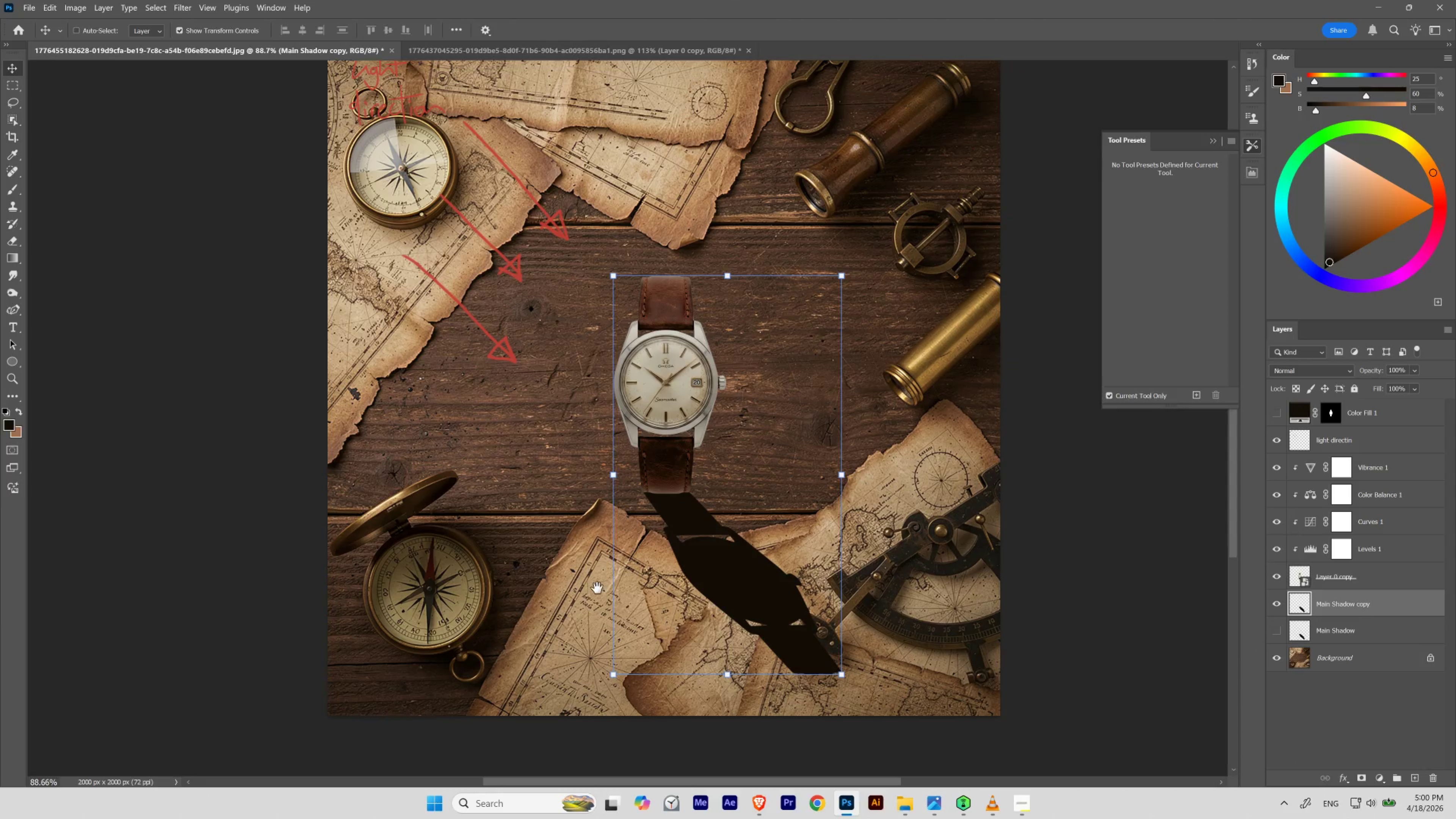 
left_click_drag(start_coordinate=[597, 588], to_coordinate=[611, 621])
 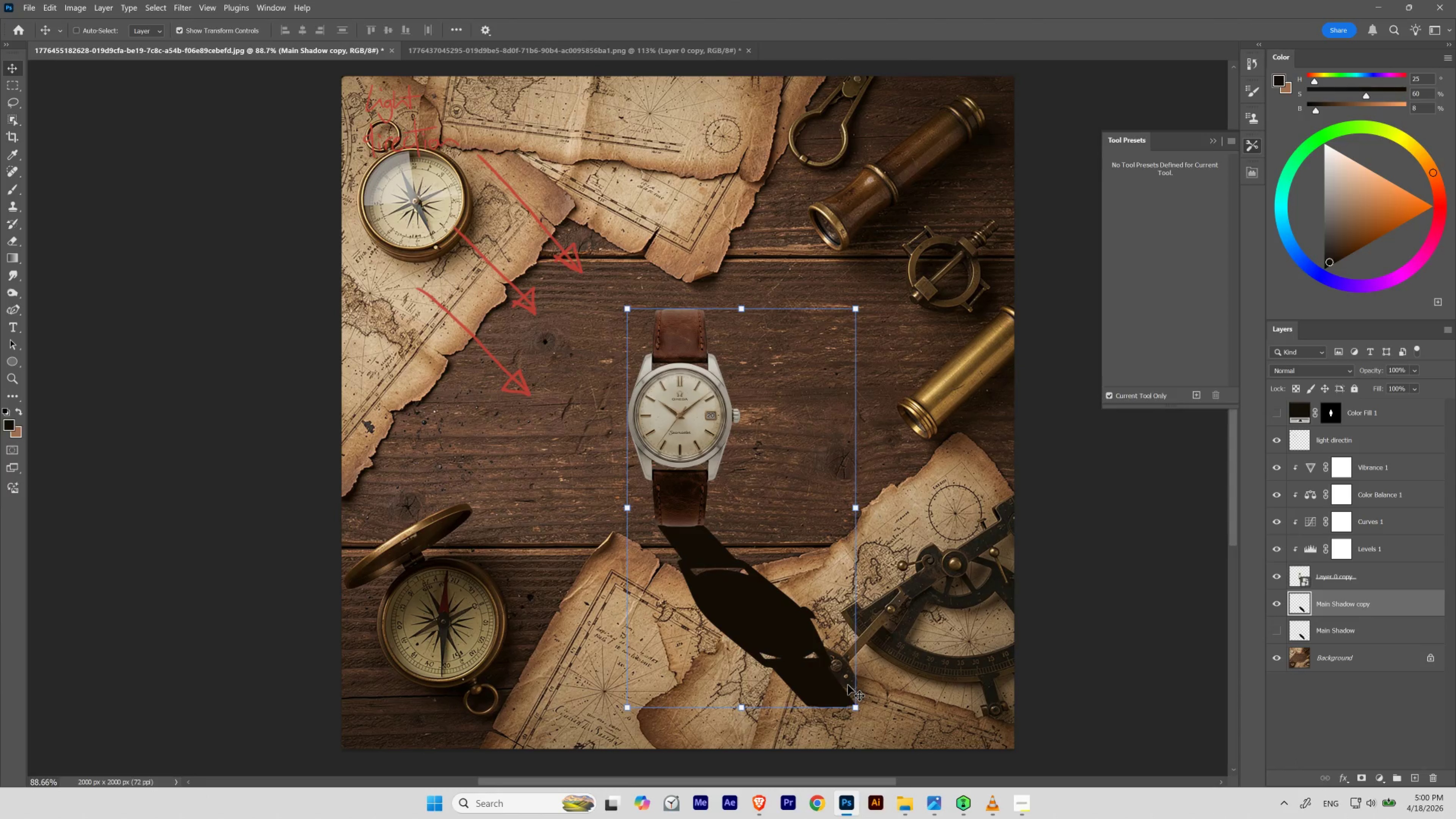 
type(       vv)
 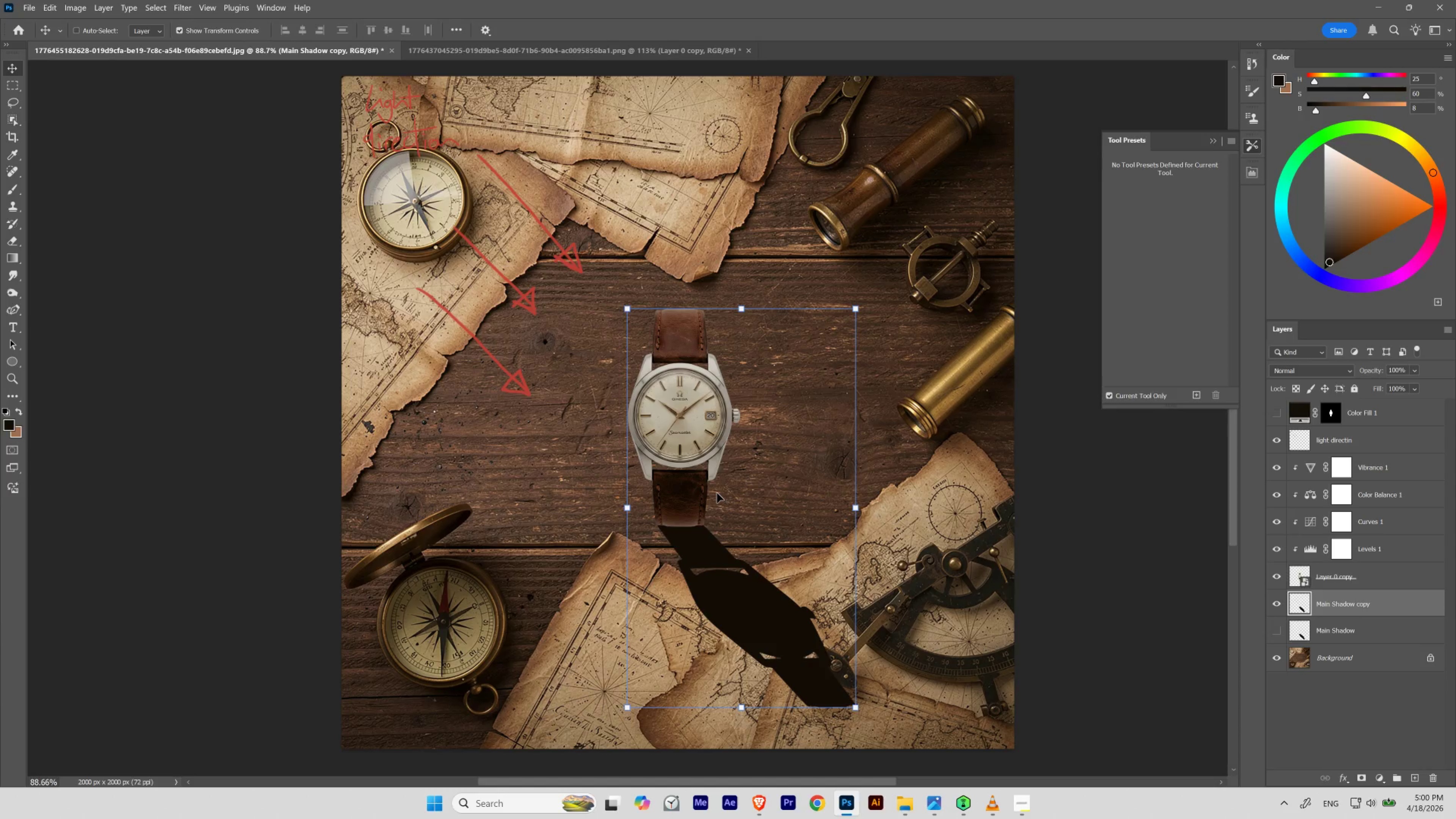 
key(Control+H)
 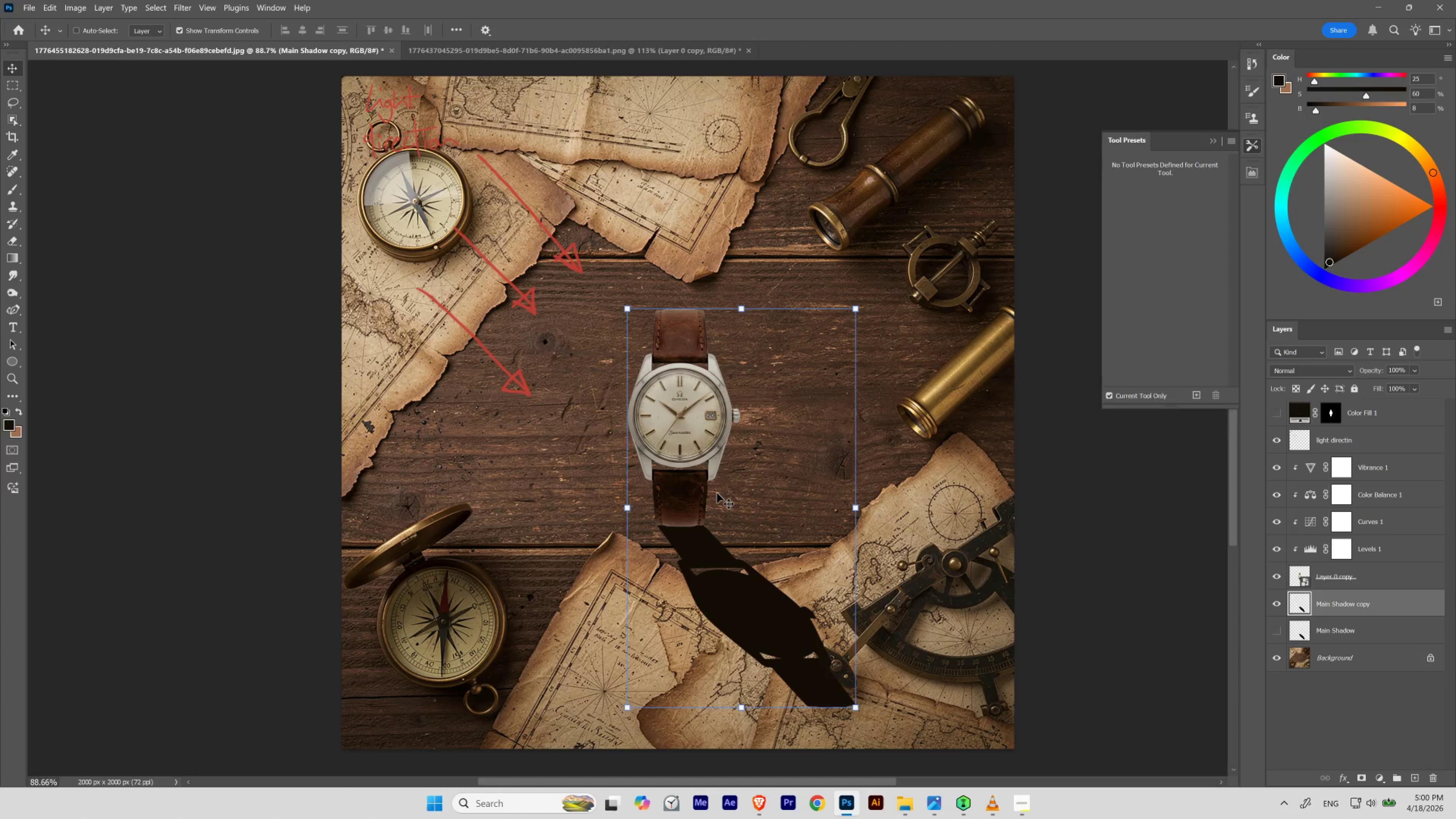 
key(Control+H)
 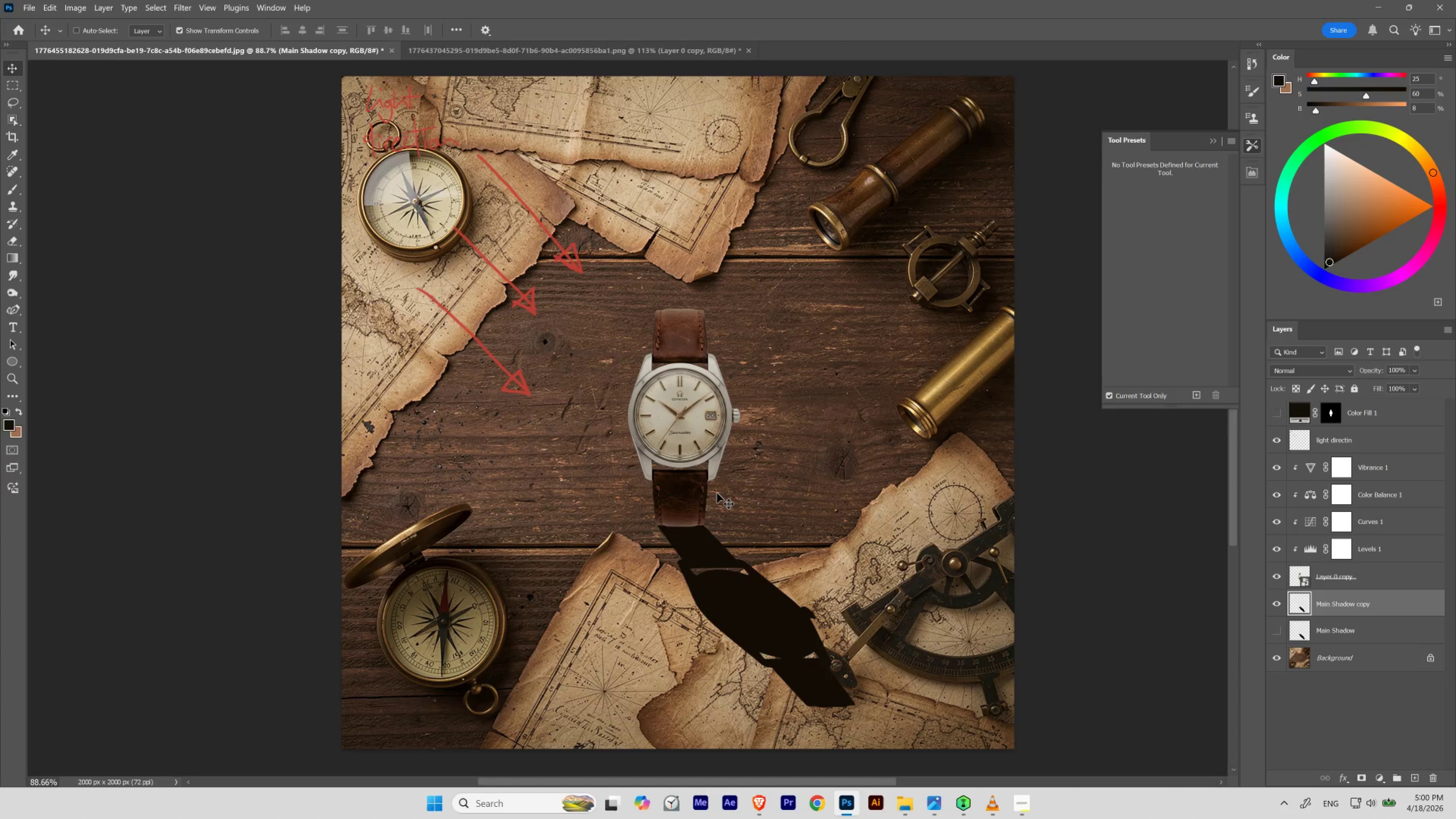 
key(Numpad0)
 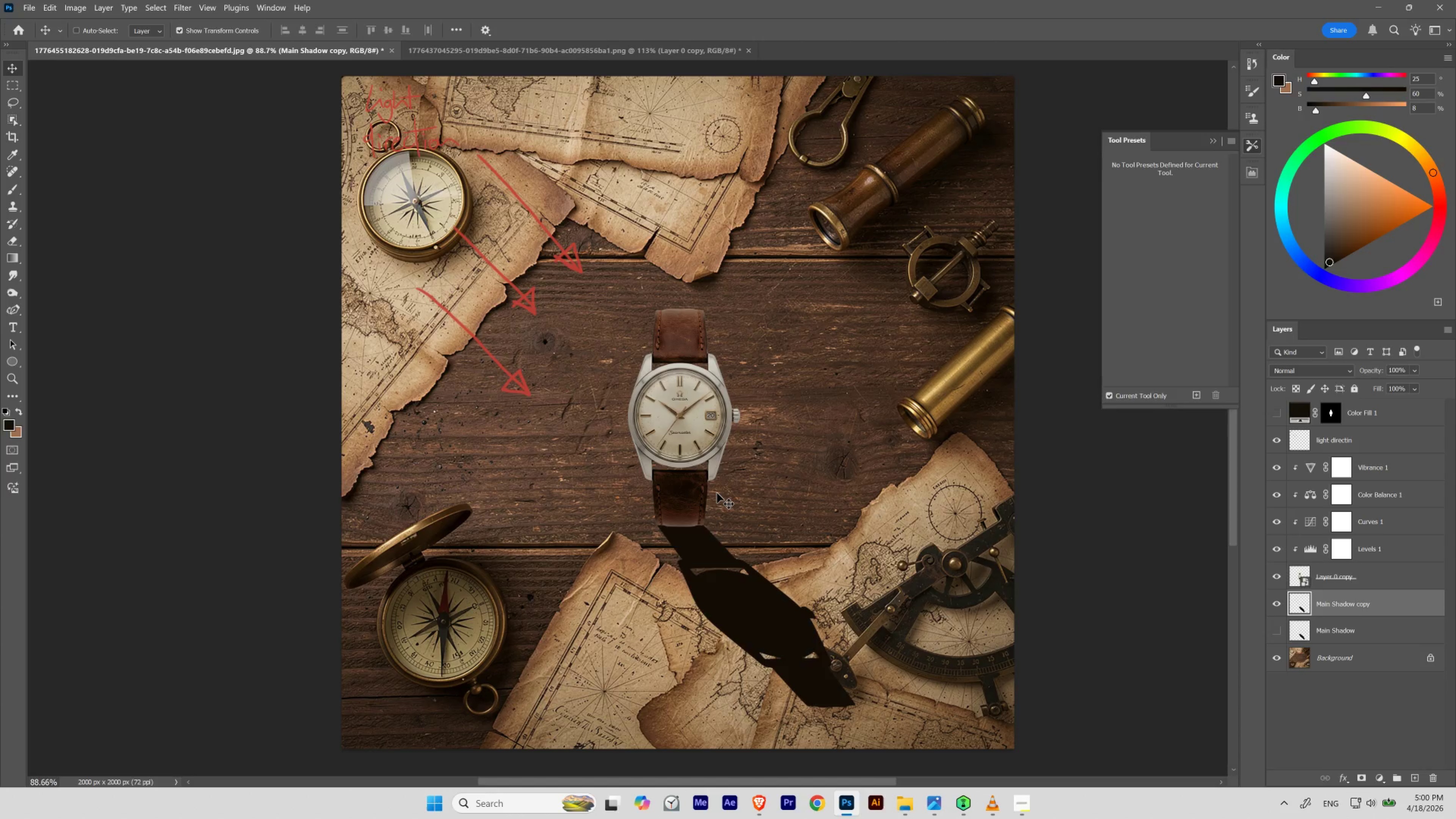 
key(Numpad0)
 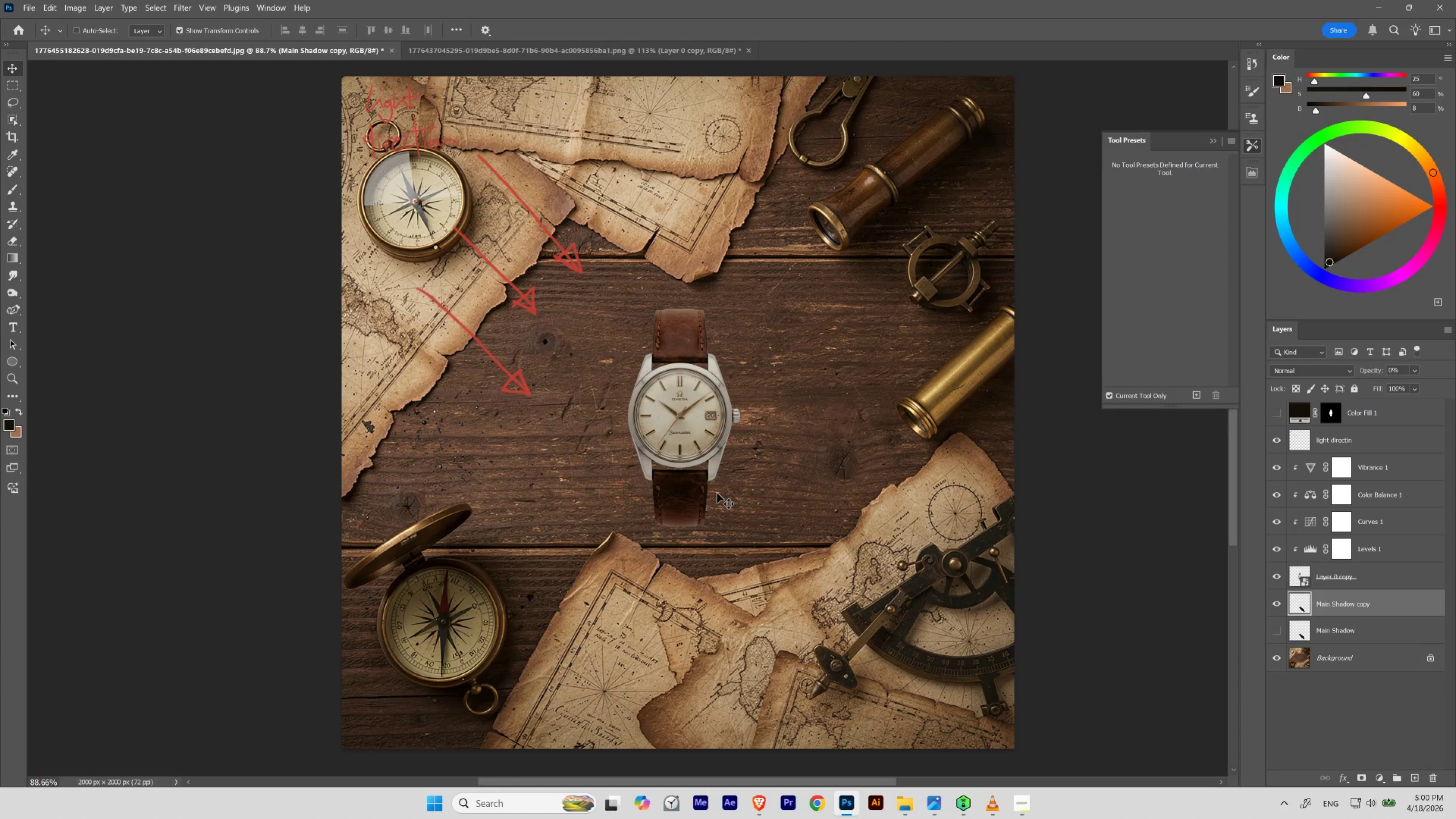 
key(Numpad5)
 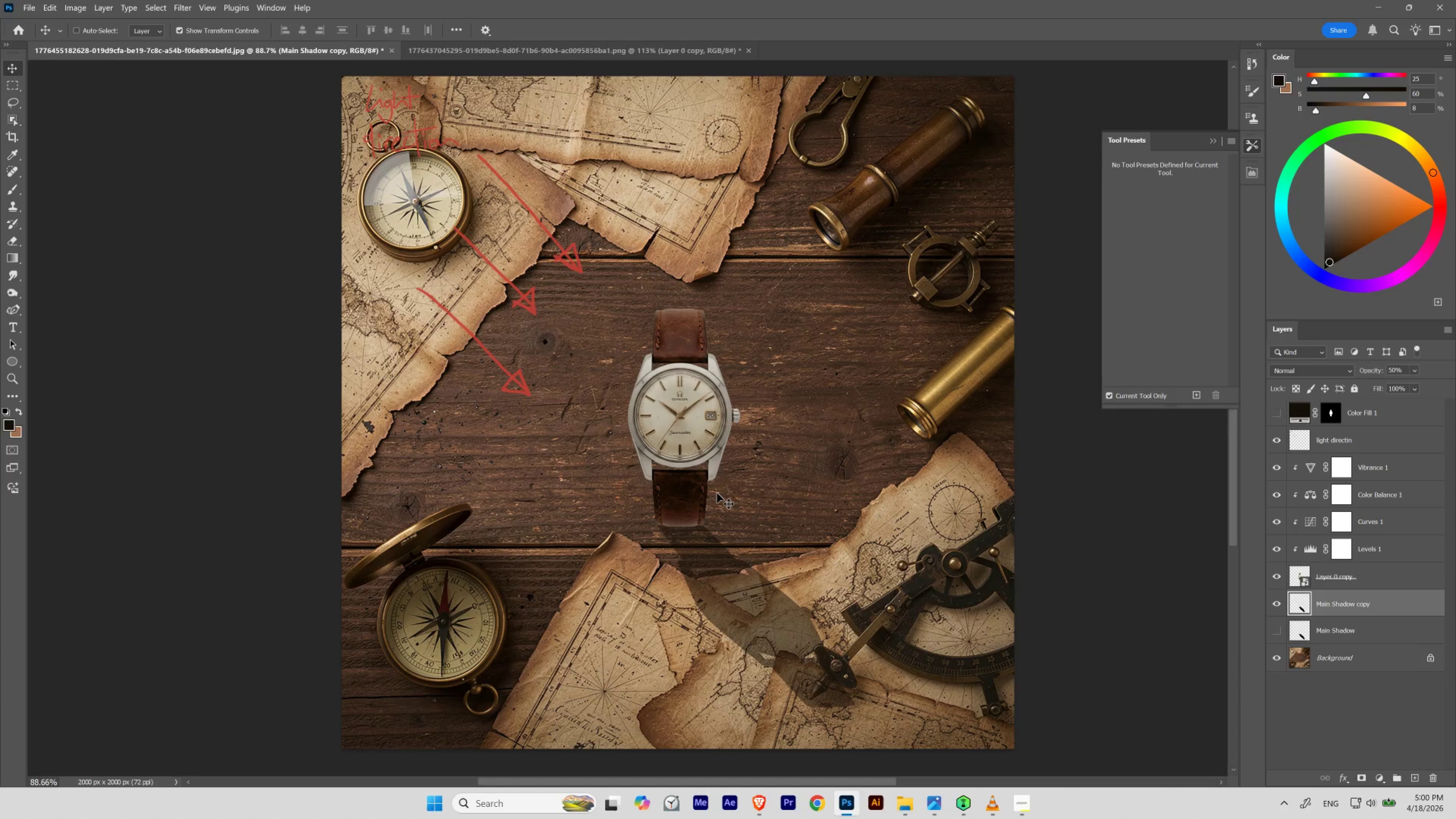 
key(Numpad6)
 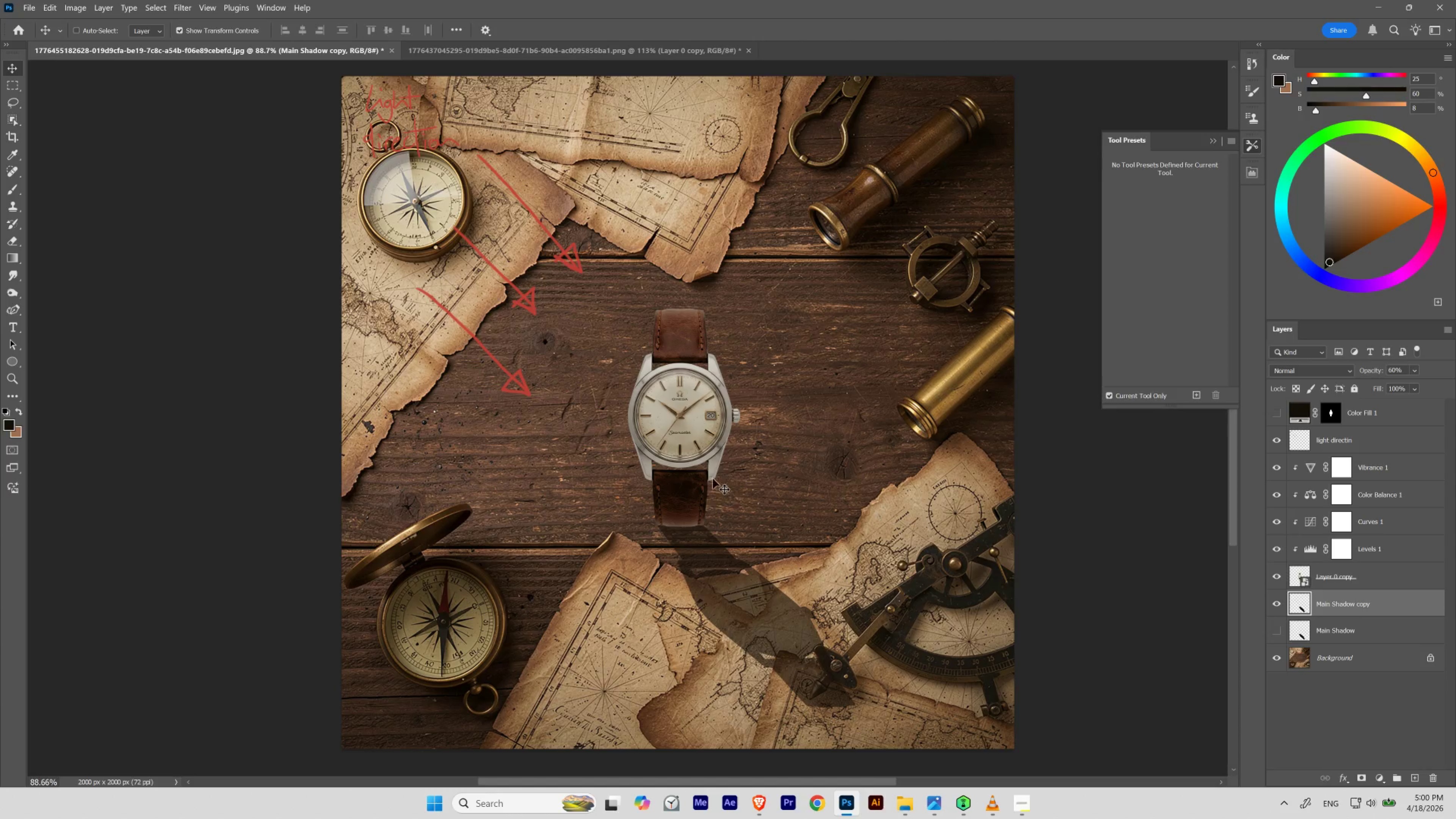 
hold_key(key=Space, duration=0.98)
 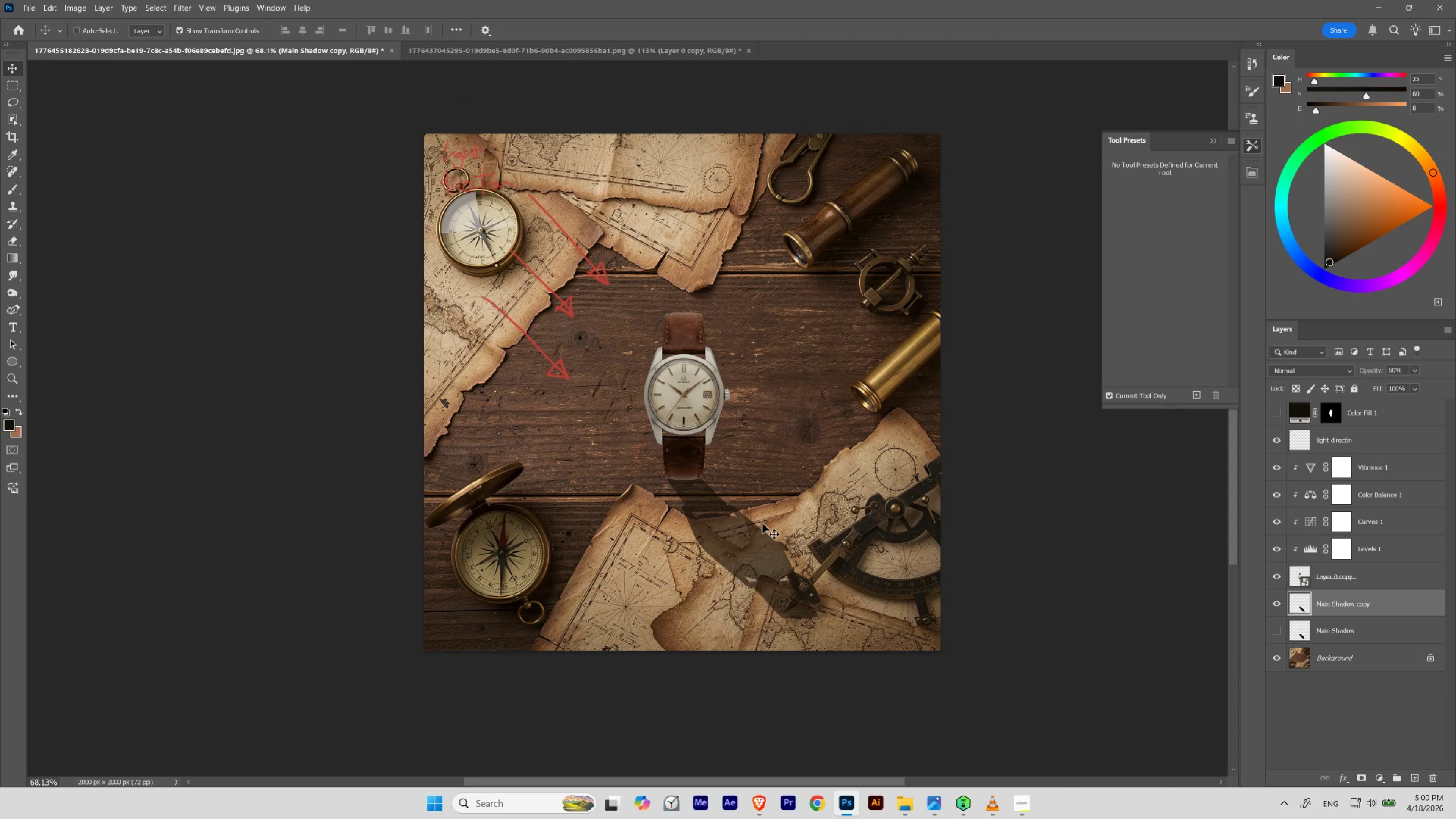 
hold_key(key=ControlLeft, duration=0.97)
left_click_drag(start_coordinate=[696, 325], to_coordinate=[684, 337])
 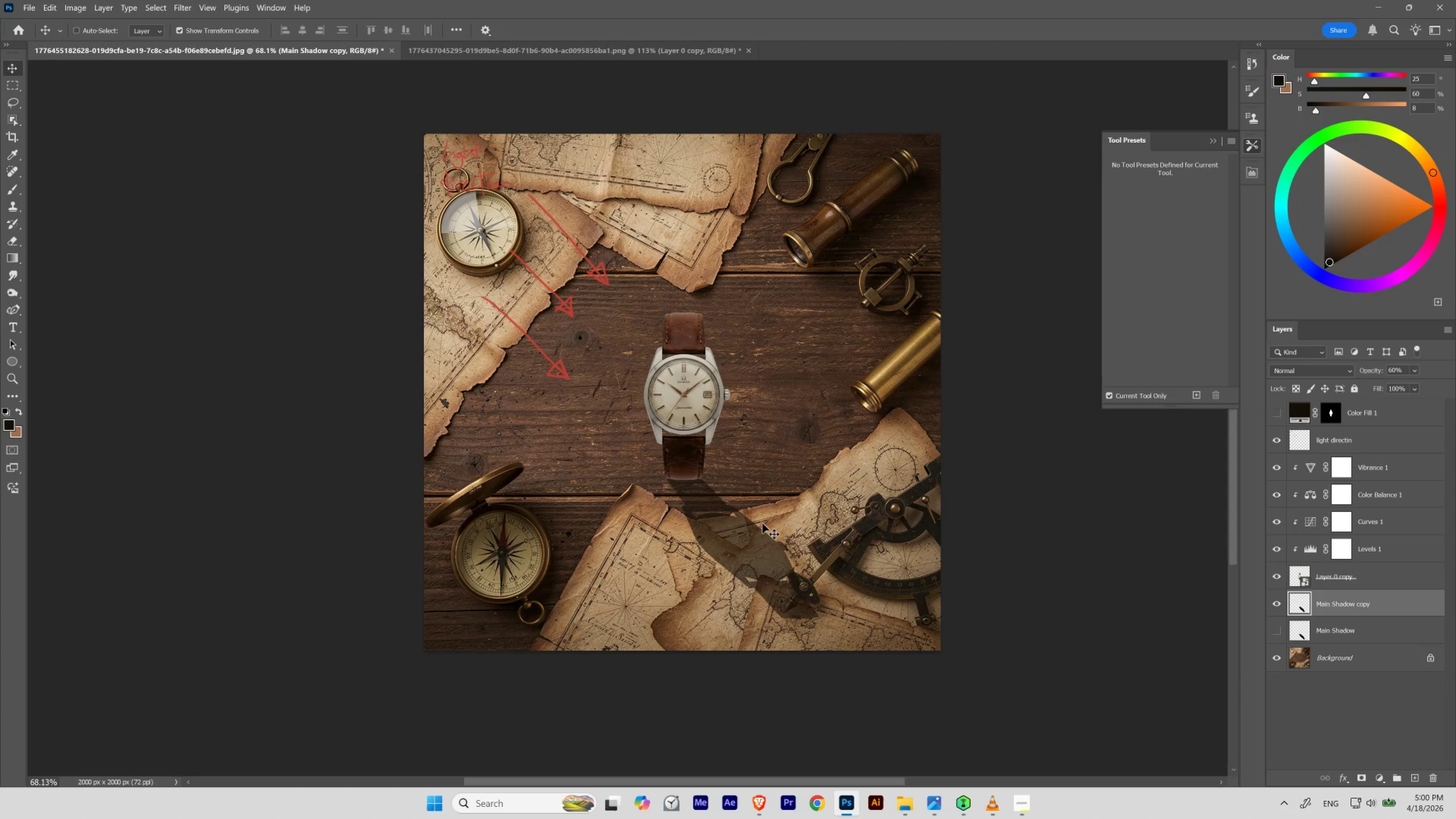 
key(Numpad7)
 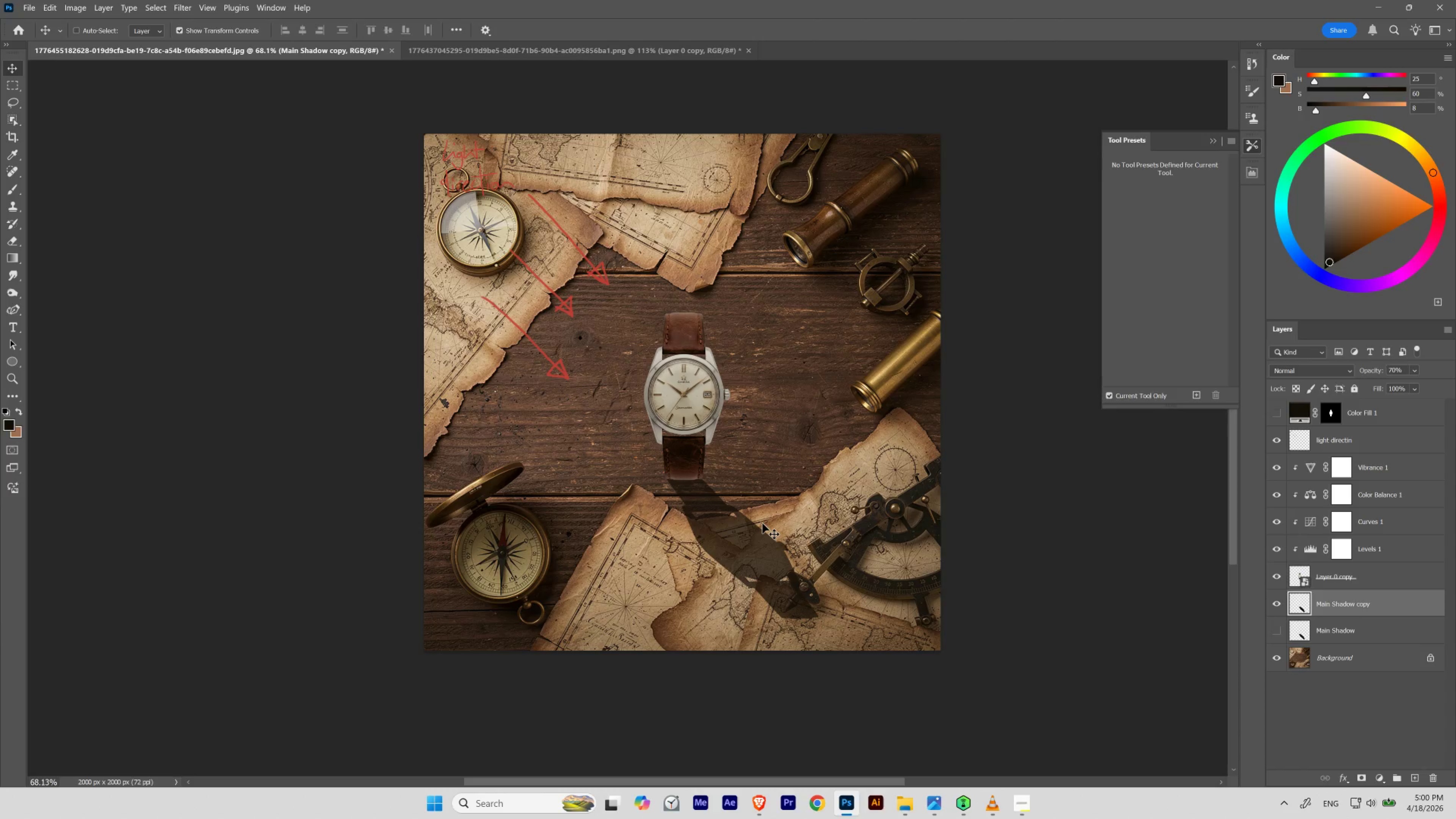 
key(Numpad8)
 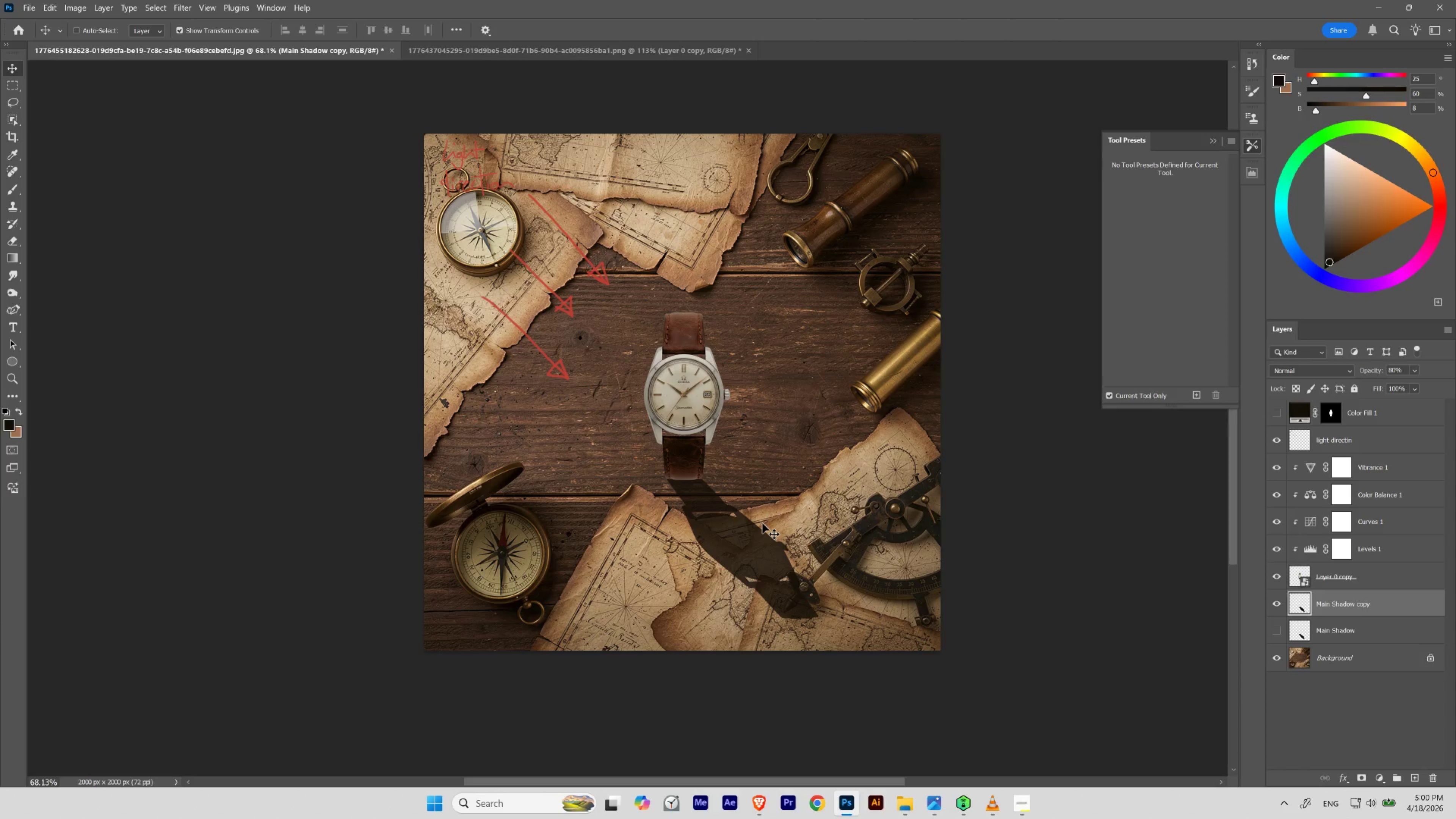 
key(Numpad9)
 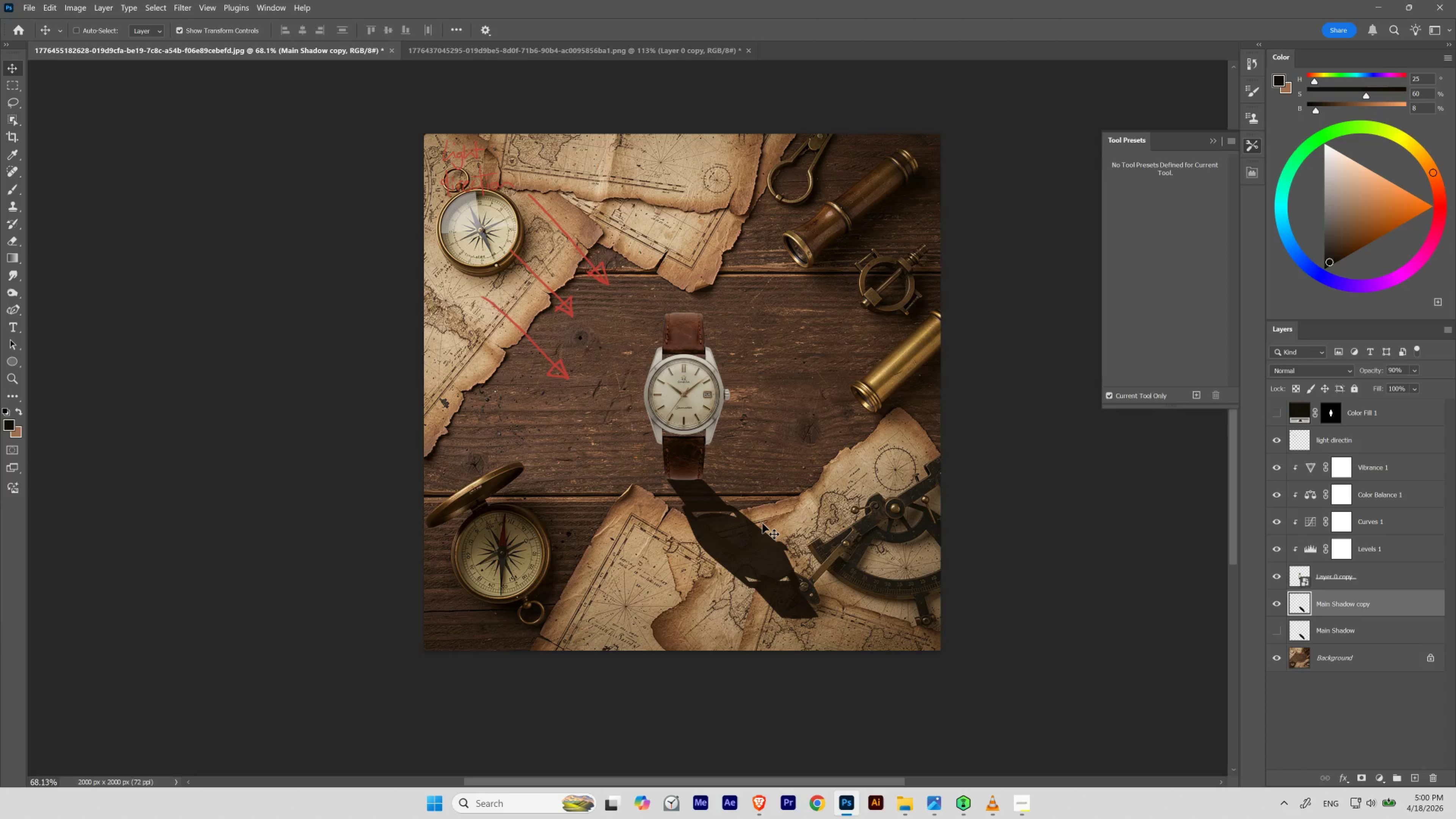 
key(Numpad8)
 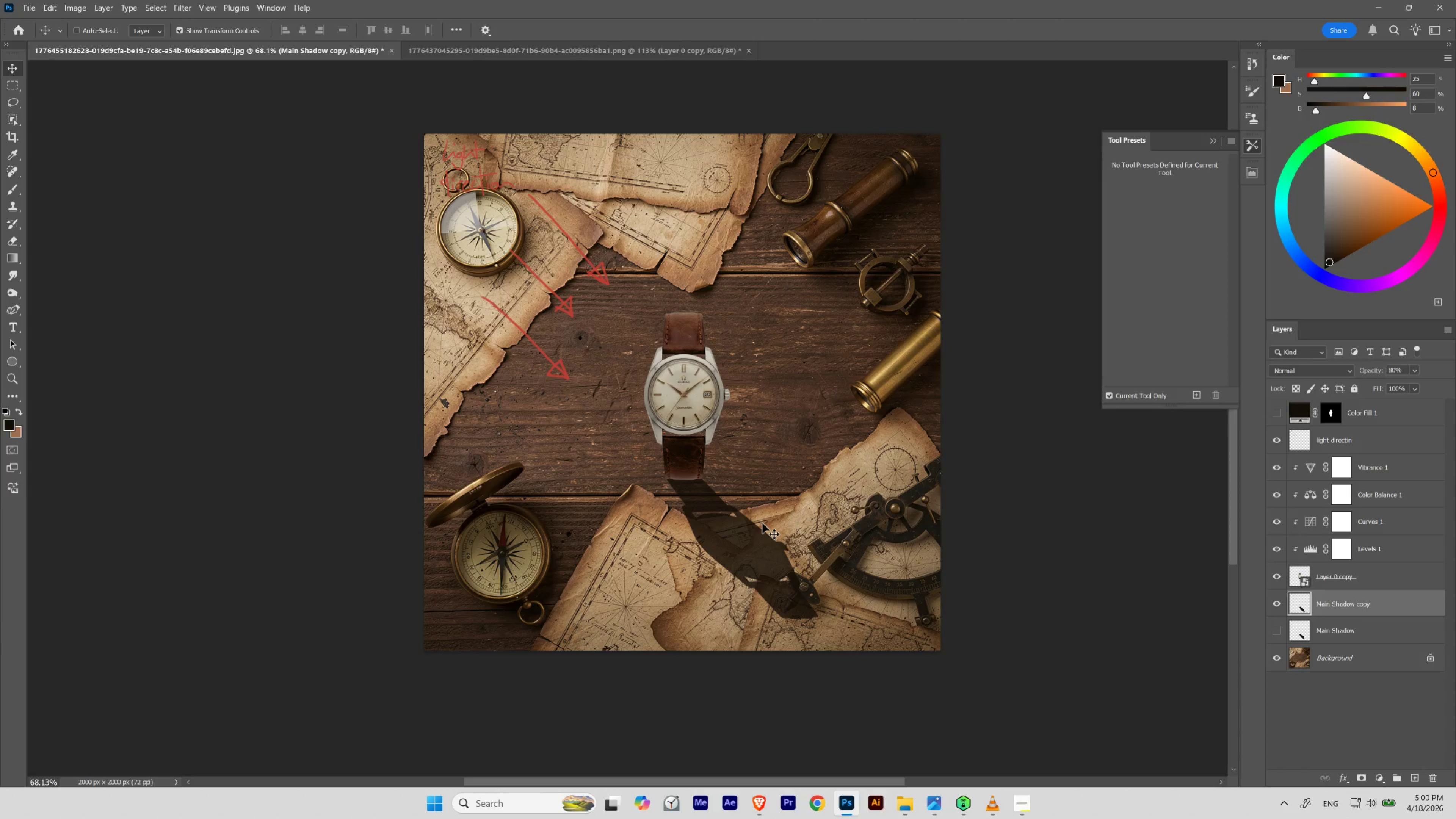 
key(Numpad9)
 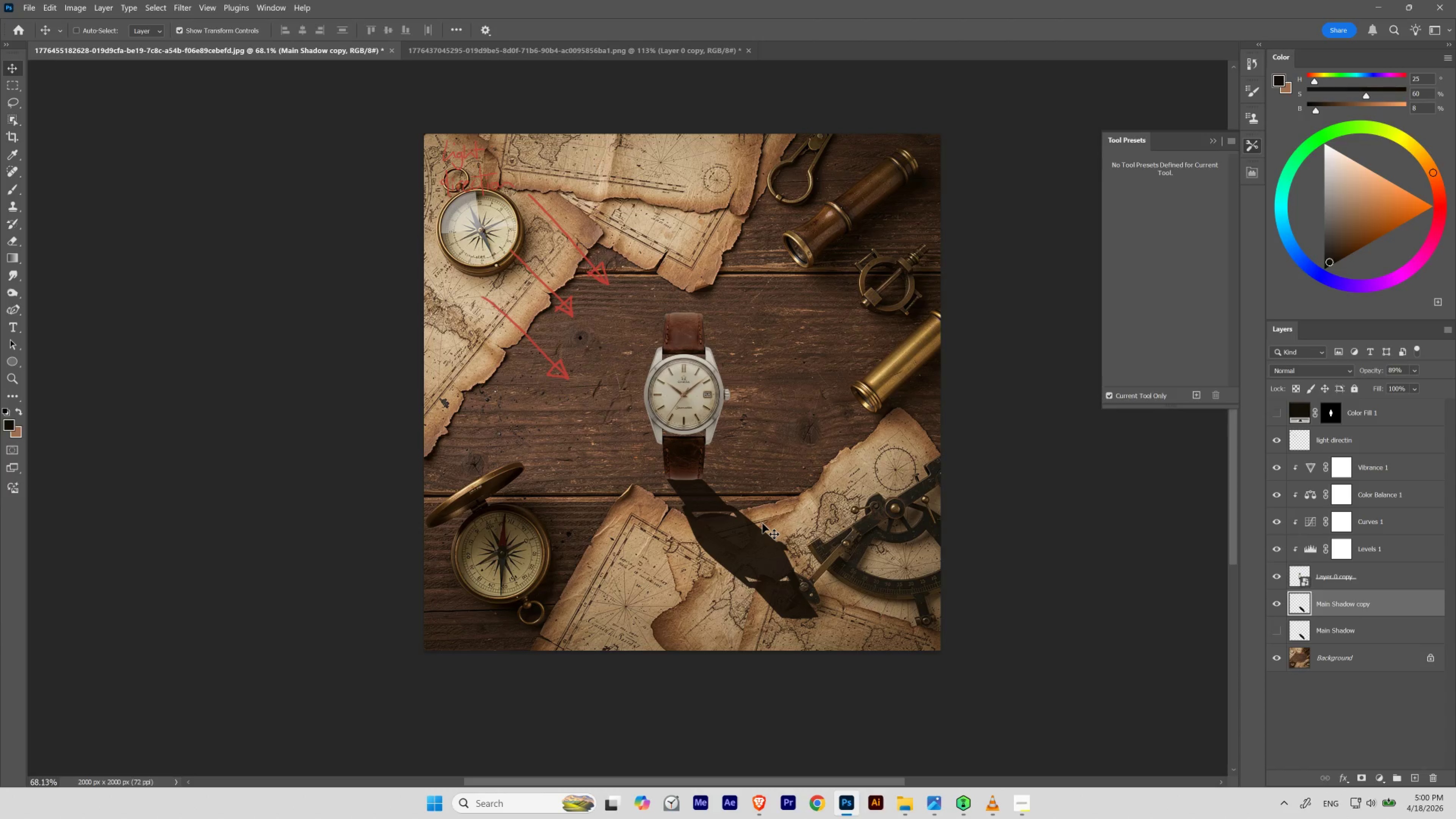 
key(Numpad8)
 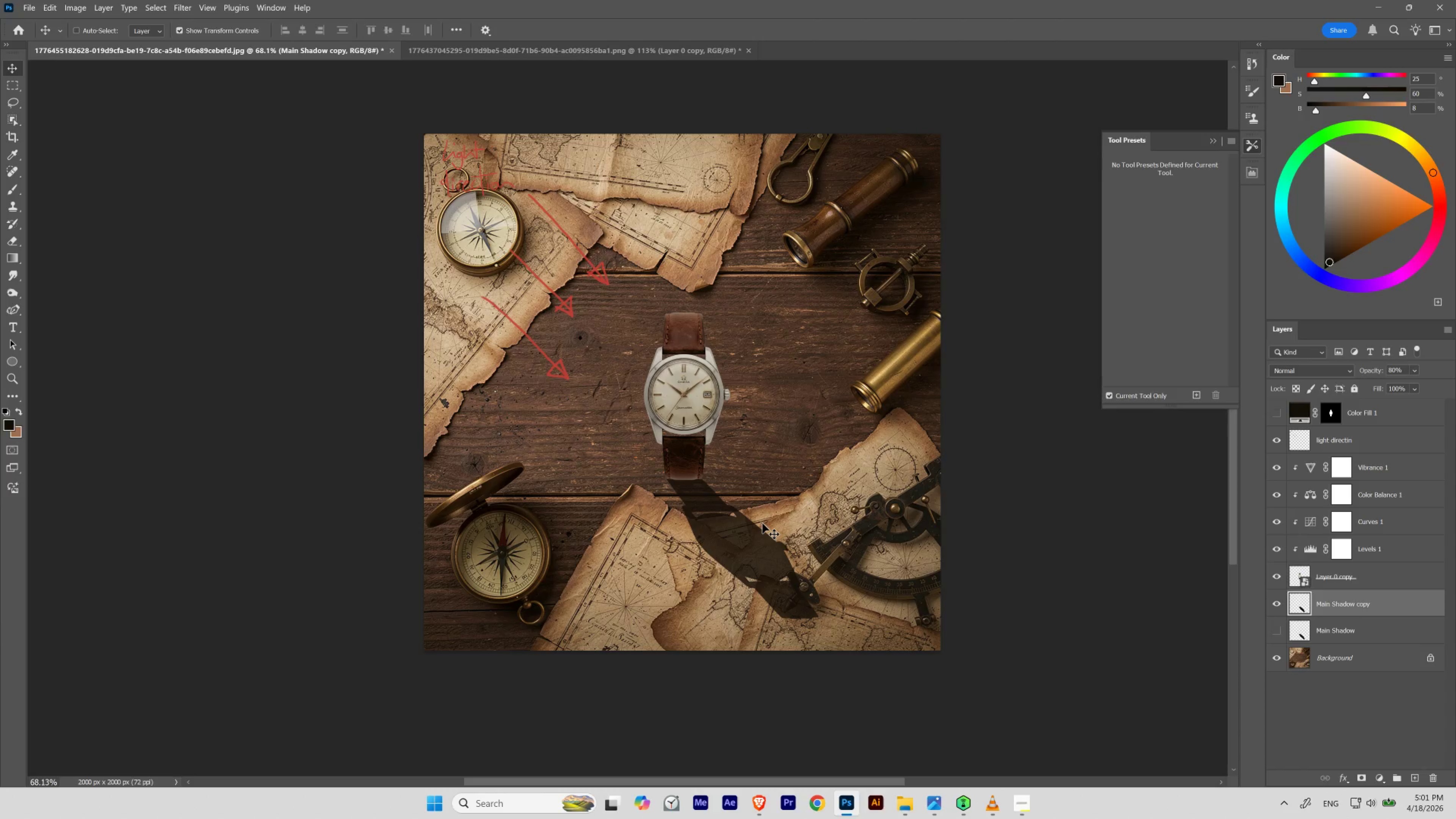 
key(Numpad9)
 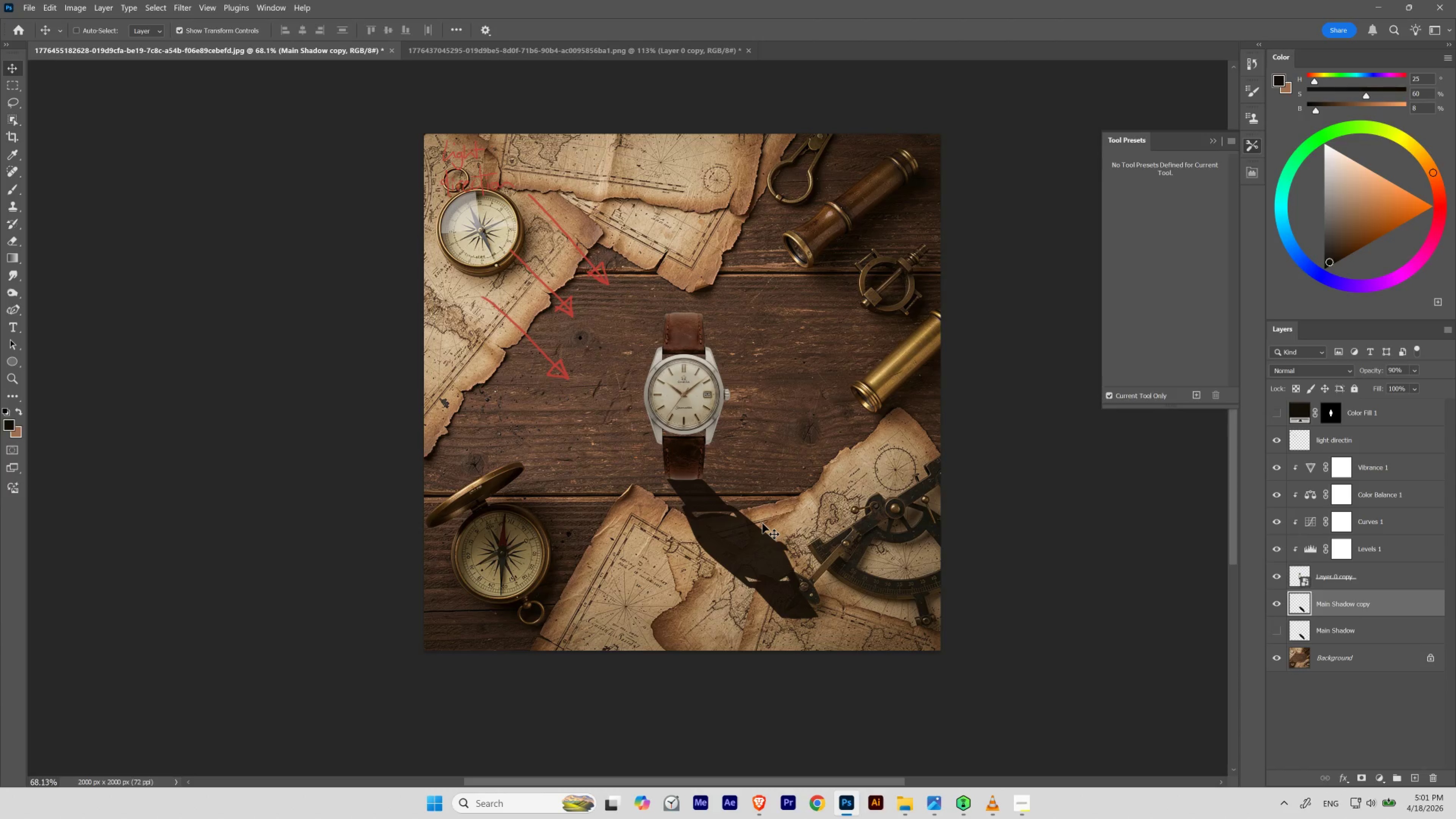 
key(Numpad0)
 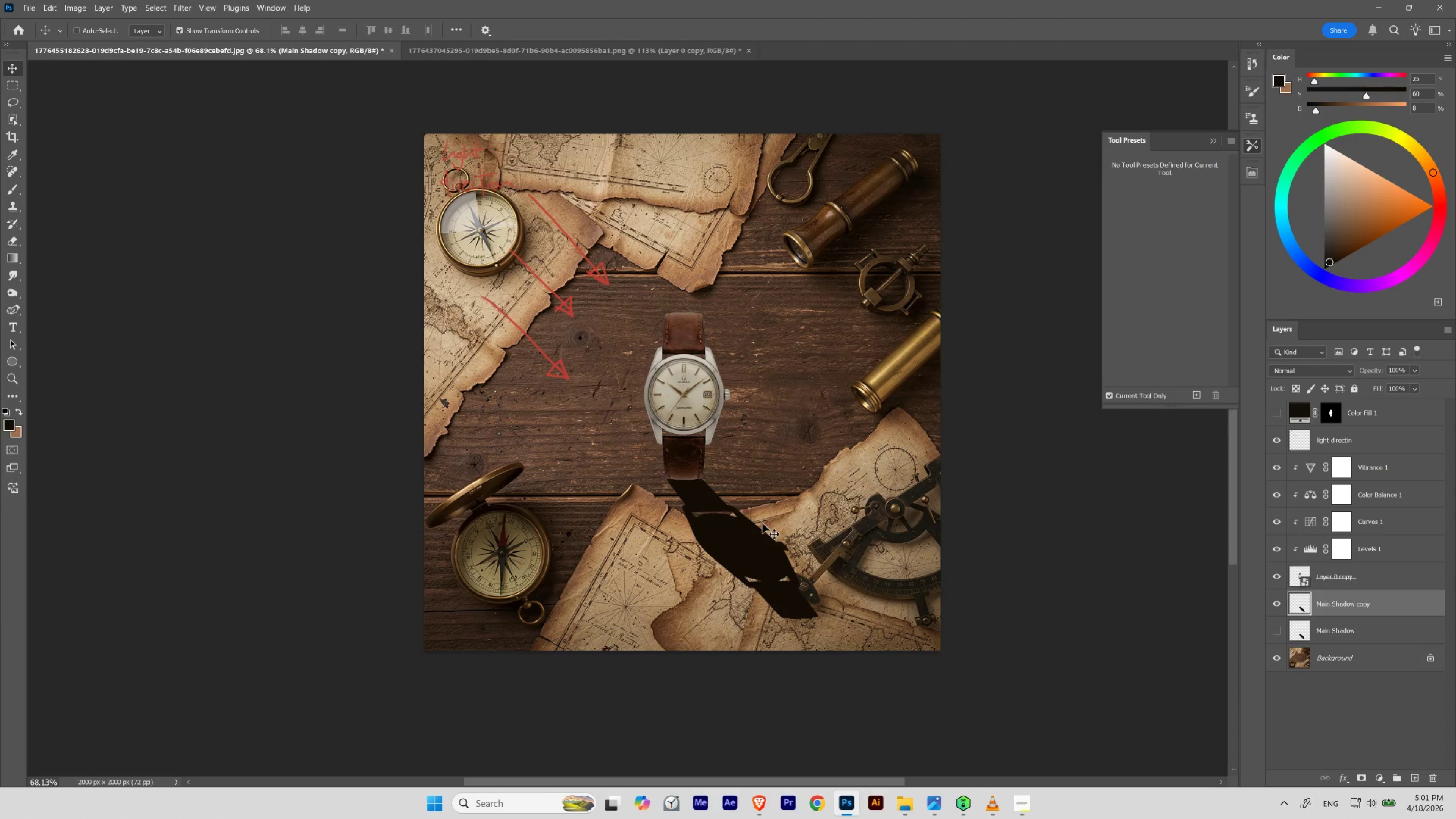 
key(Numpad9)
 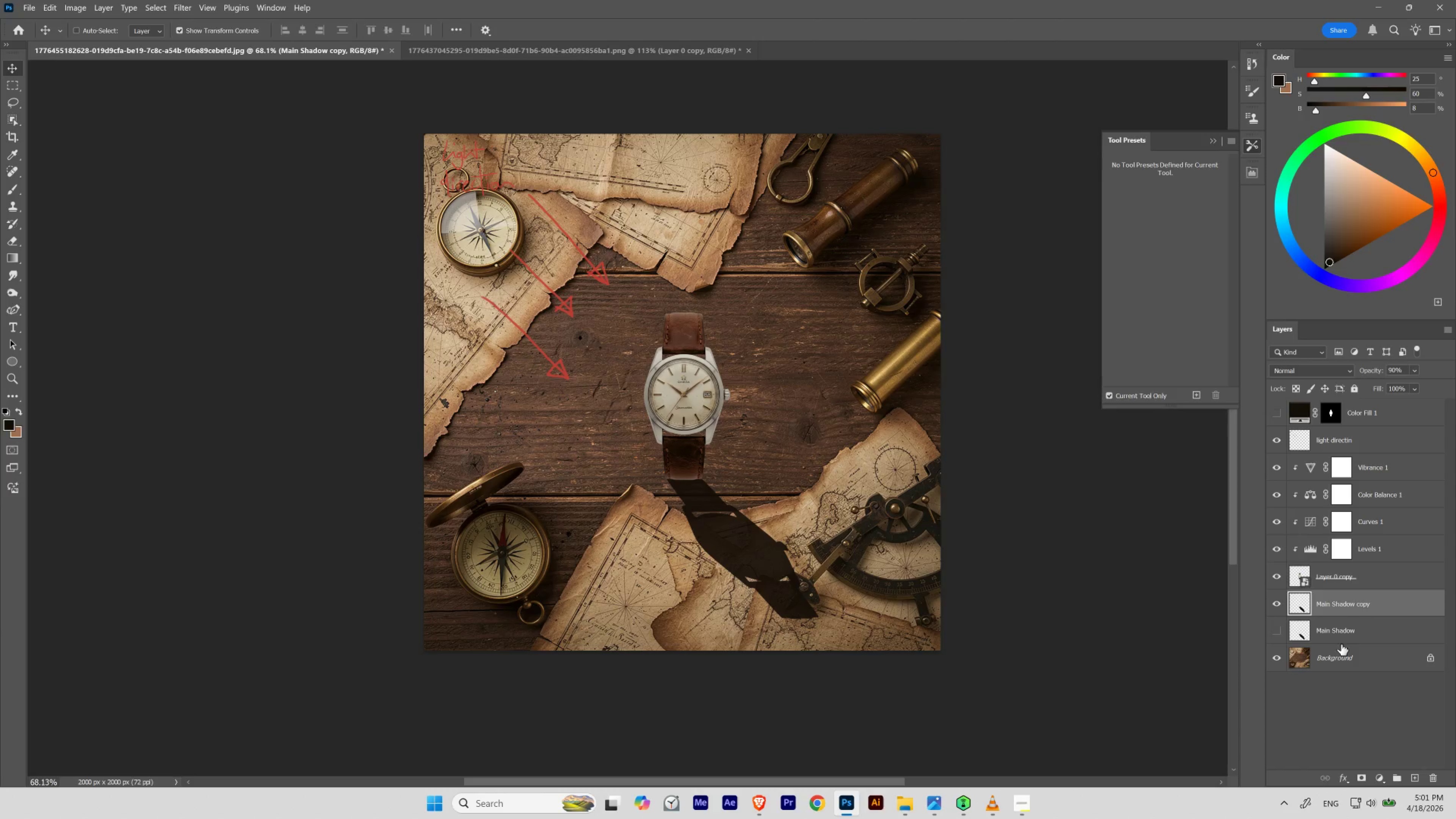 
wait(6.45)
 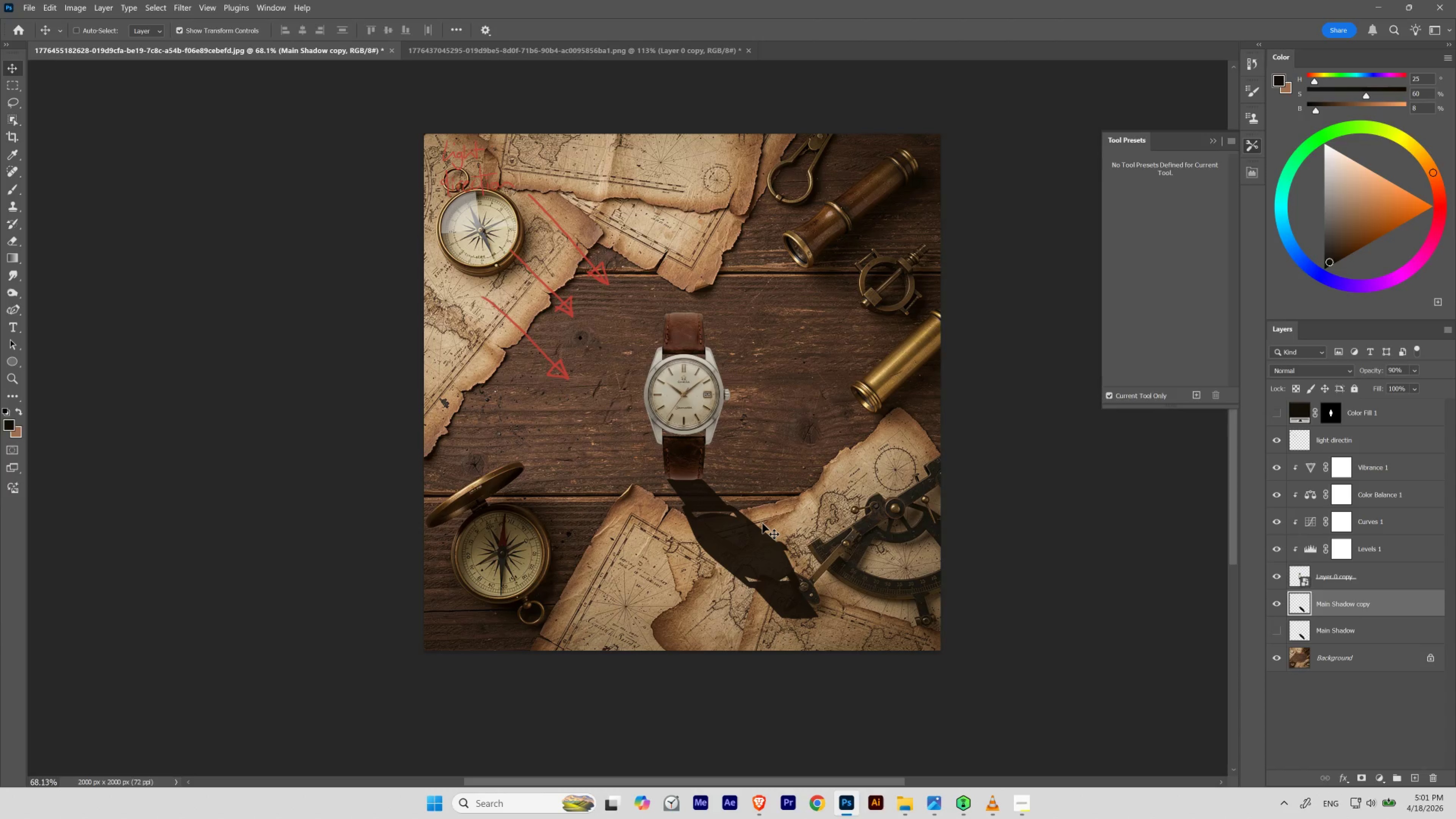 
hold_key(key=Space, duration=1.98)
 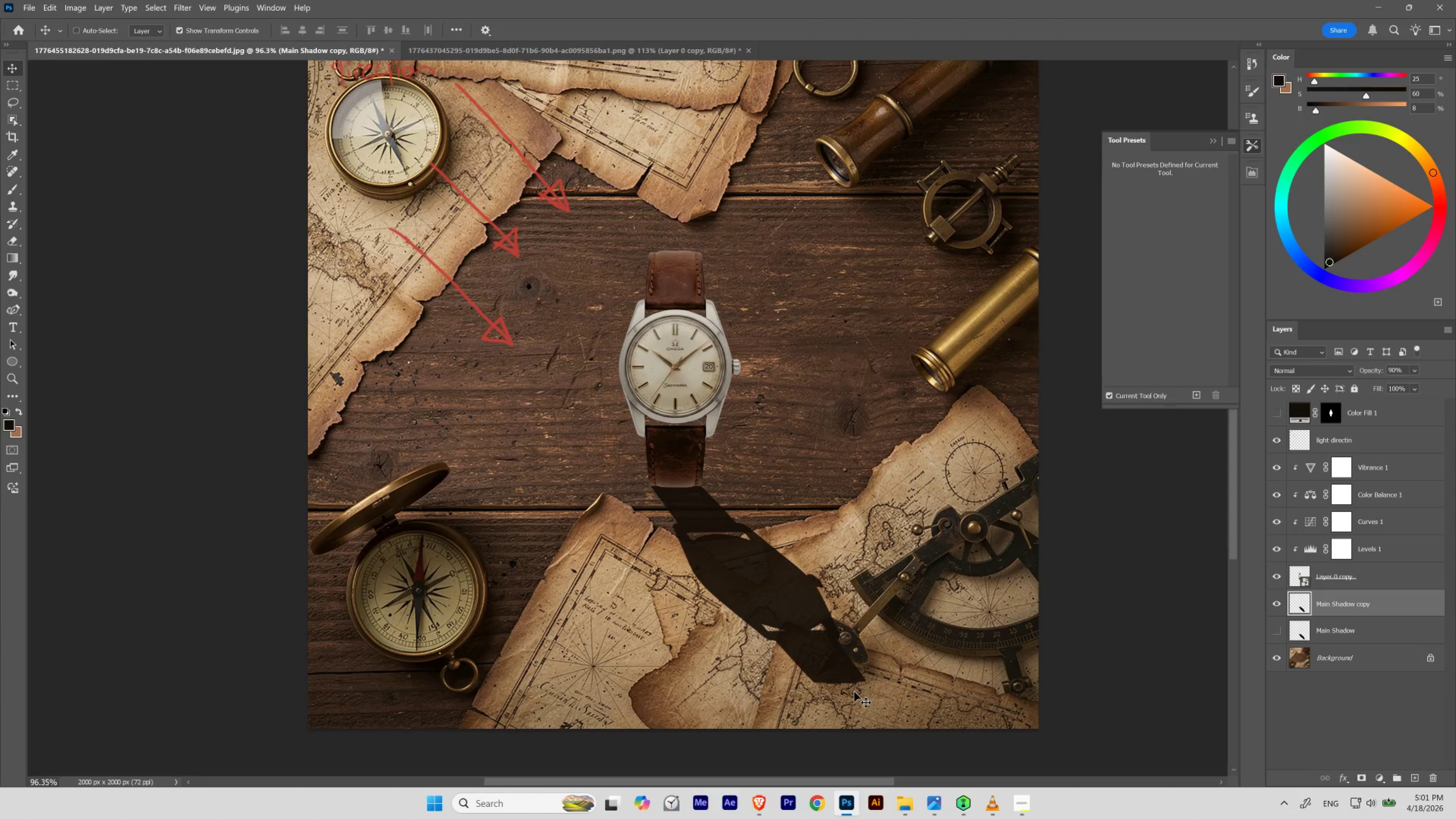 
hold_key(key=ControlLeft, duration=0.88)
left_click_drag(start_coordinate=[764, 573], to_coordinate=[778, 584])
 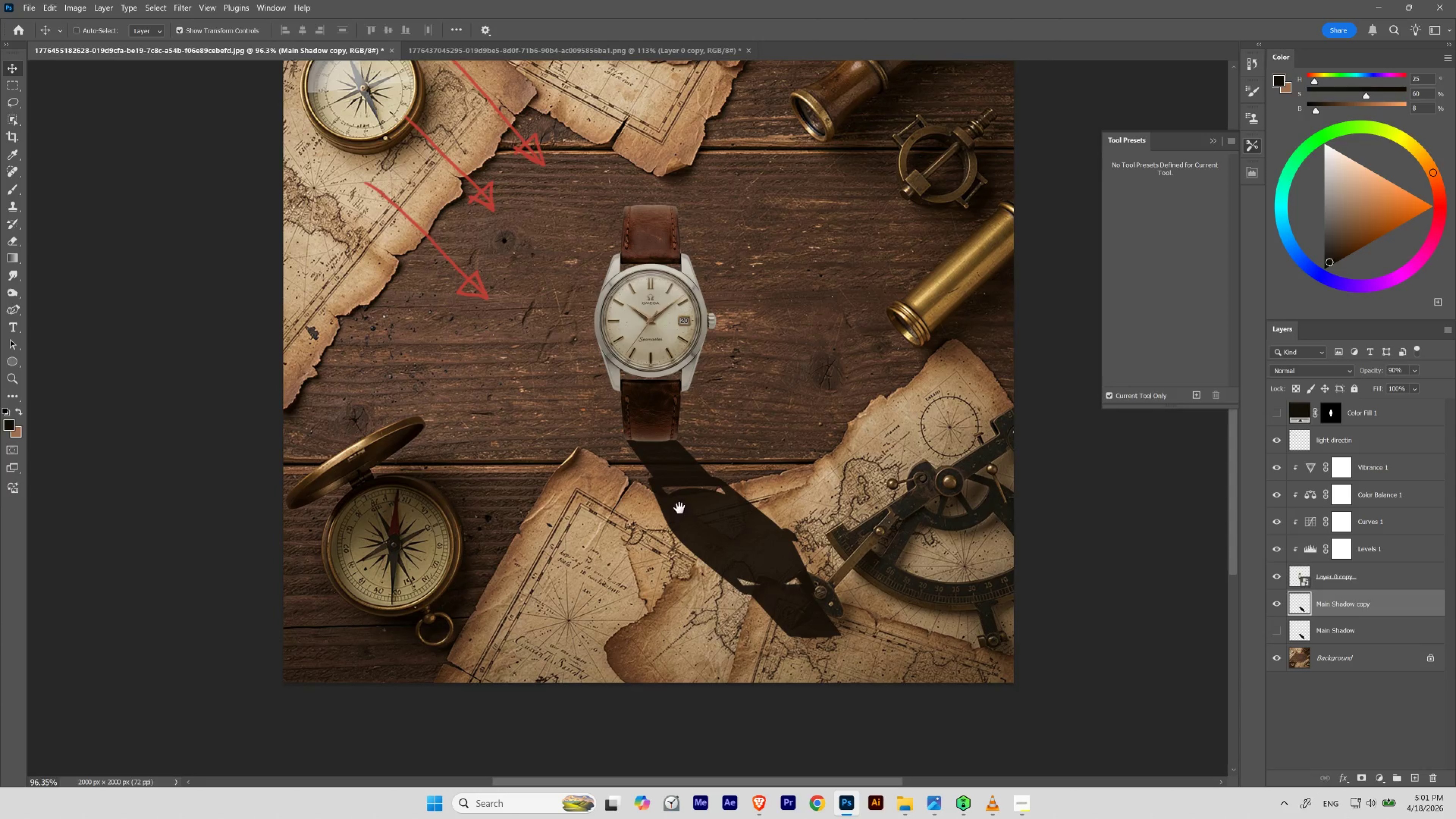 
left_click_drag(start_coordinate=[679, 508], to_coordinate=[704, 554])
 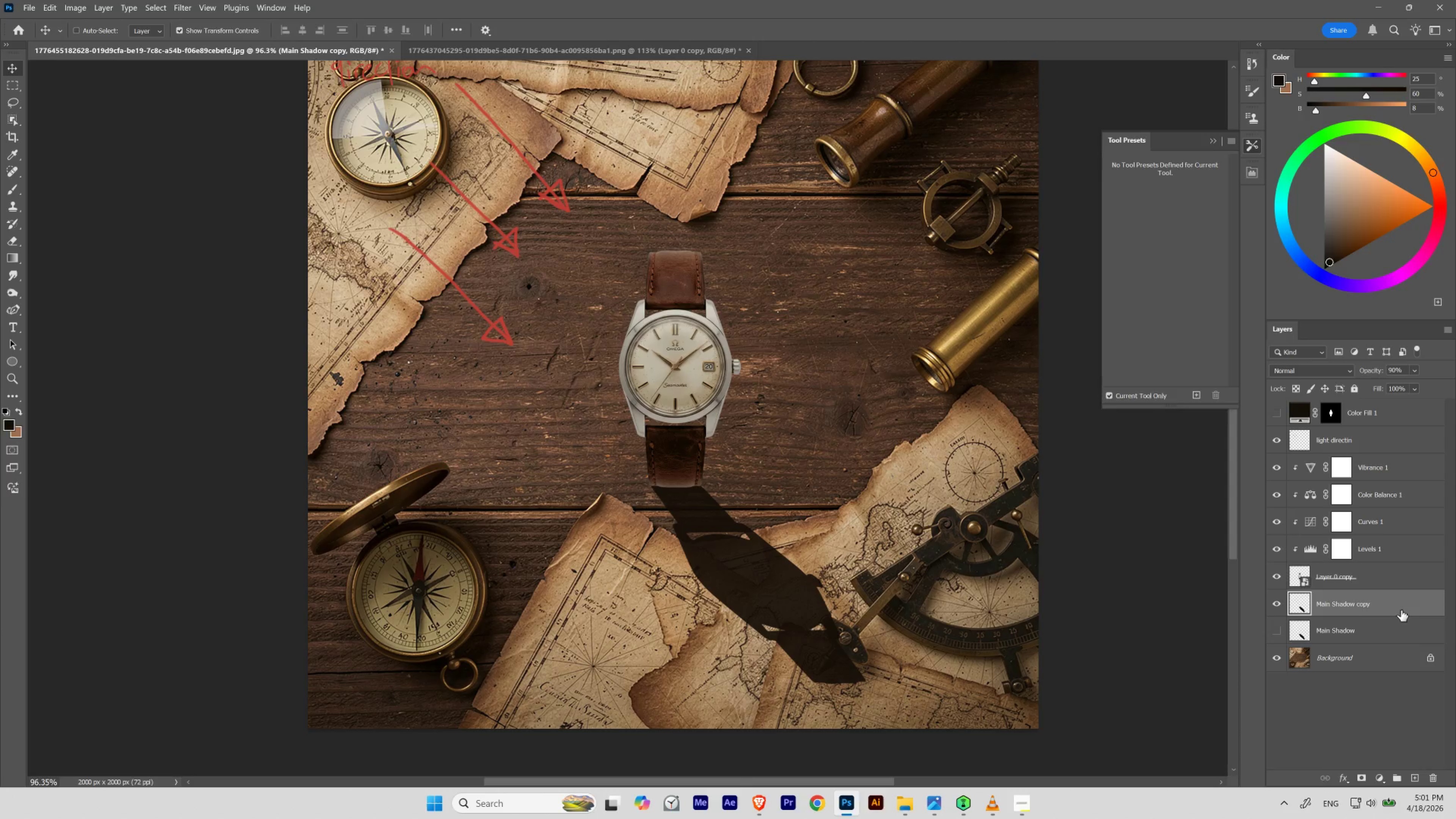 
right_click([1406, 604])
 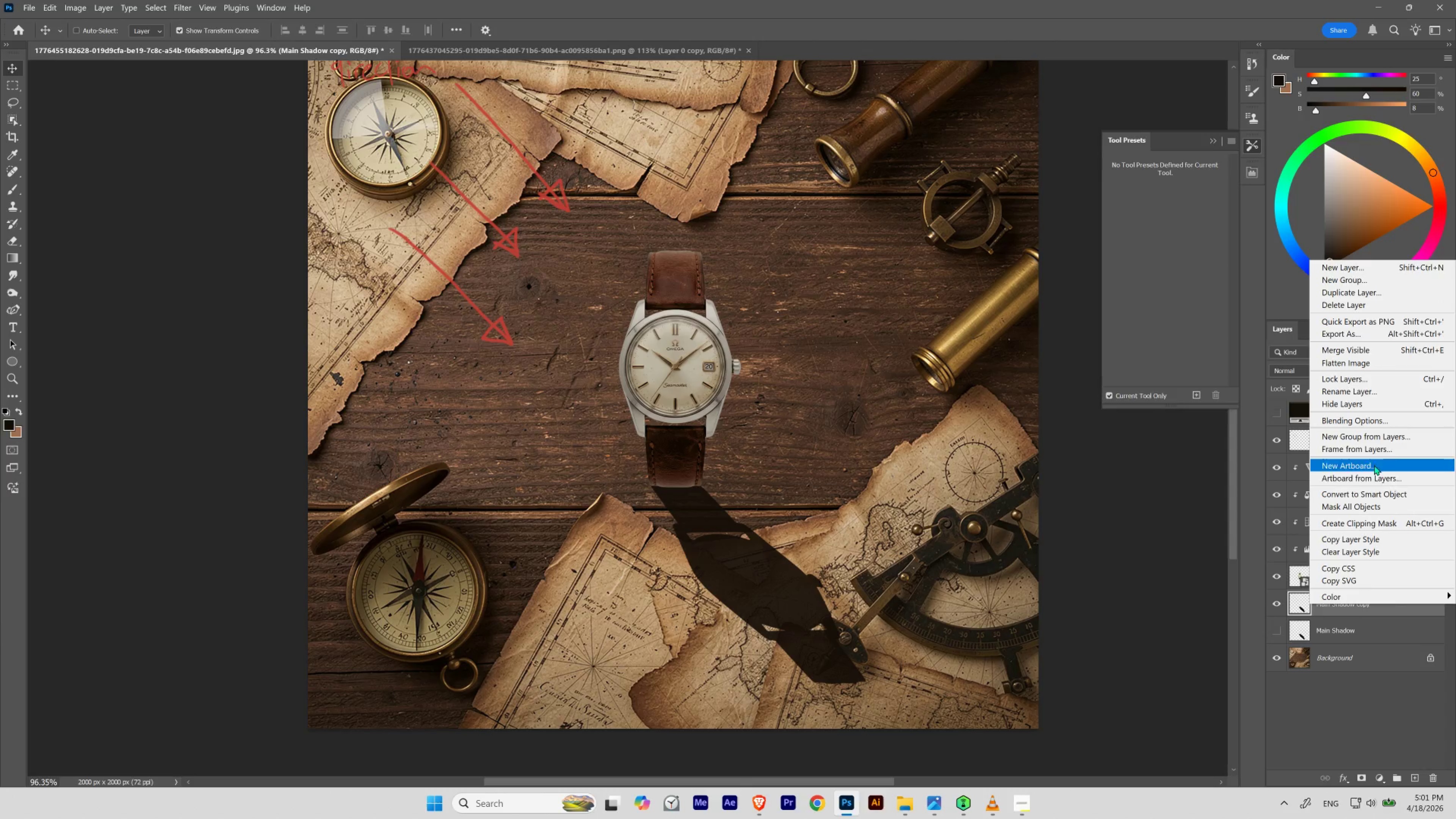 
left_click([1370, 490])
 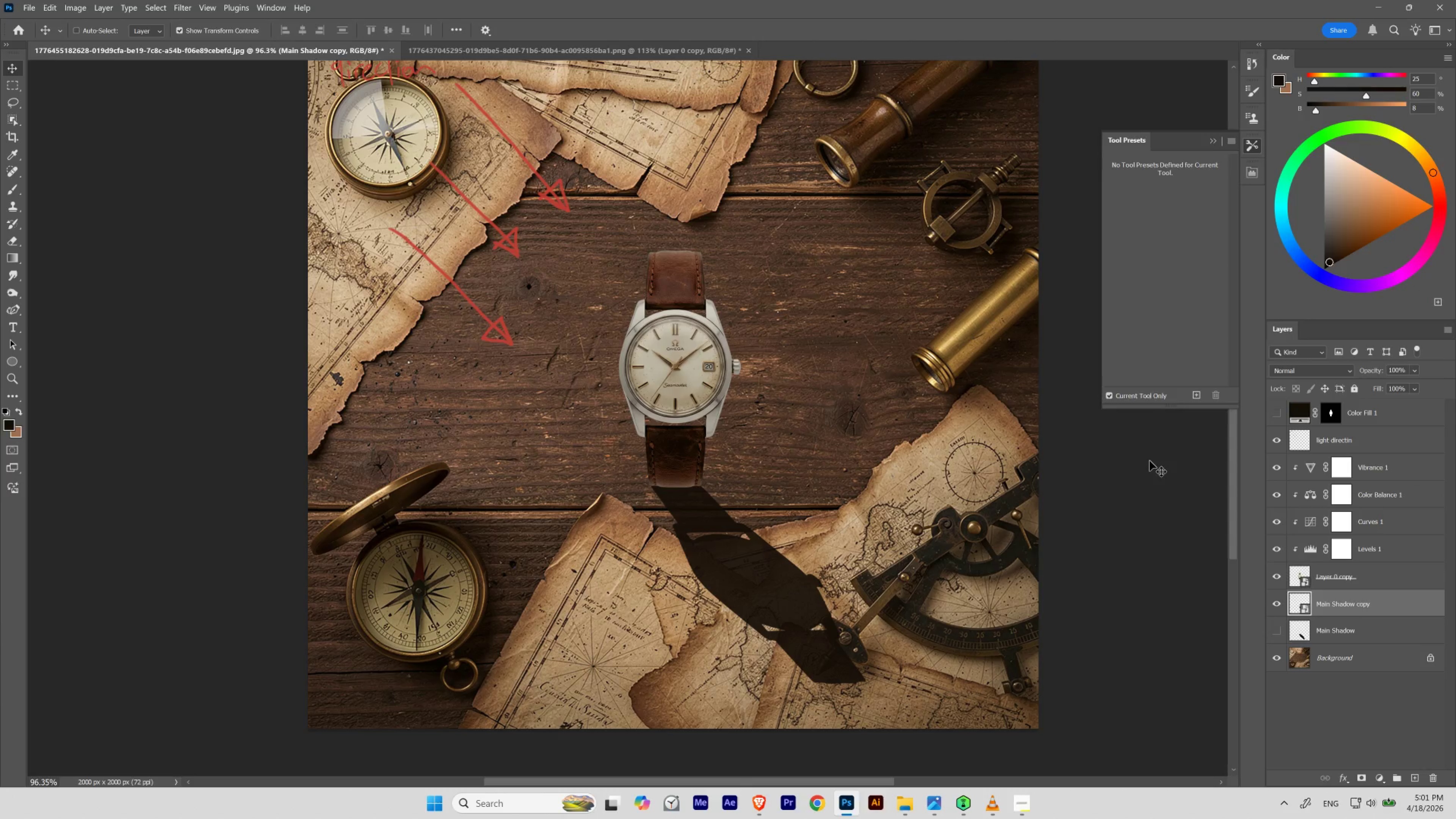 
key(Control+Z)
 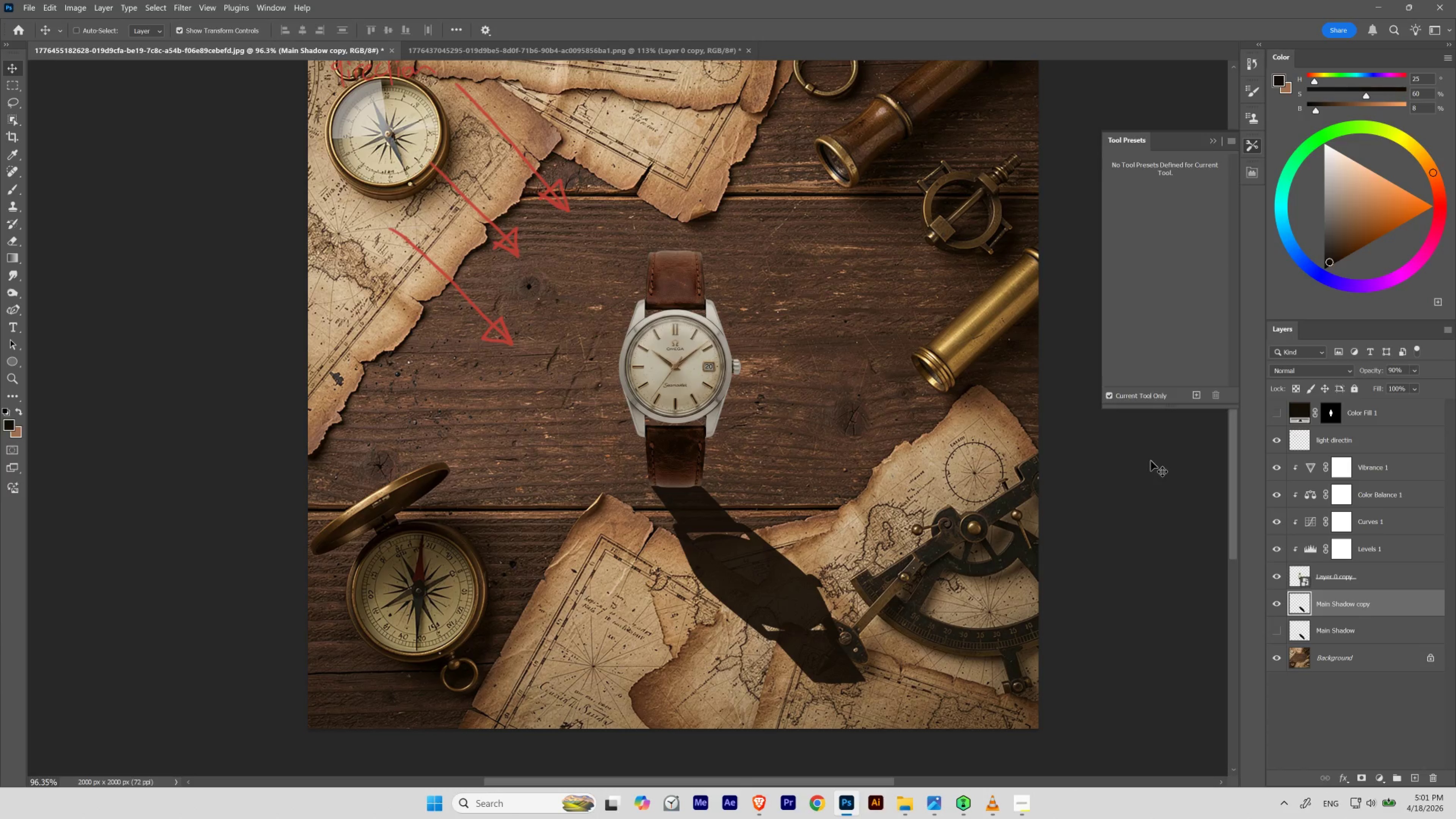 
right_click([1381, 610])
 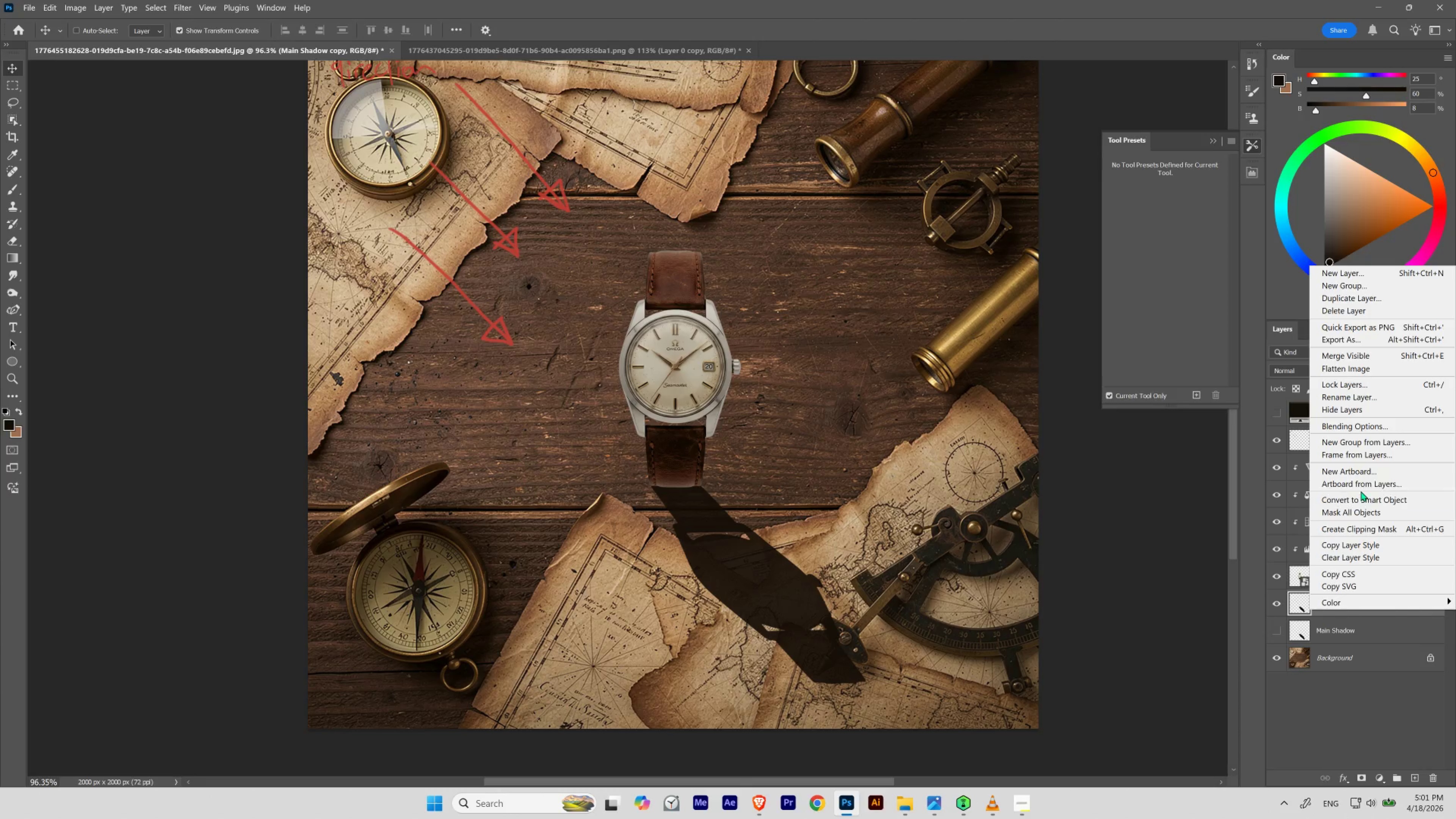 
left_click([1359, 499])
 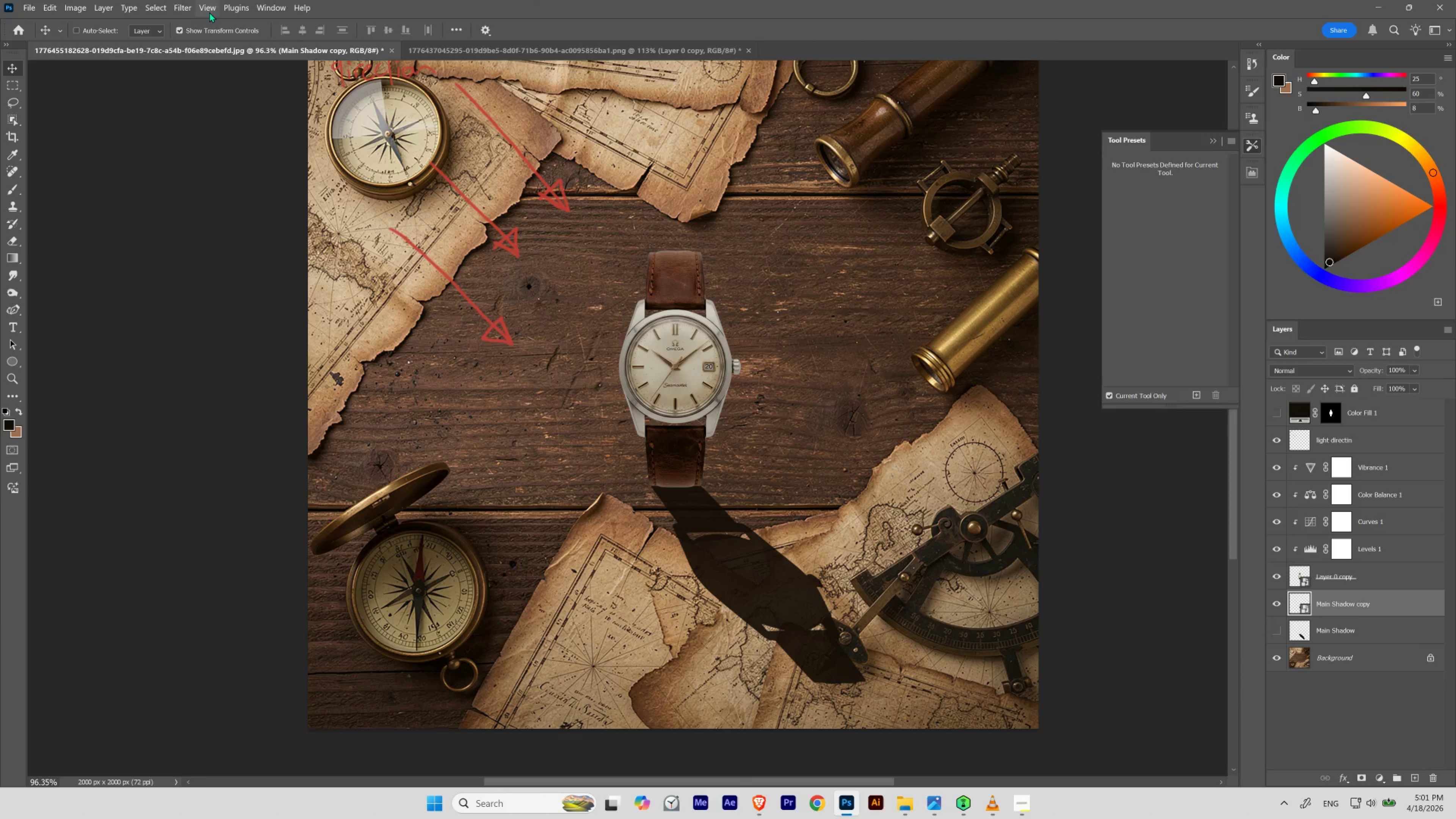 
left_click([188, 9])
 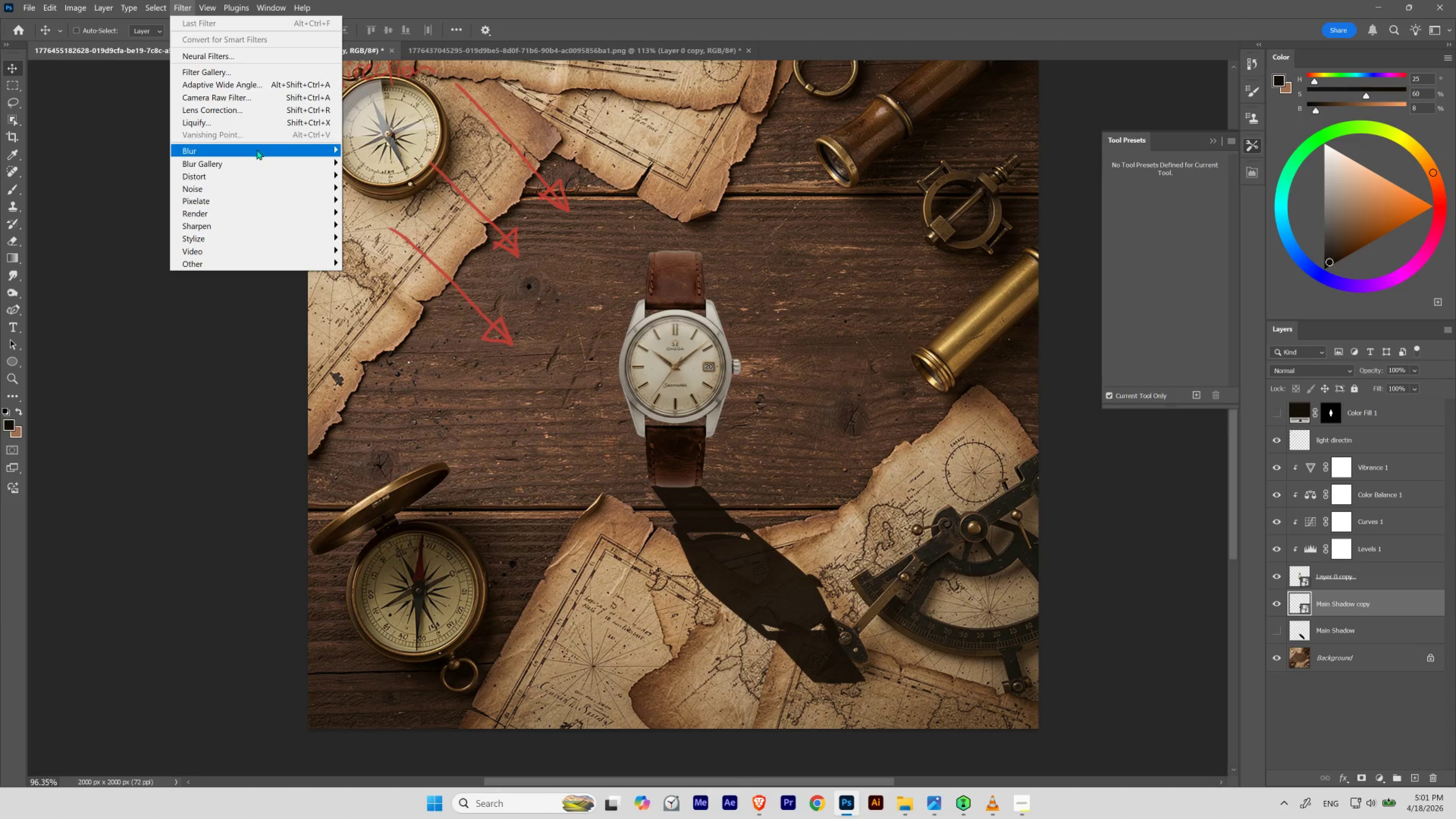 
mouse_move([270, 163])
 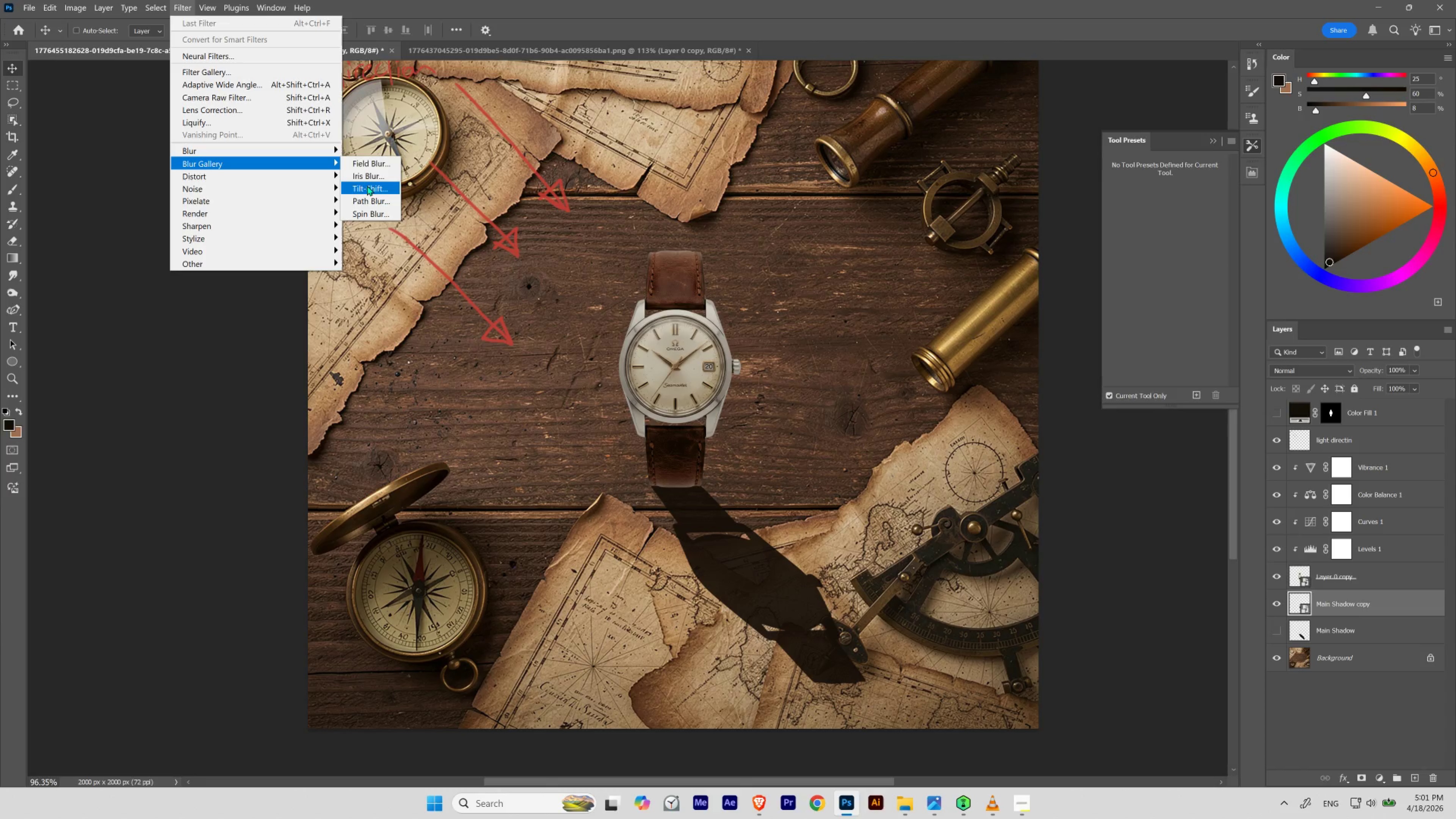 
left_click([367, 185])
 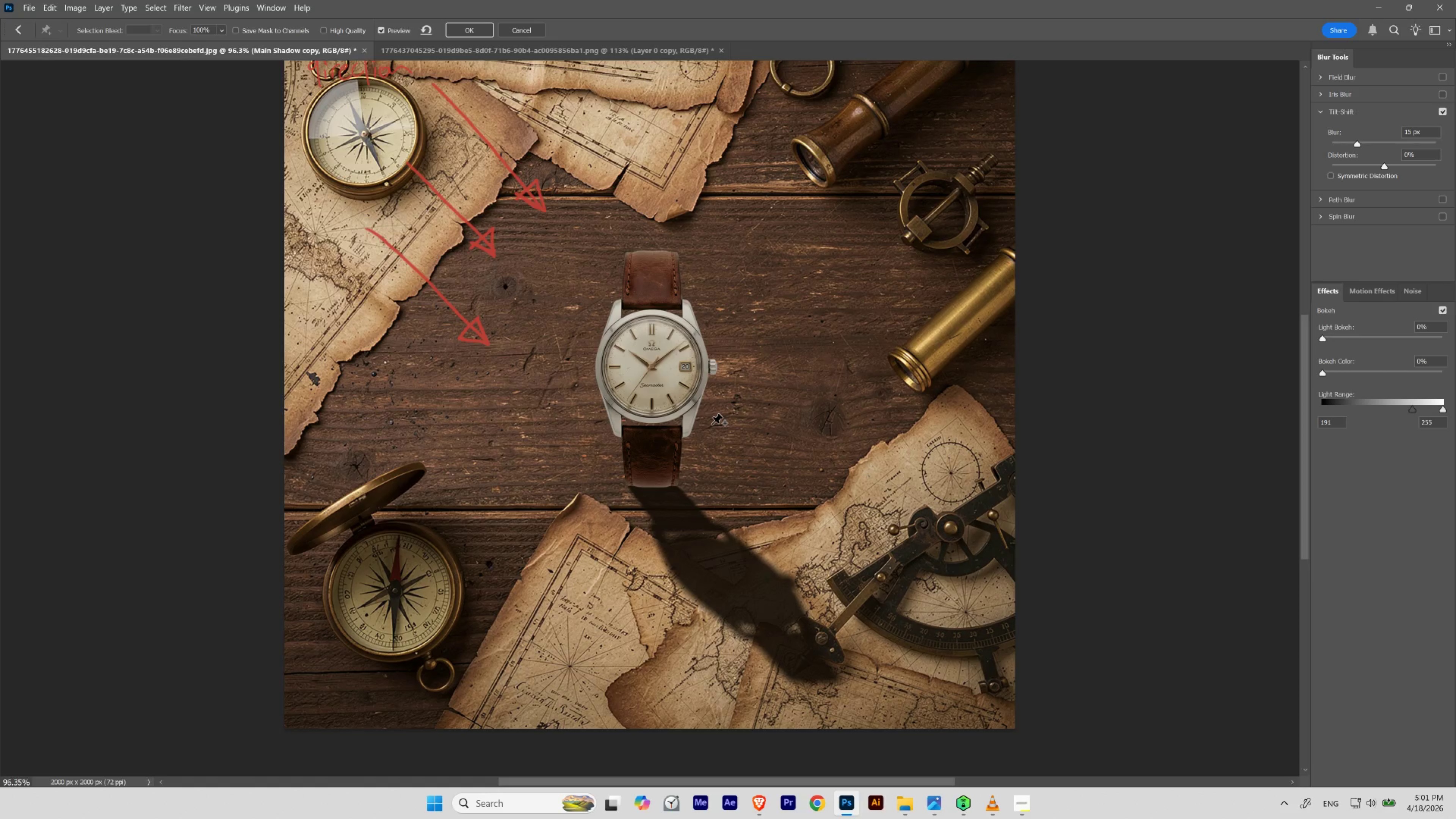 
key(Control+H)
 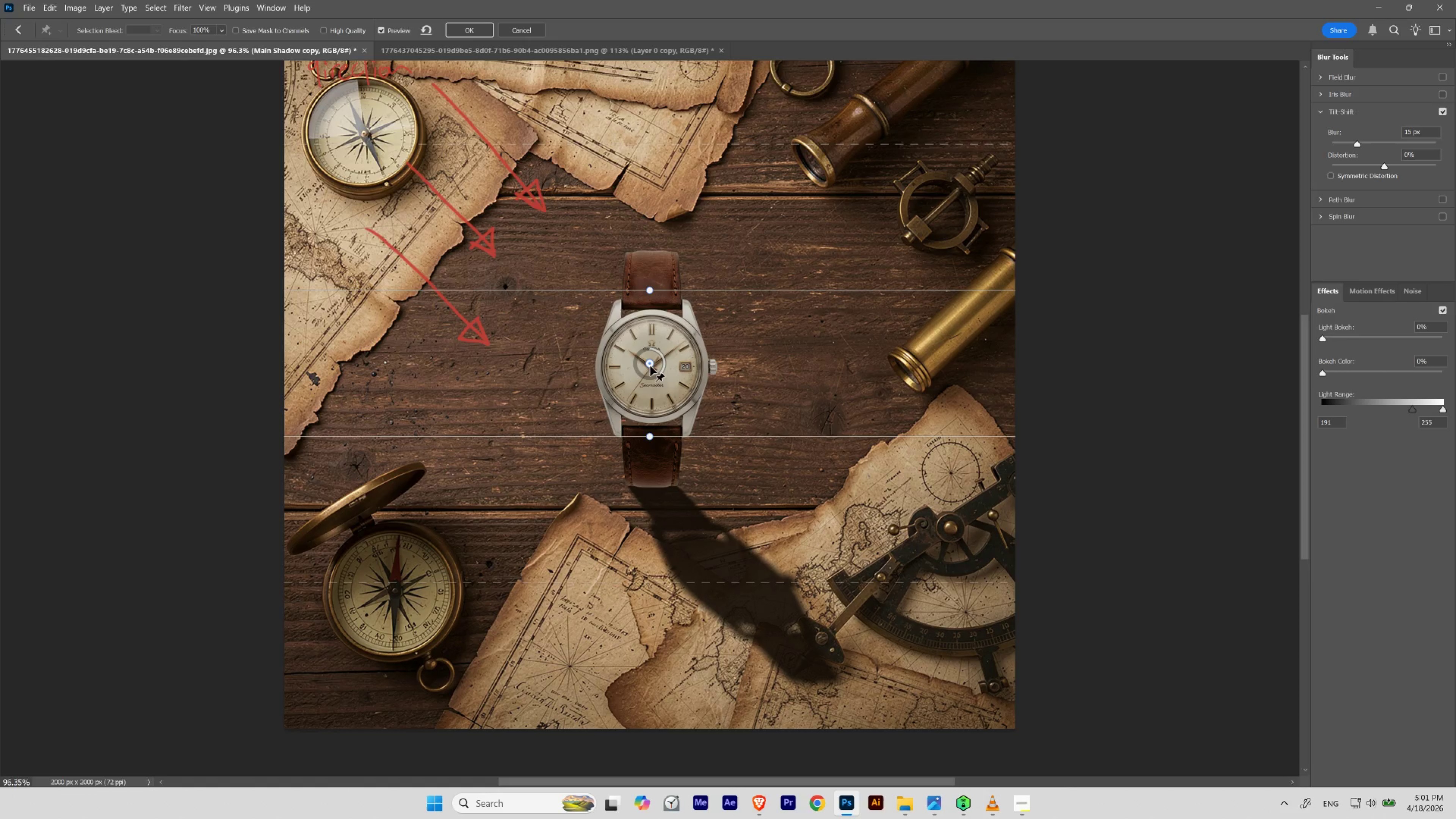 
left_click_drag(start_coordinate=[650, 366], to_coordinate=[647, 373])
 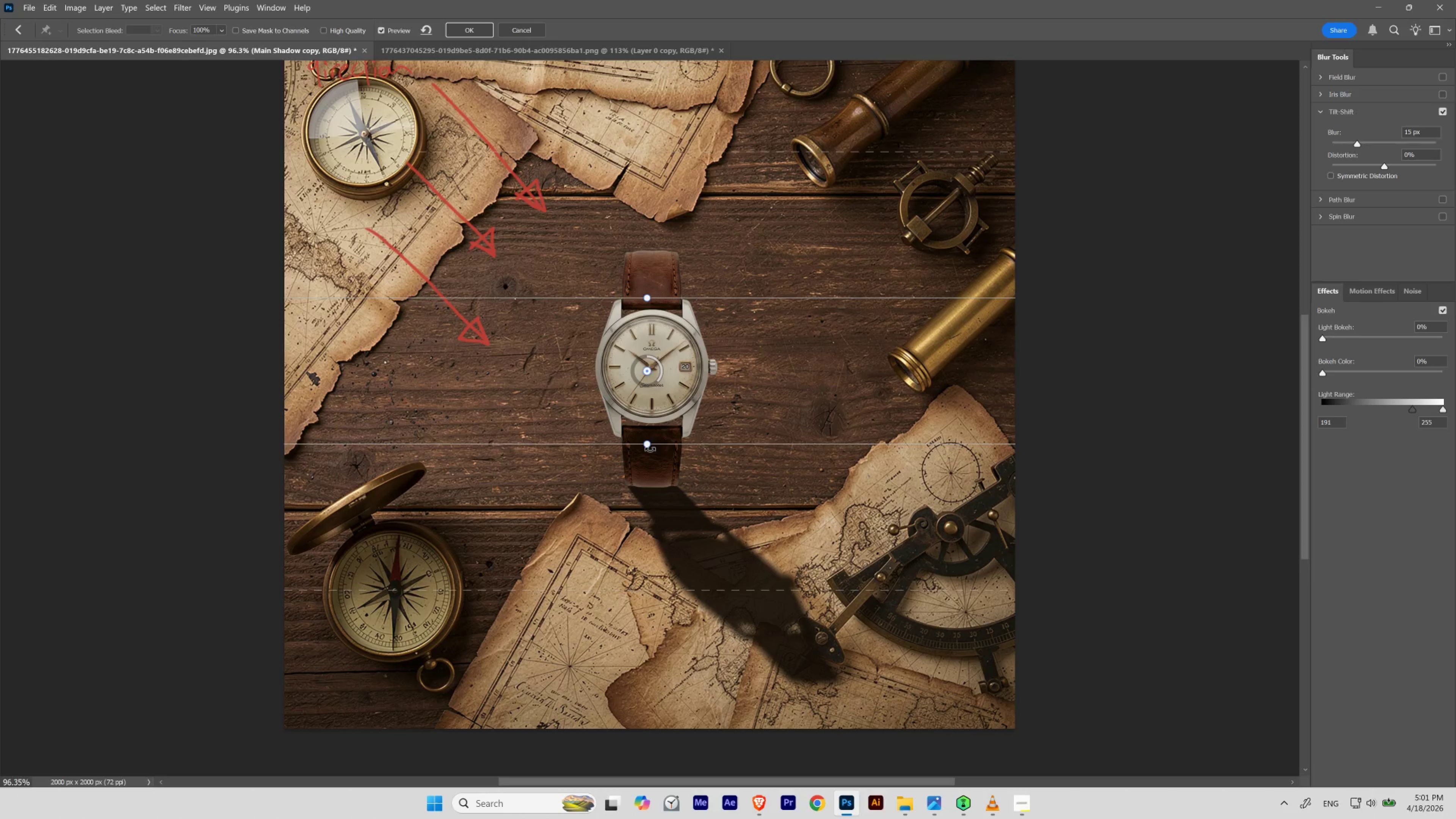 
wait(6.71)
 